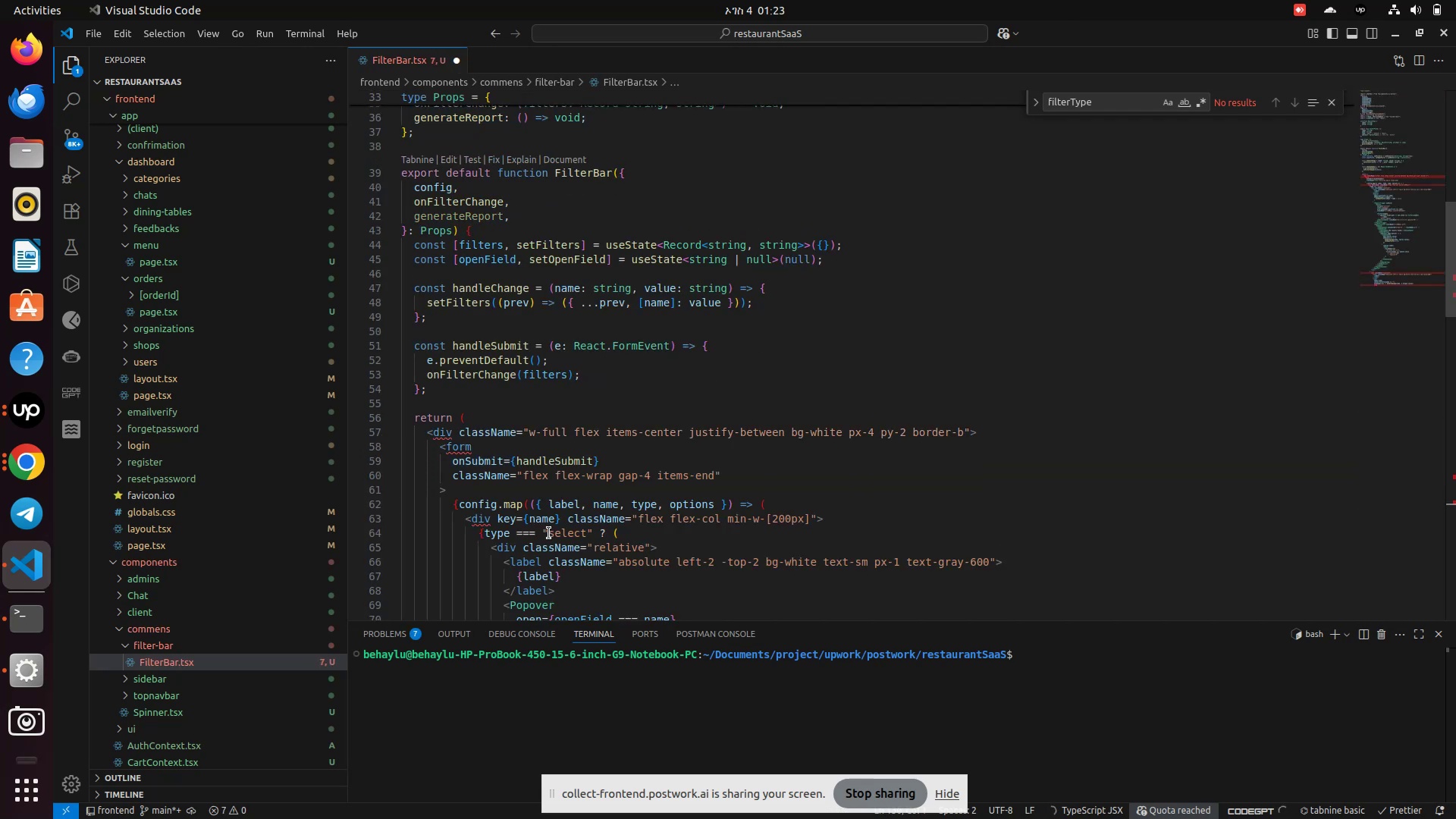 
scroll: coordinate [549, 533], scroll_direction: down, amount: 5.0
 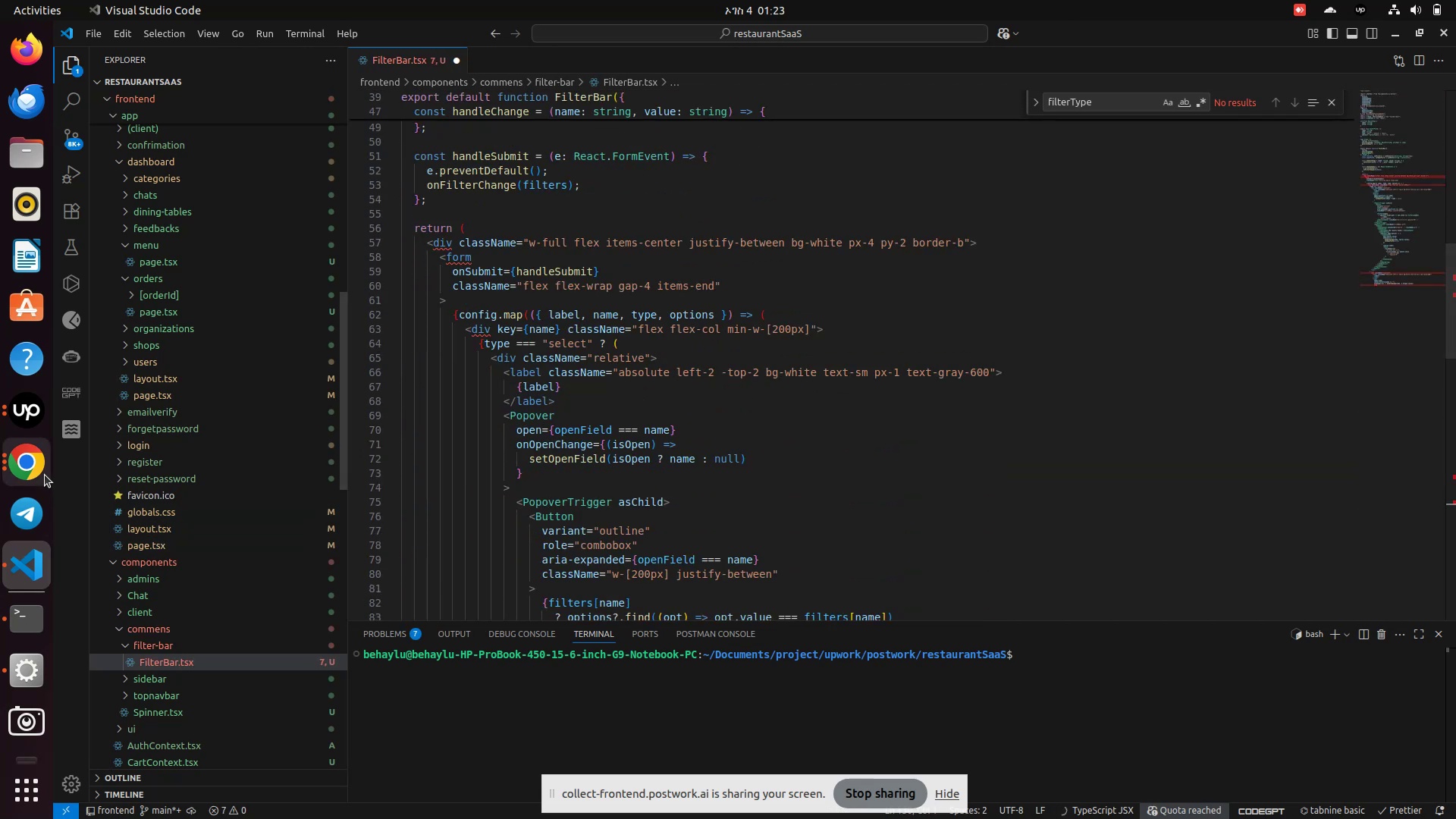 
left_click([44, 472])
 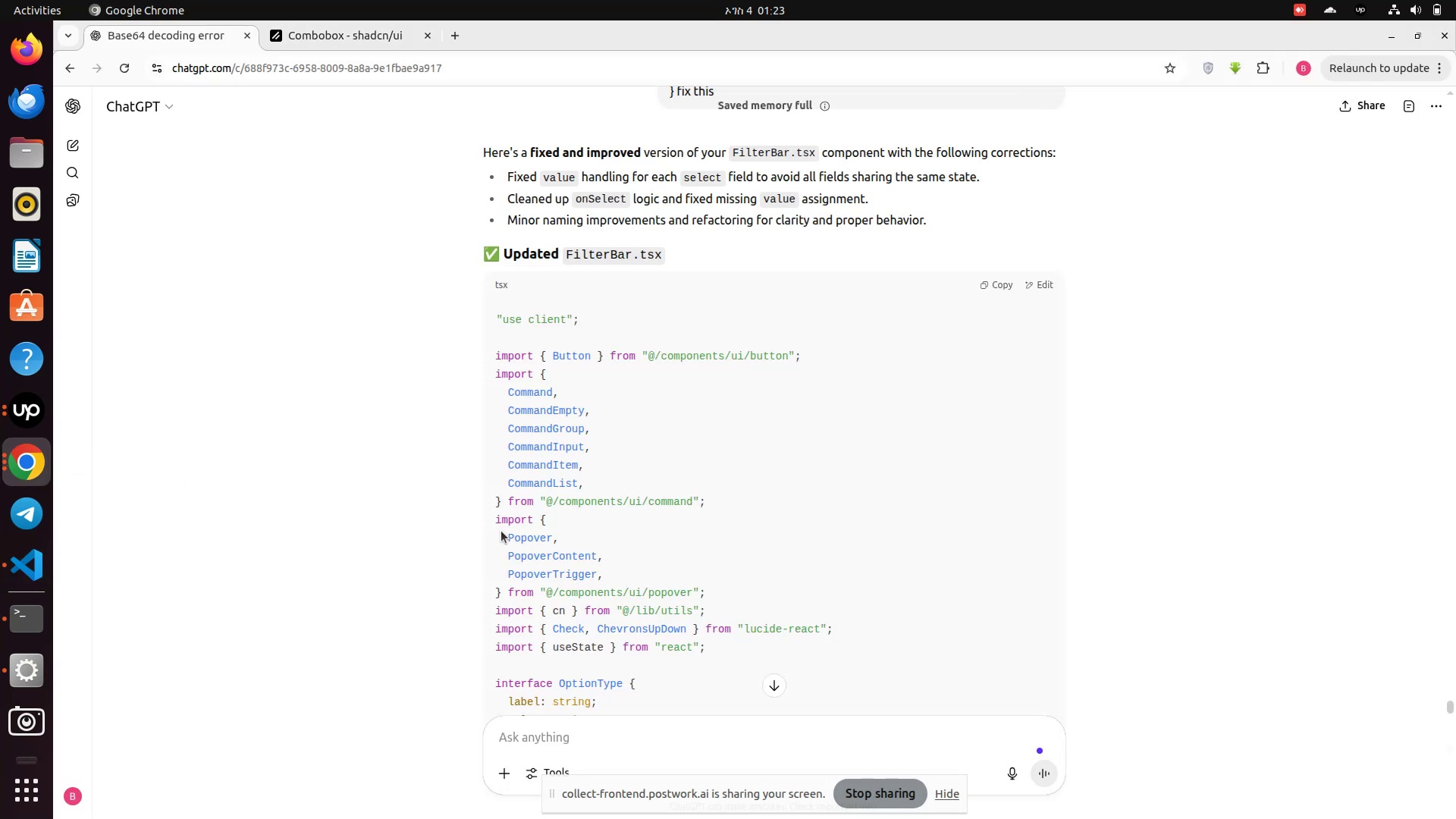 
scroll: coordinate [598, 546], scroll_direction: down, amount: 6.0
 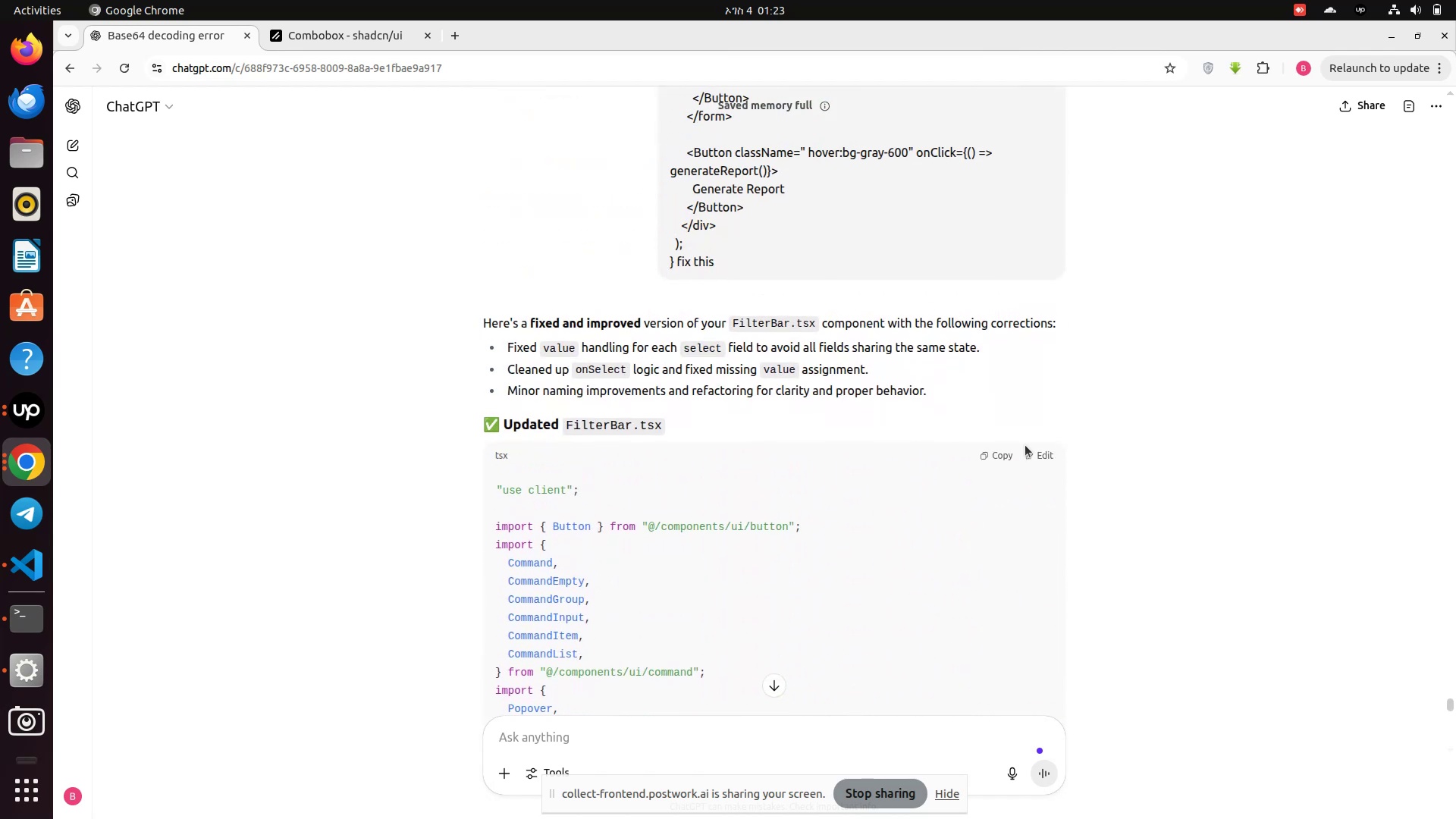 
left_click([999, 452])
 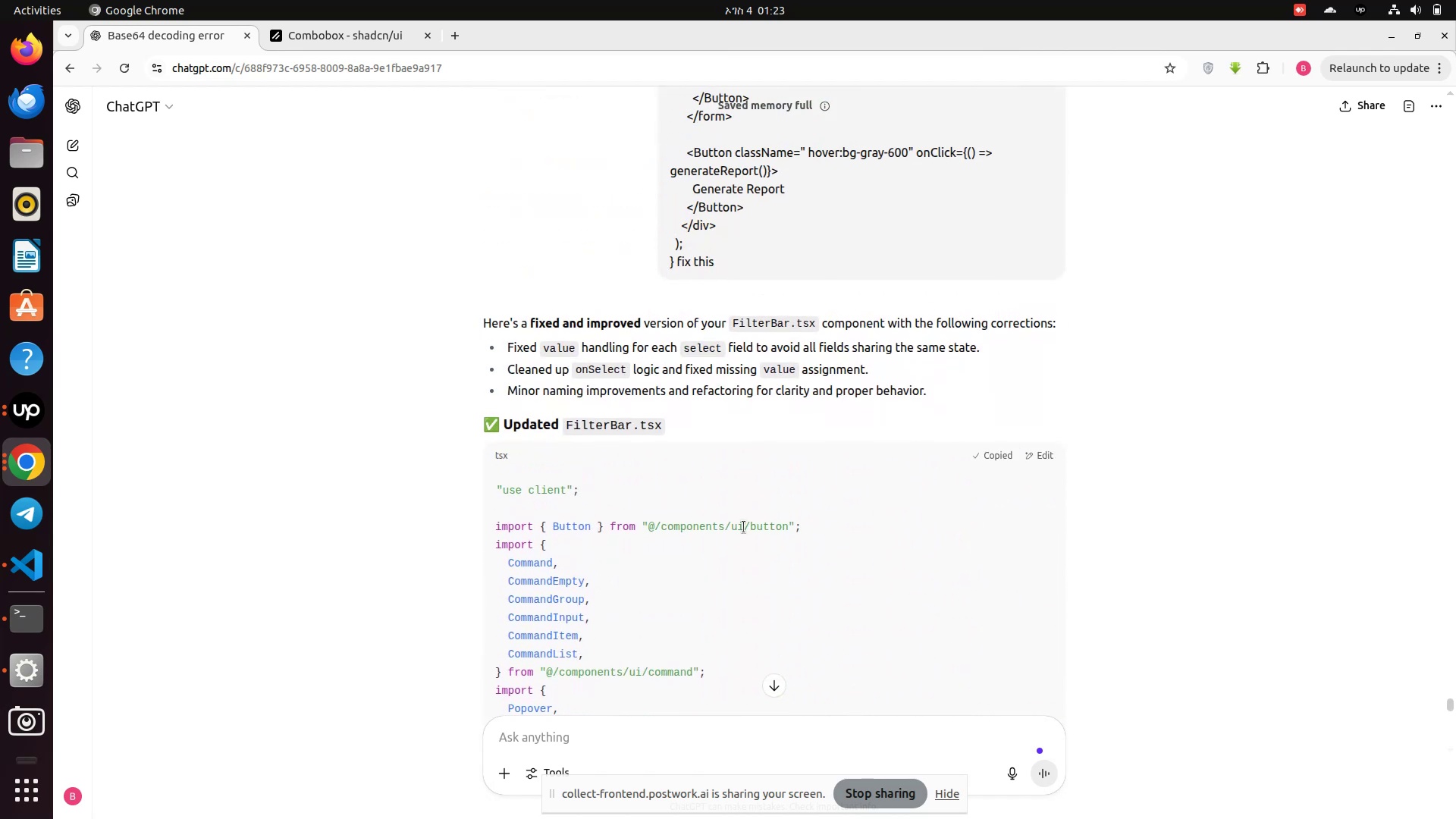 
scroll: coordinate [733, 555], scroll_direction: down, amount: 37.0
 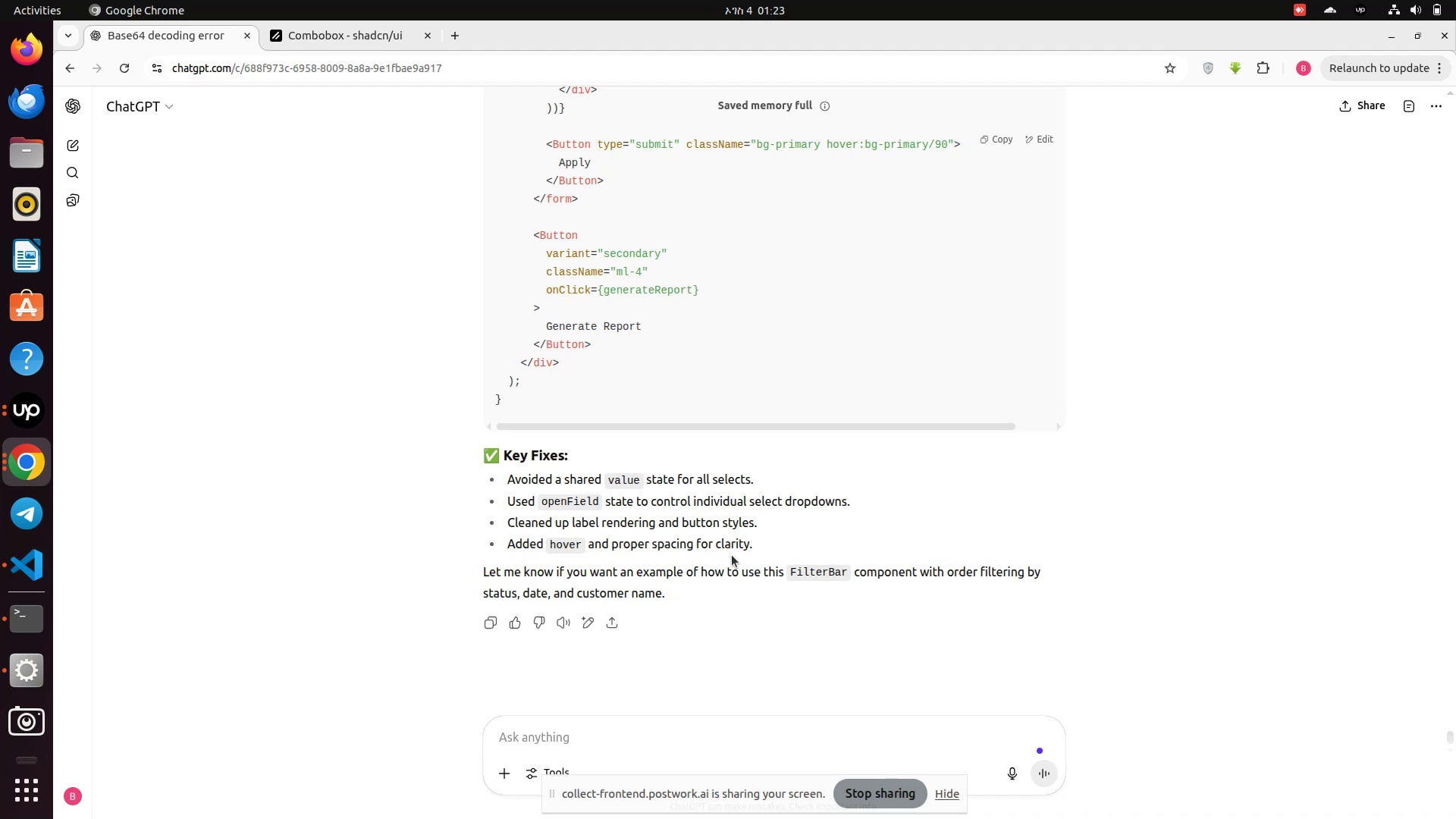 
wait(5.08)
 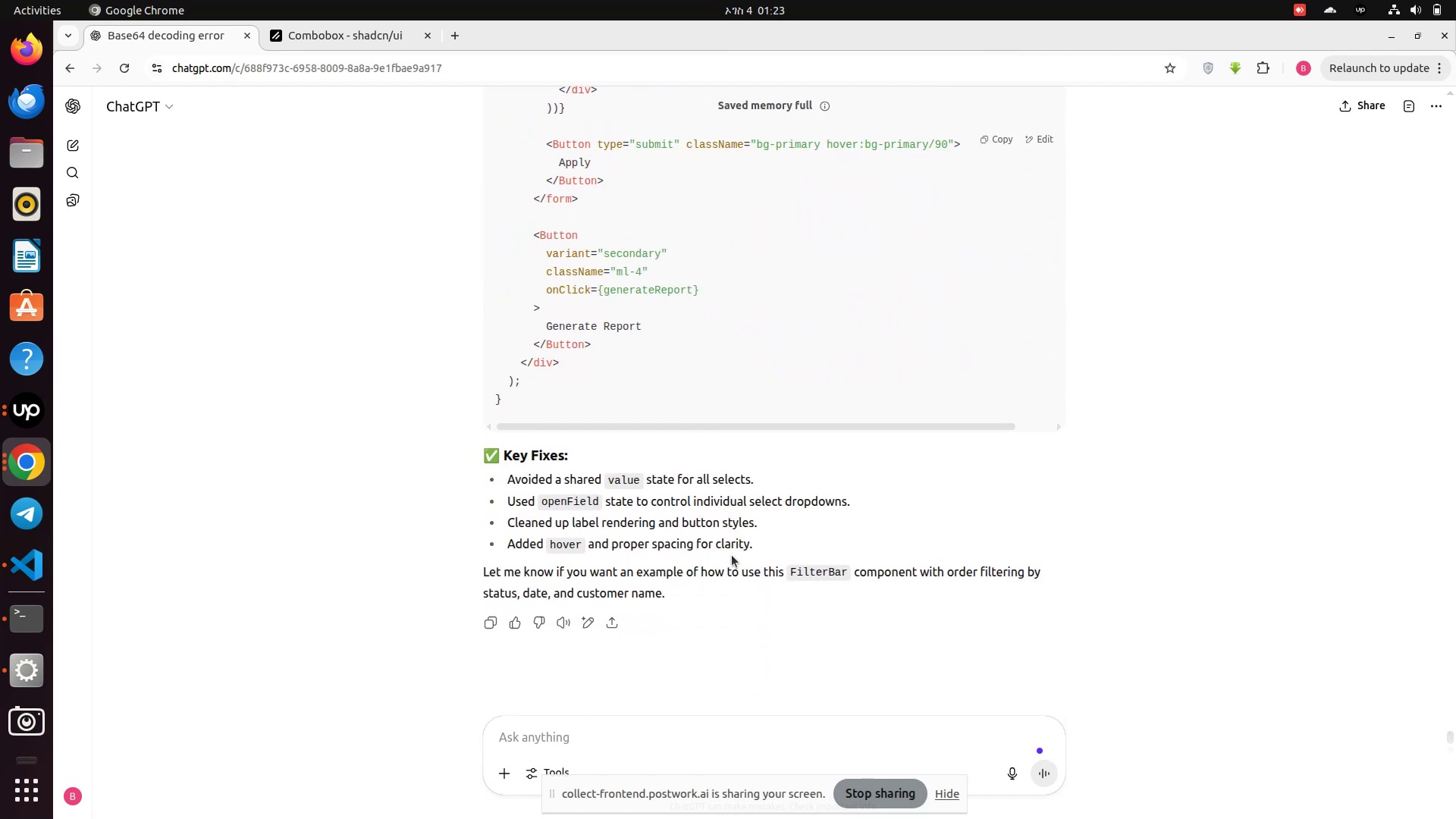 
left_click([38, 570])
 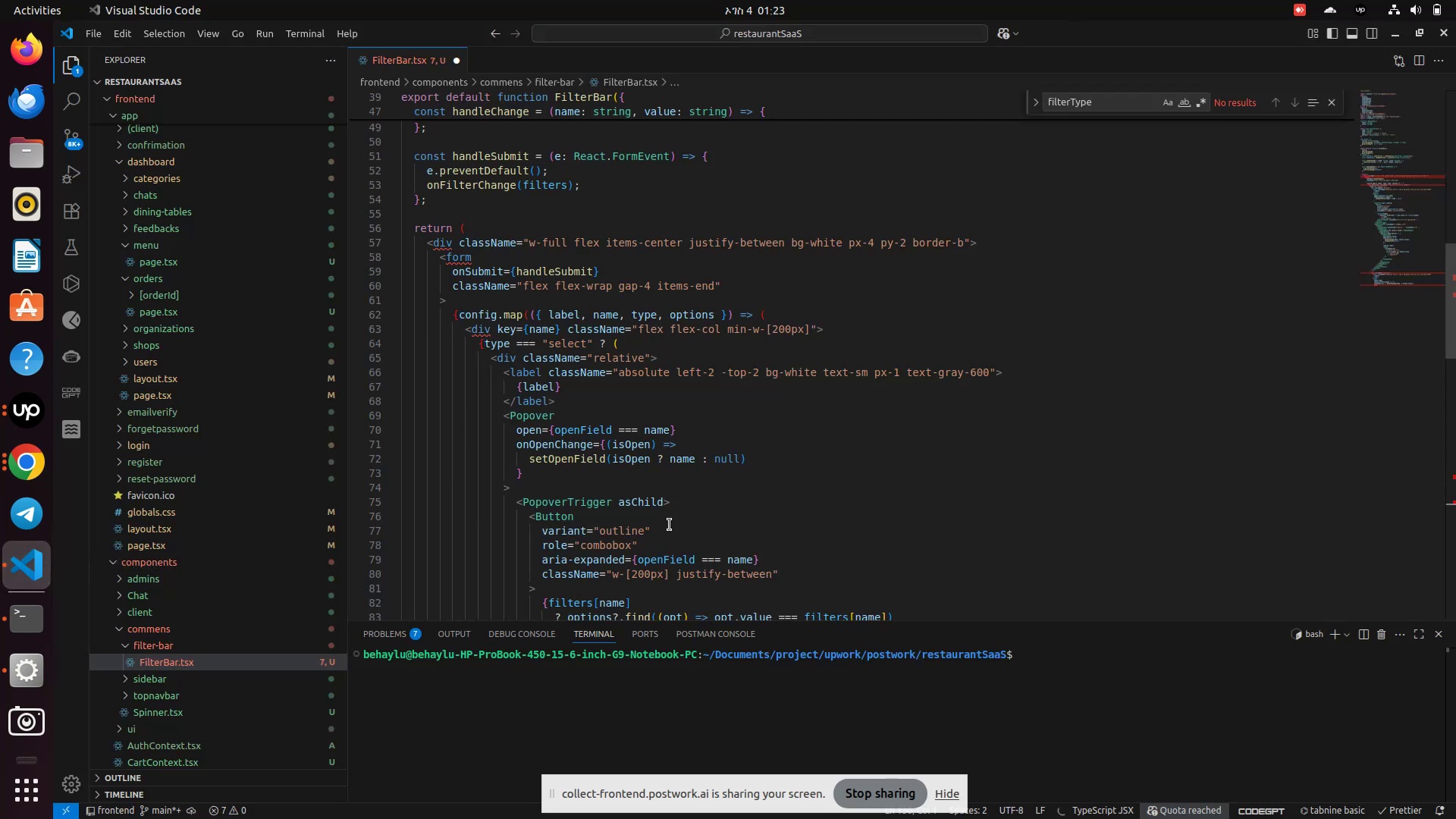 
left_click([670, 525])
 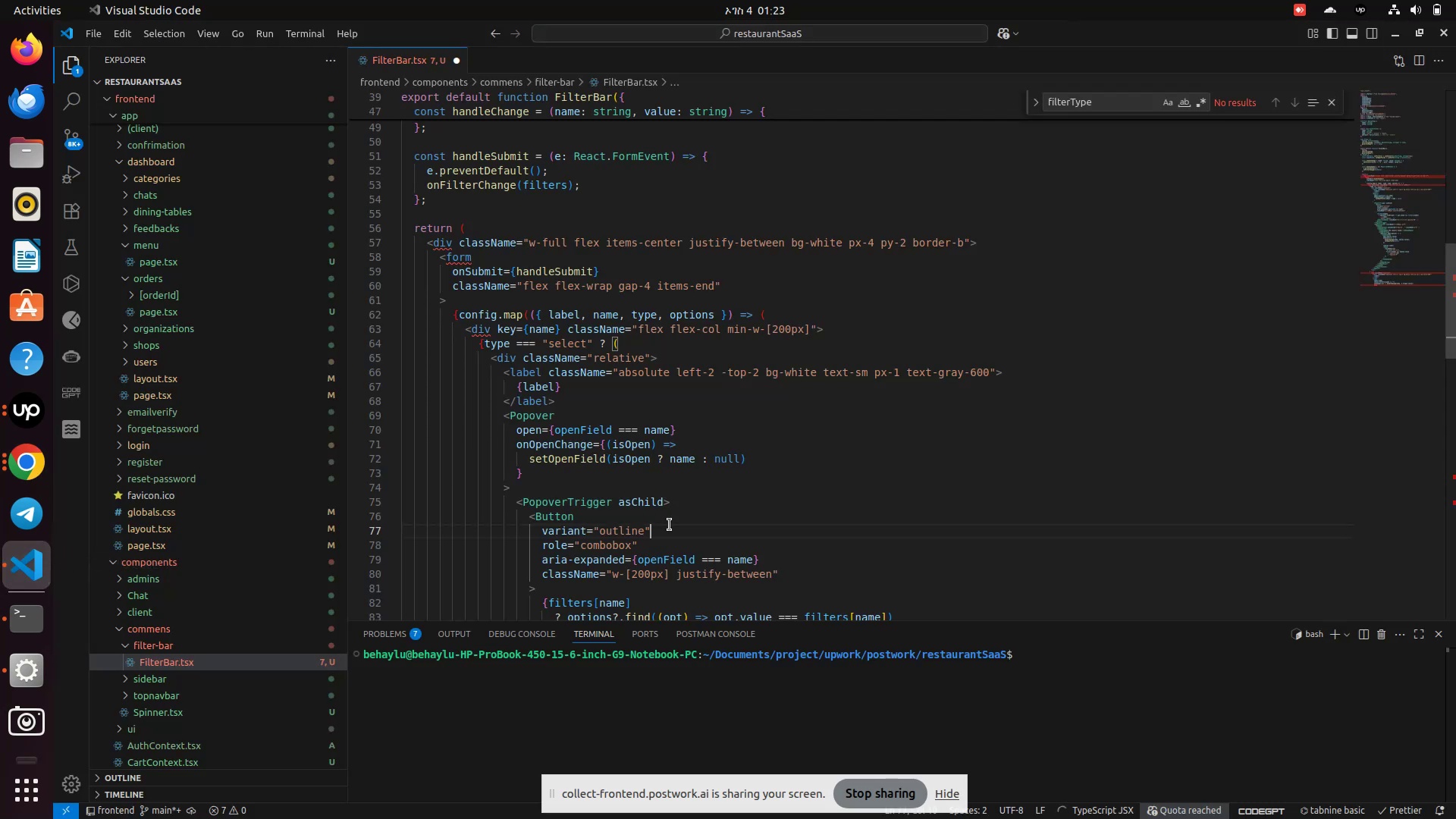 
key(Control+A)
 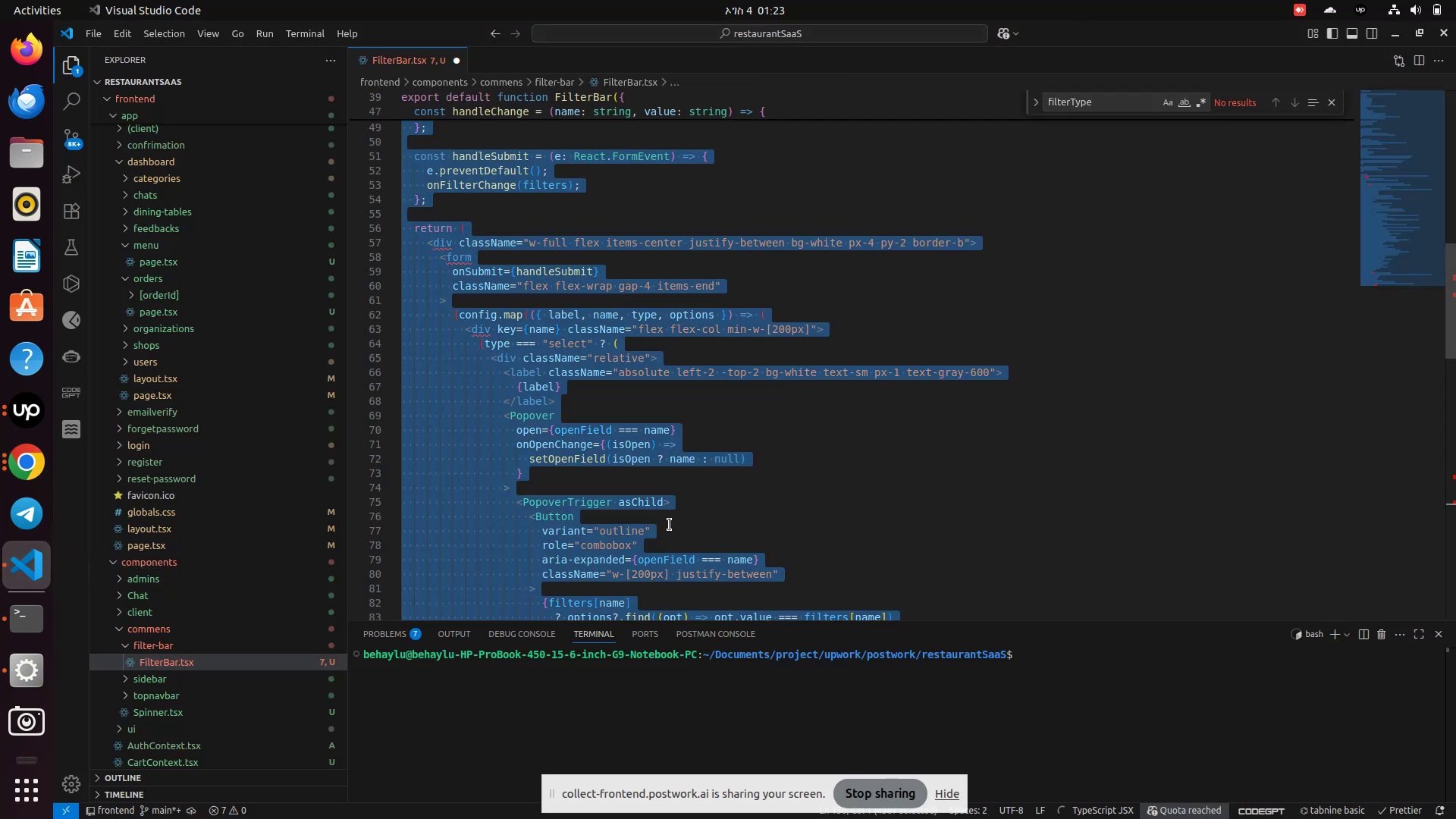 
key(Control+V)
 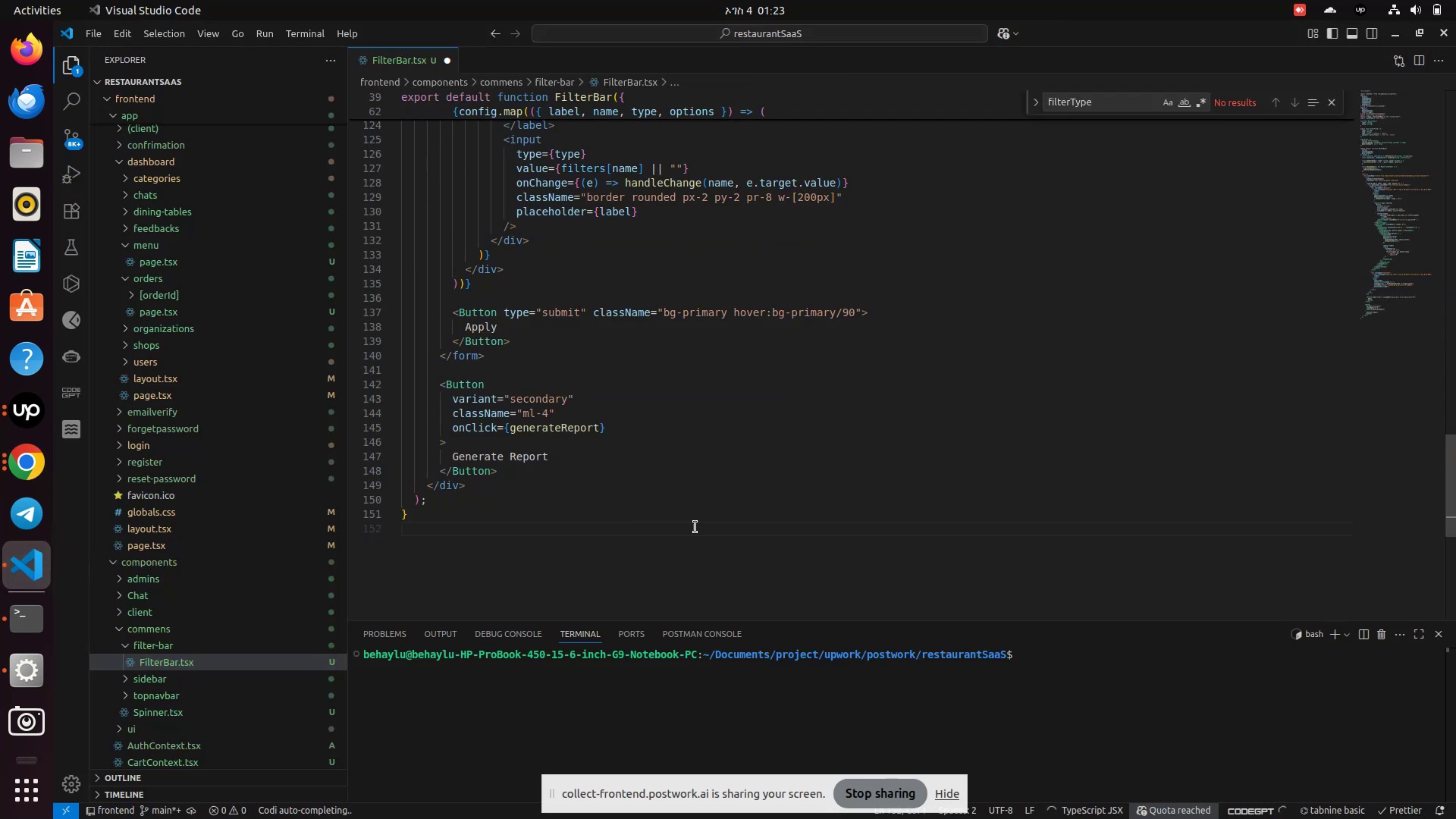 
scroll: coordinate [695, 527], scroll_direction: up, amount: 14.0
 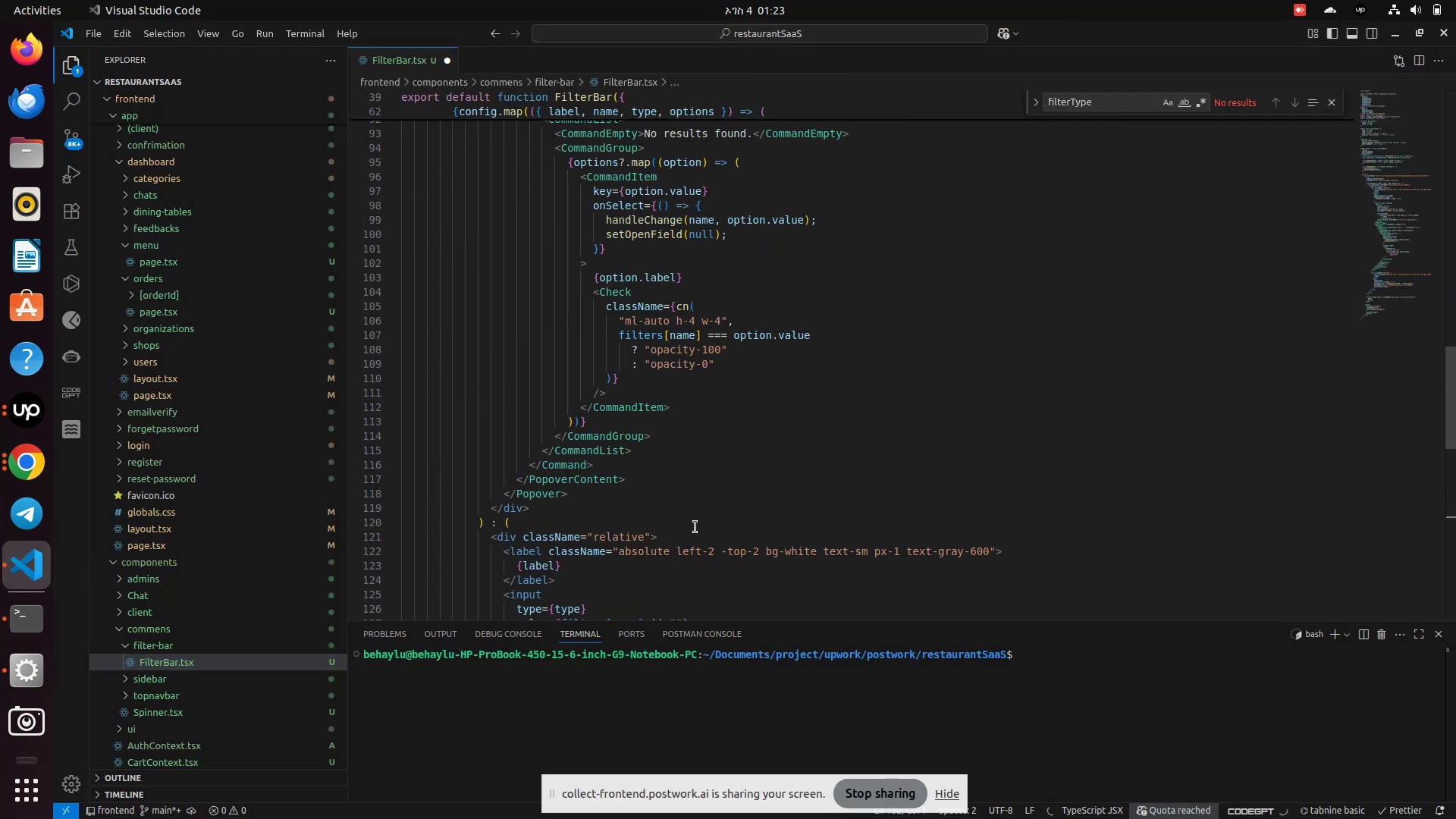 
key(Control+S)
 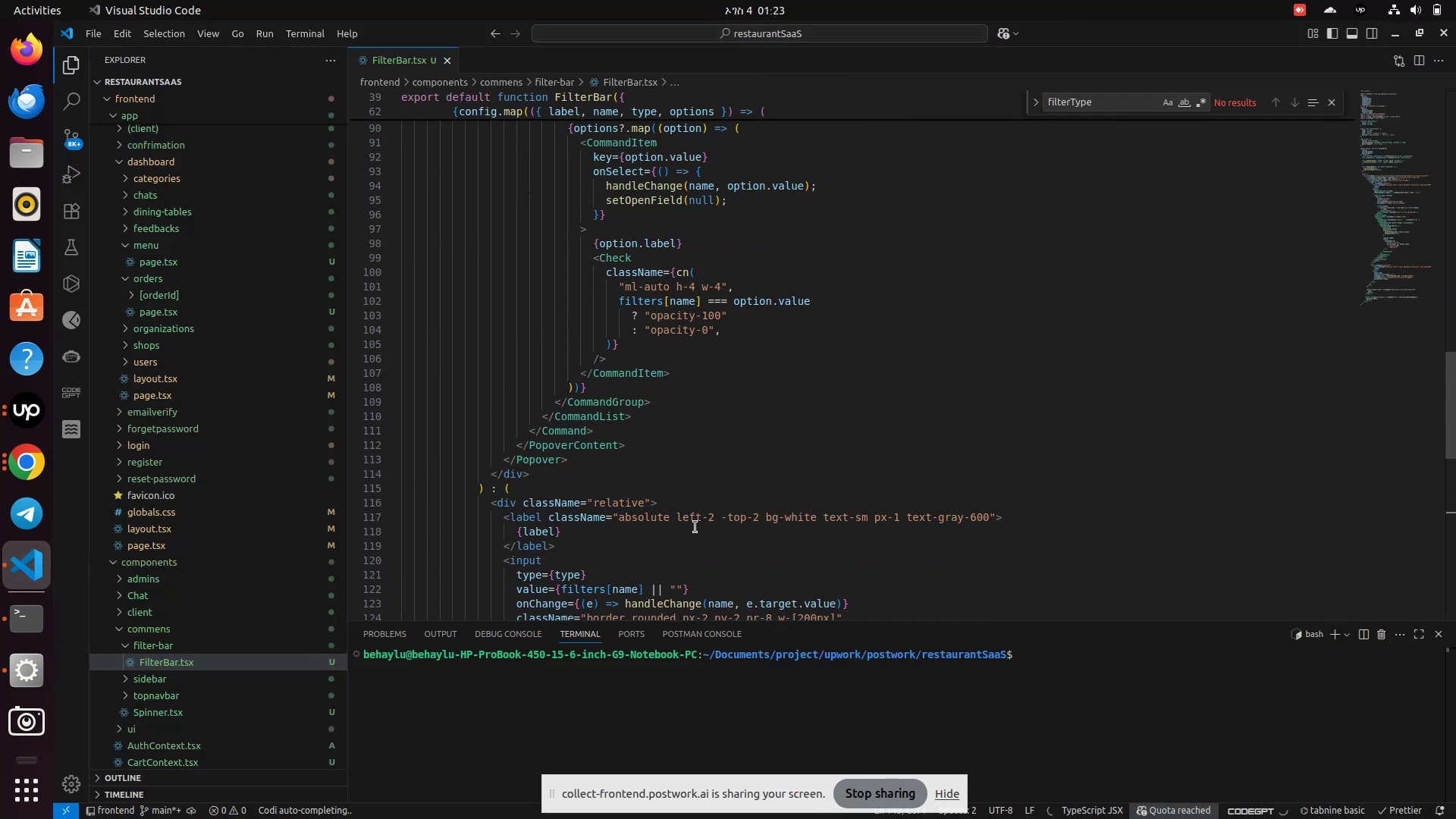 
scroll: coordinate [695, 527], scroll_direction: up, amount: 19.0
 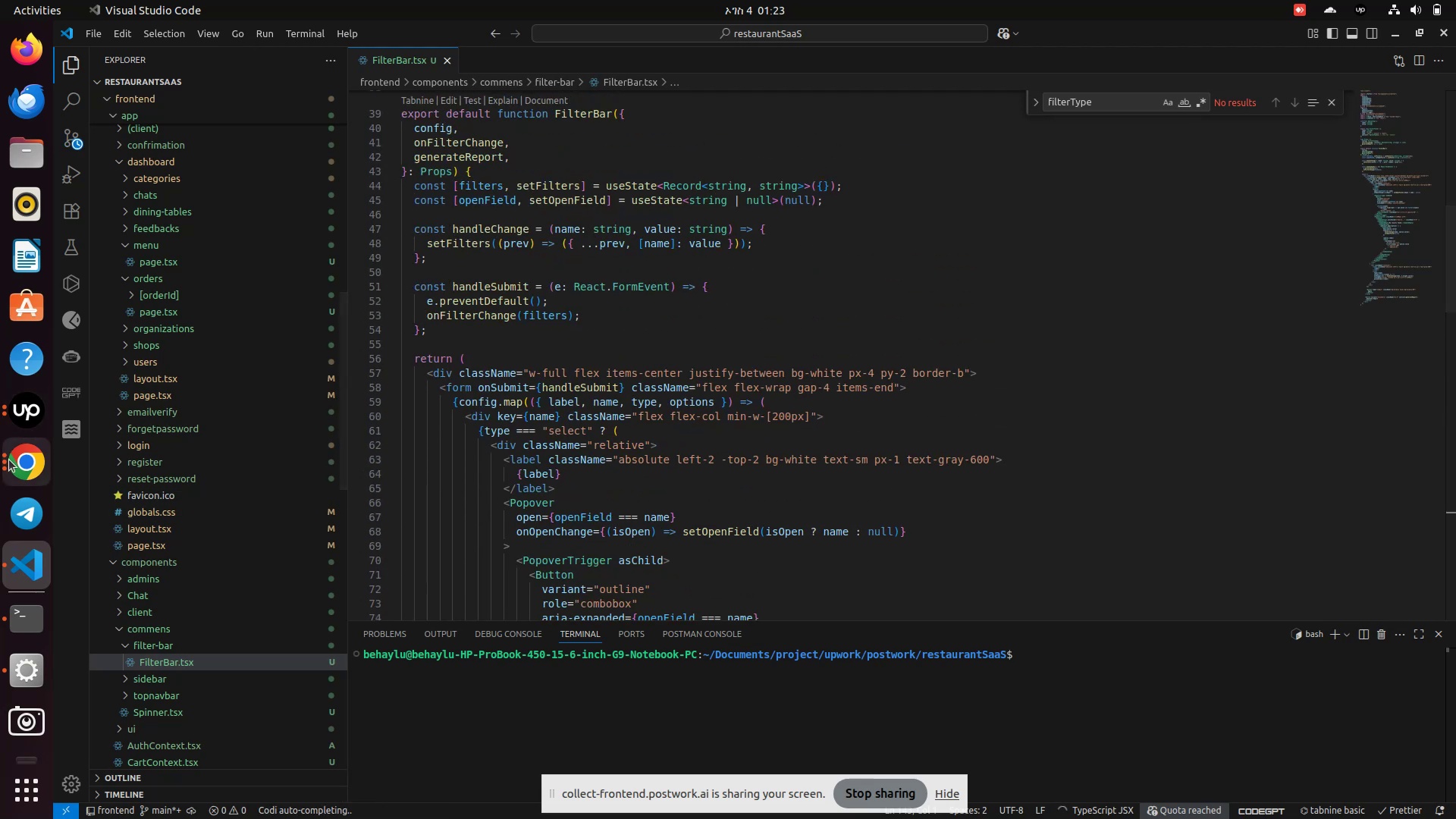 
left_click([11, 462])
 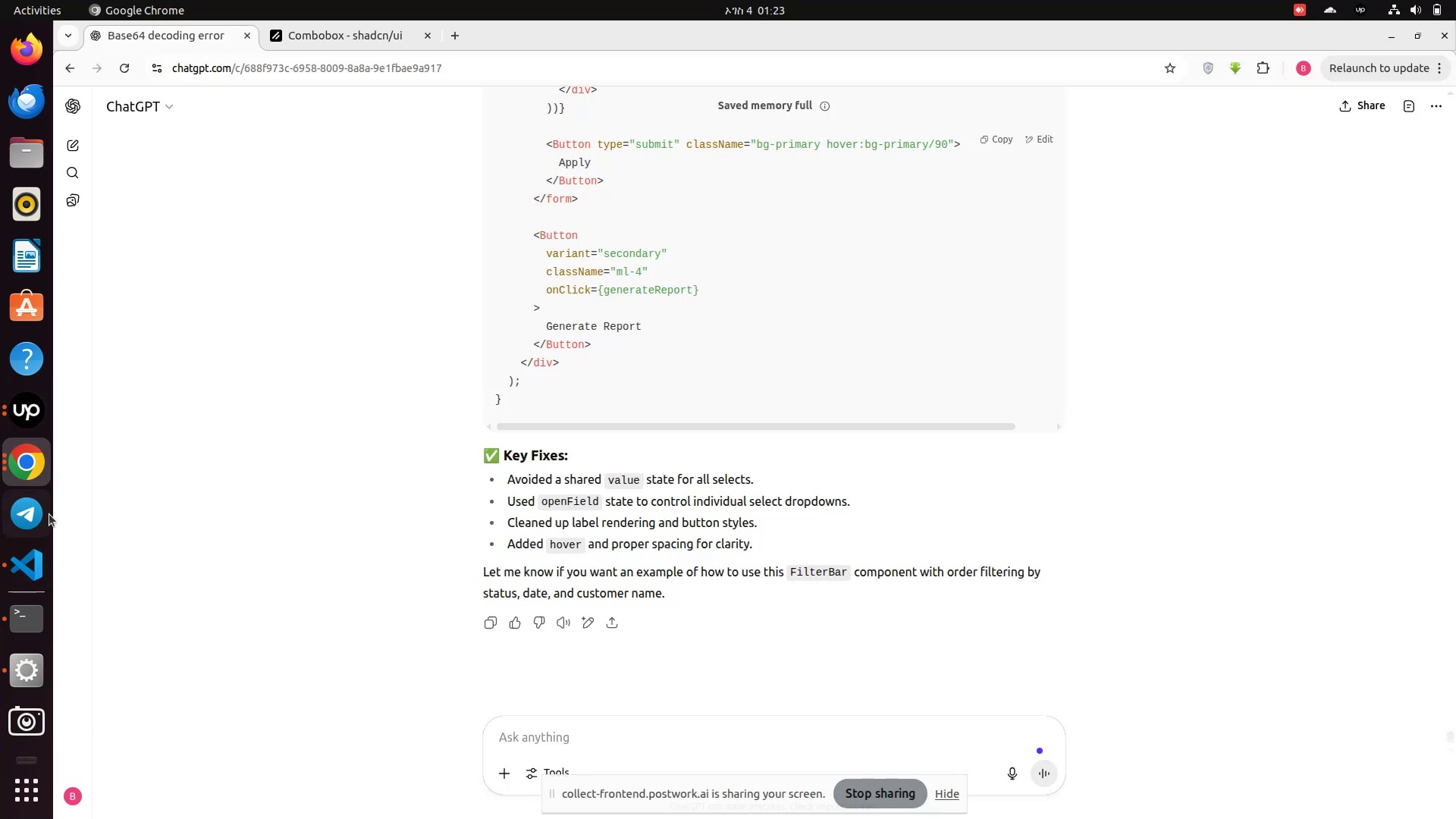 
left_click([43, 467])
 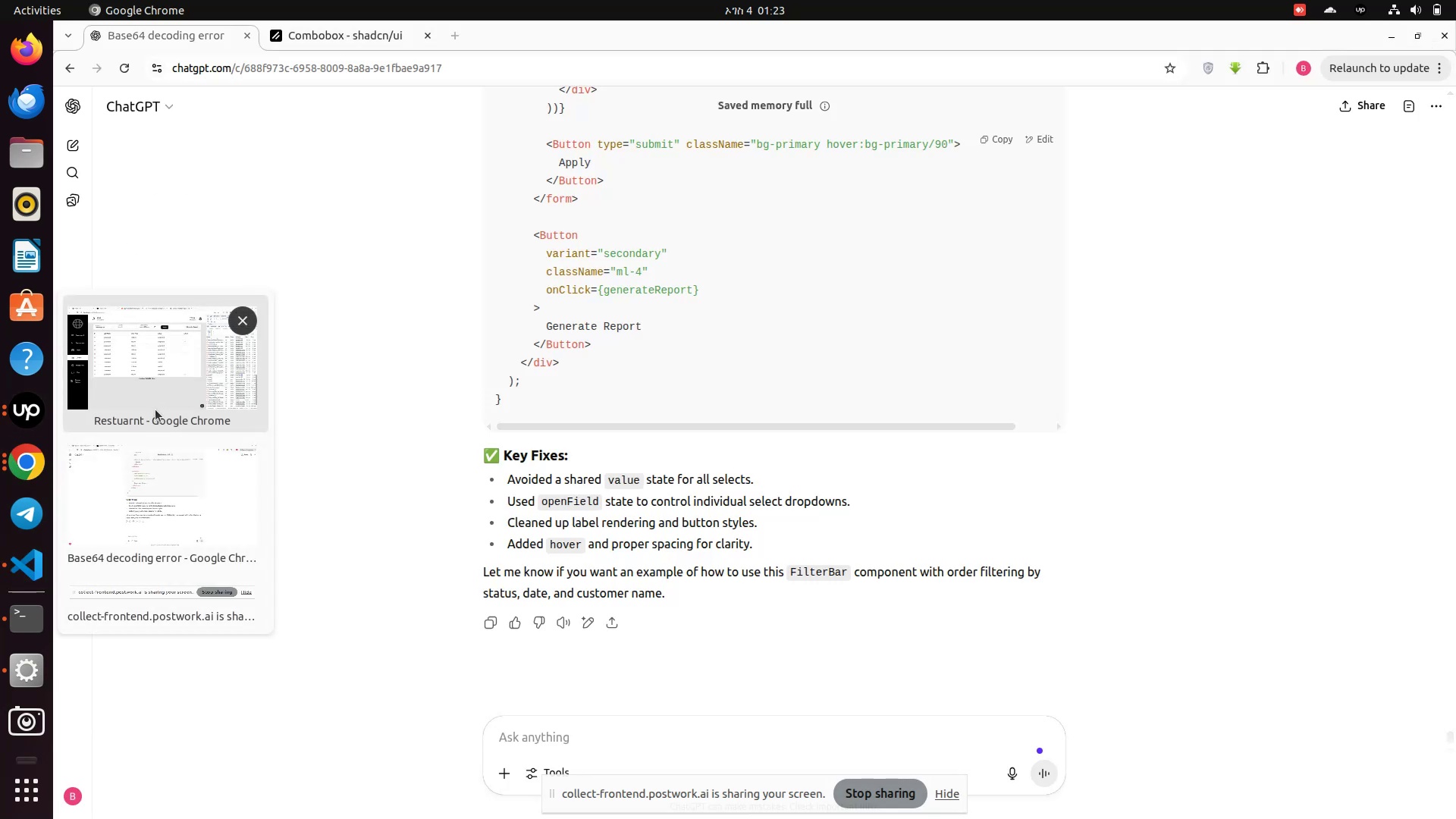 
left_click([149, 386])
 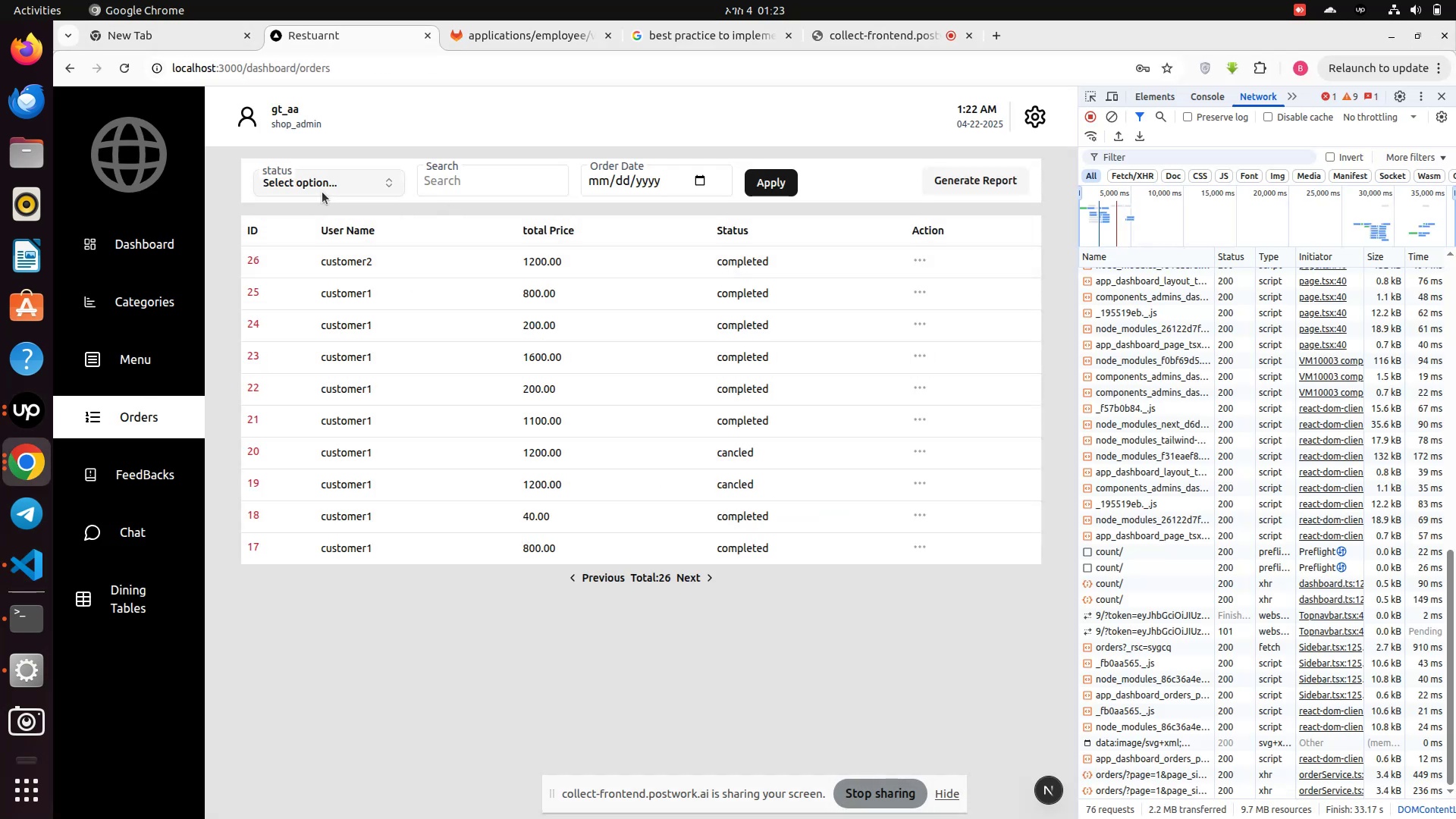 
left_click([321, 189])
 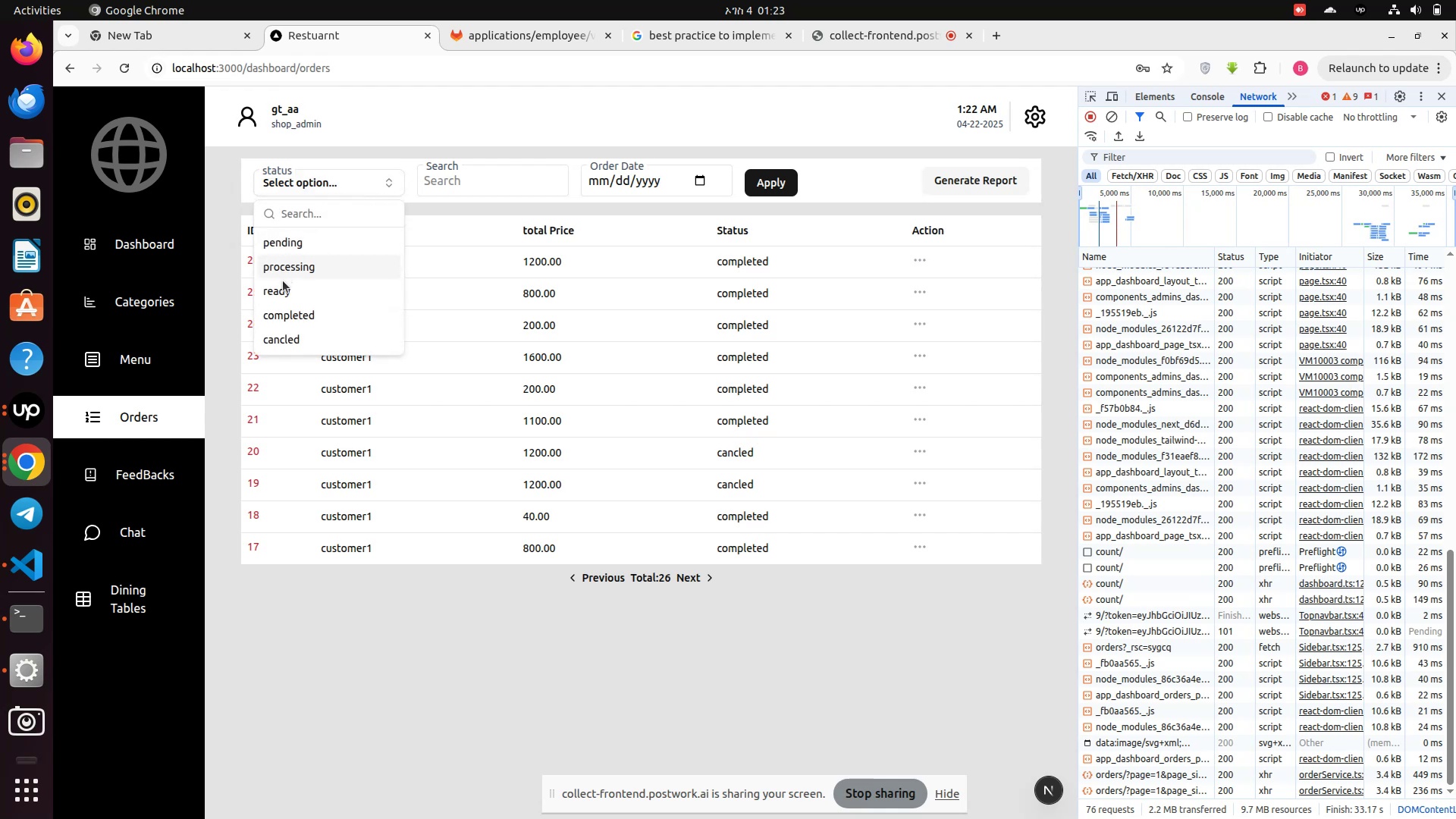 
left_click([283, 284])
 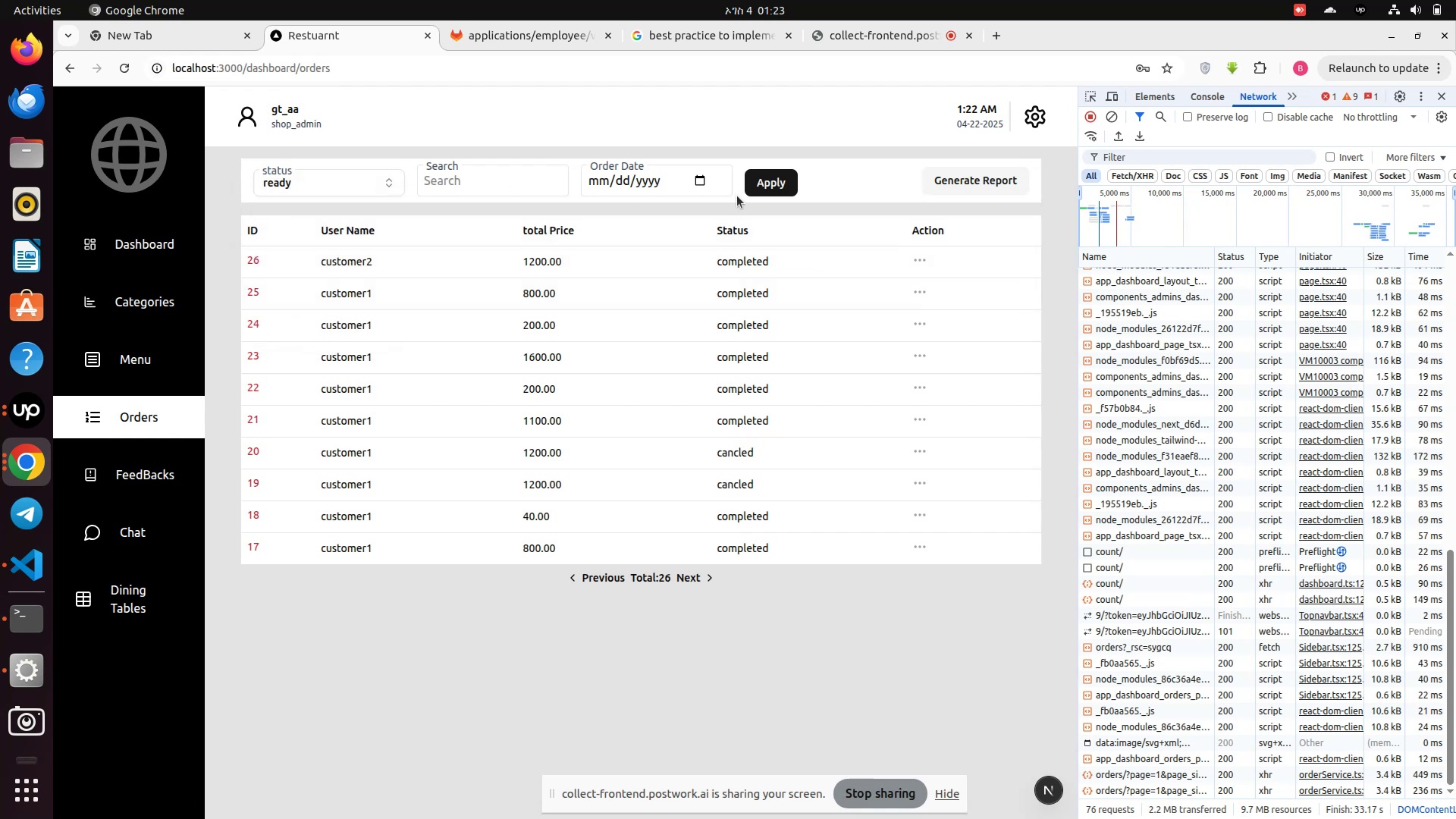 
left_click([767, 180])
 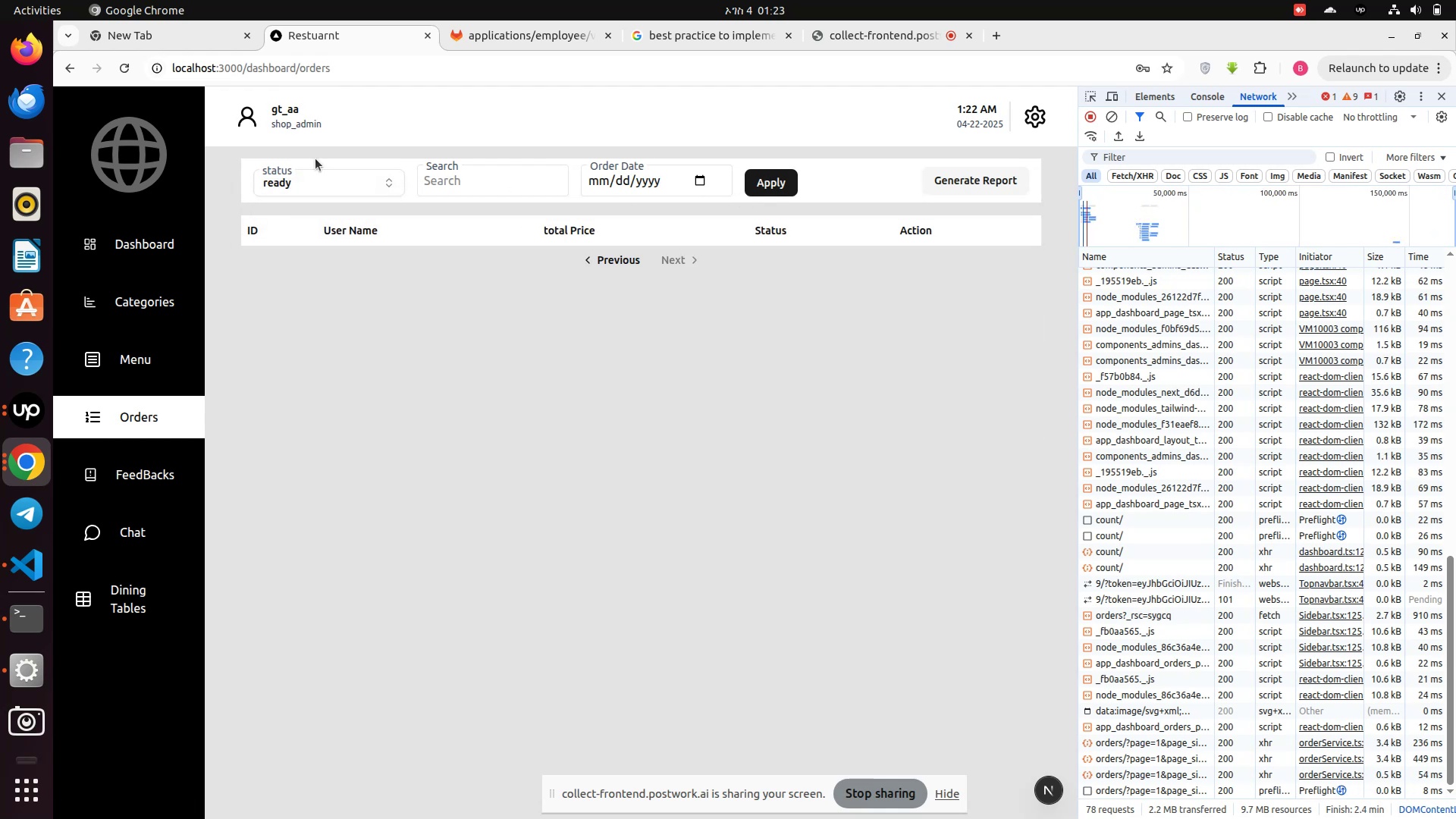 
left_click([306, 177])
 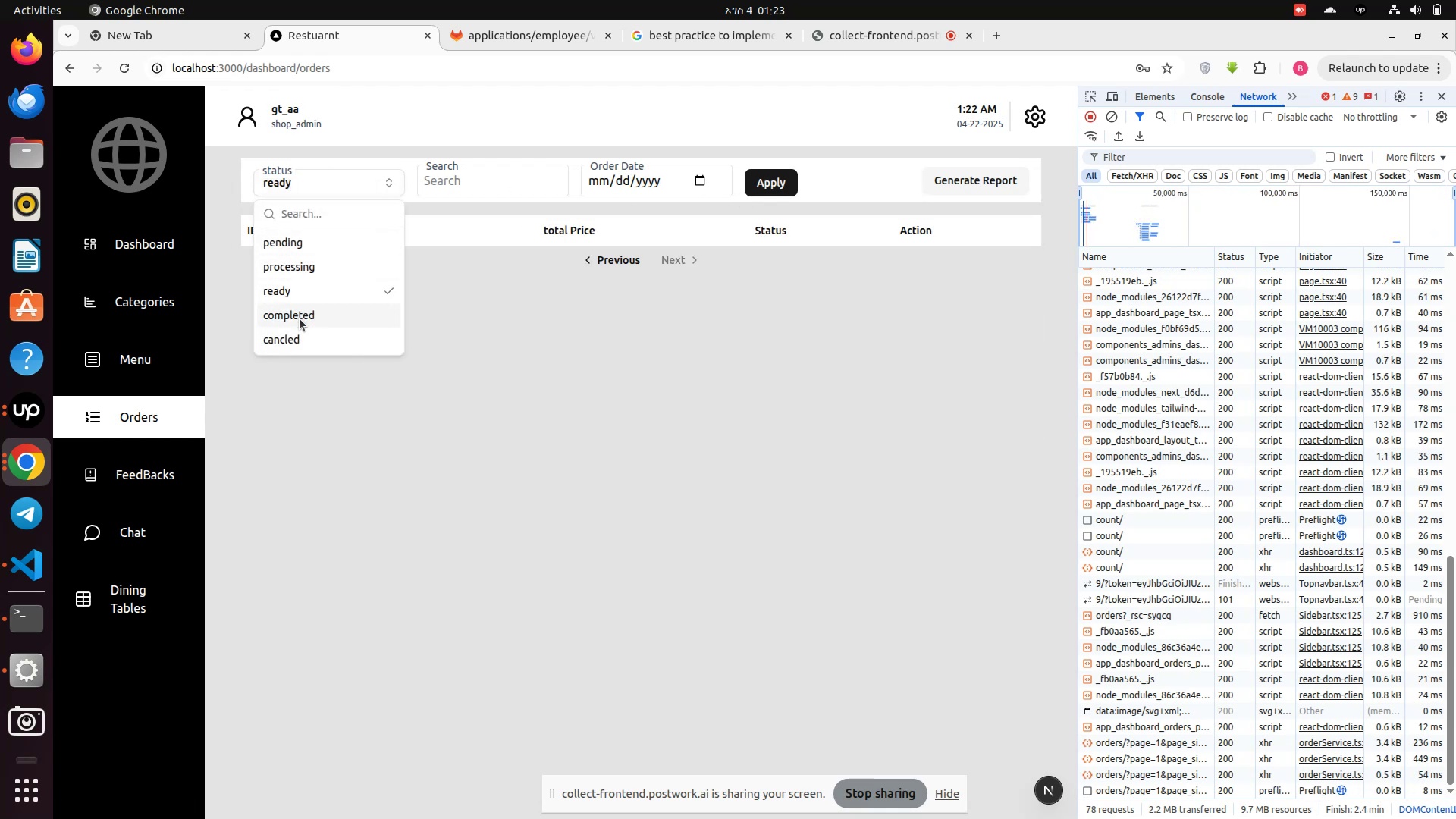 
left_click([300, 321])
 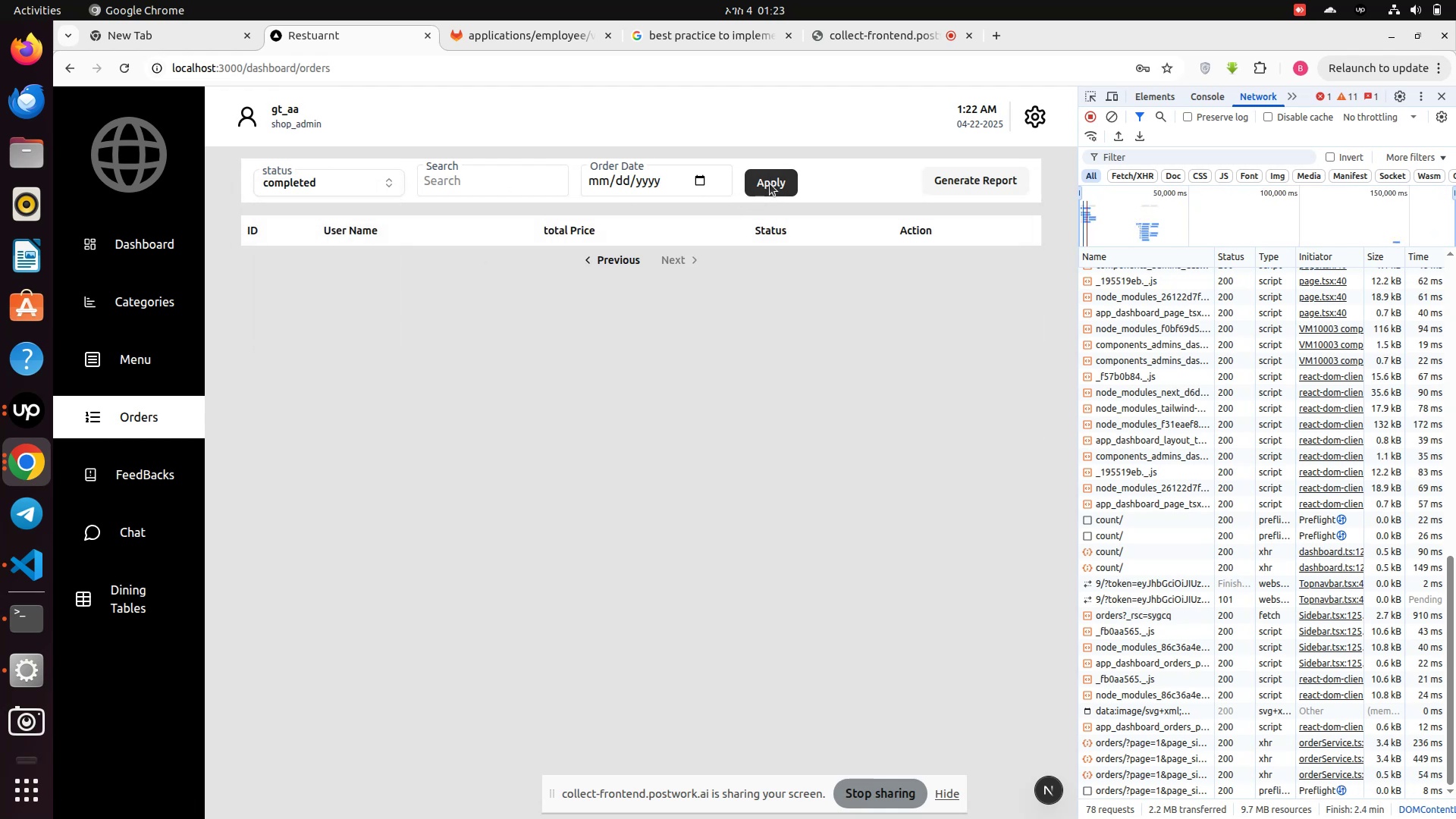 
left_click([770, 184])
 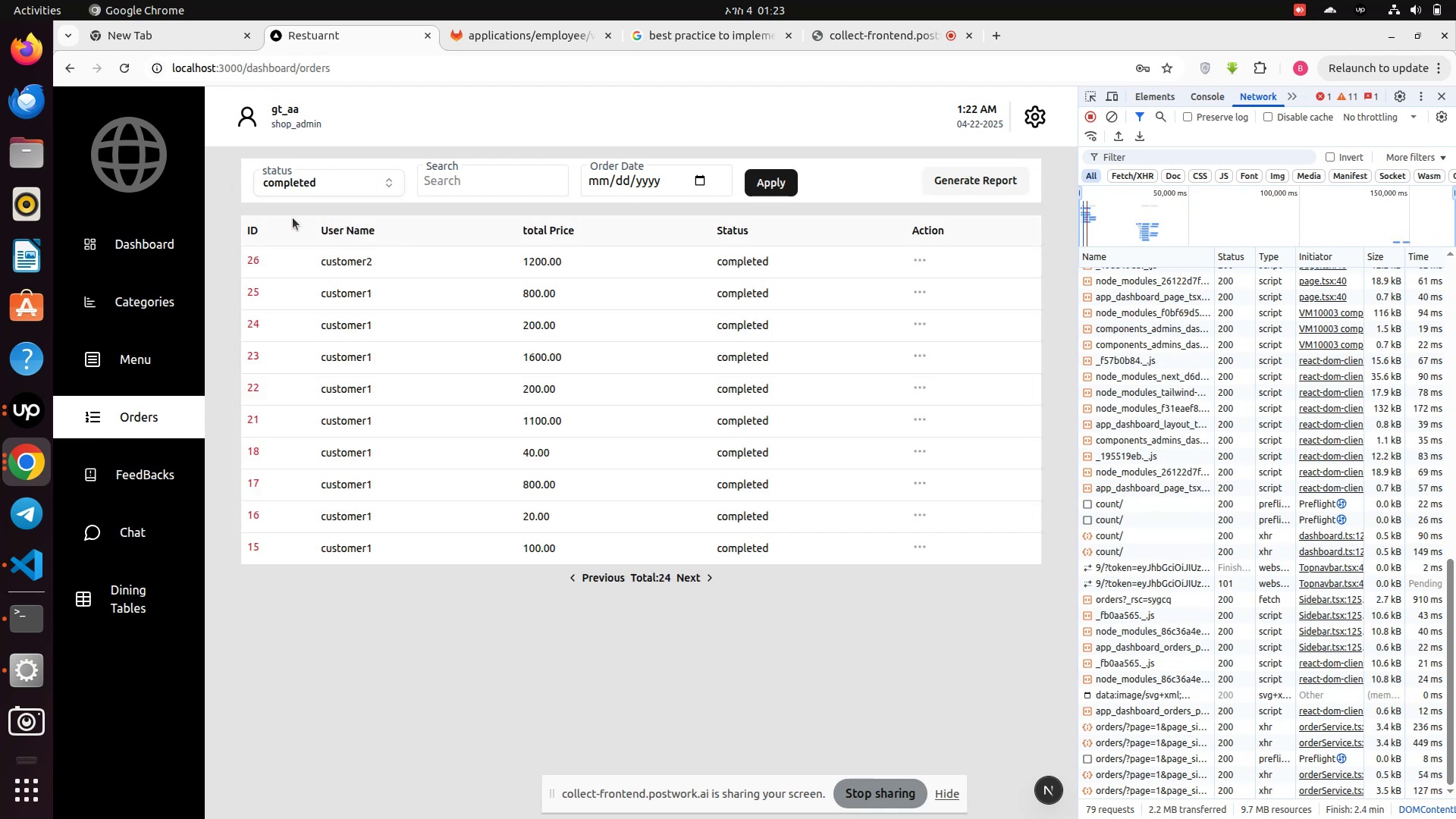 
left_click([268, 186])
 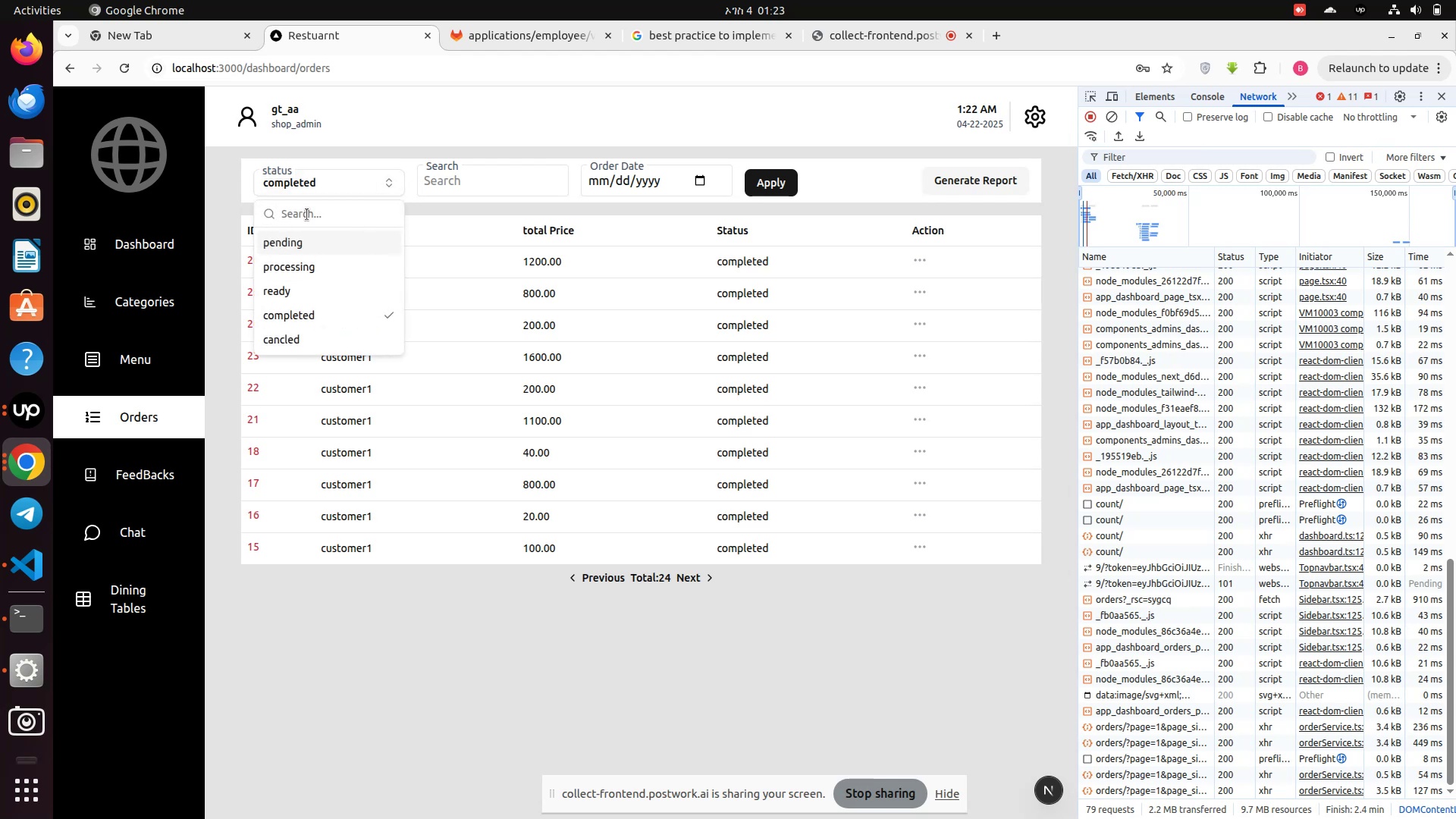 
type(good)
 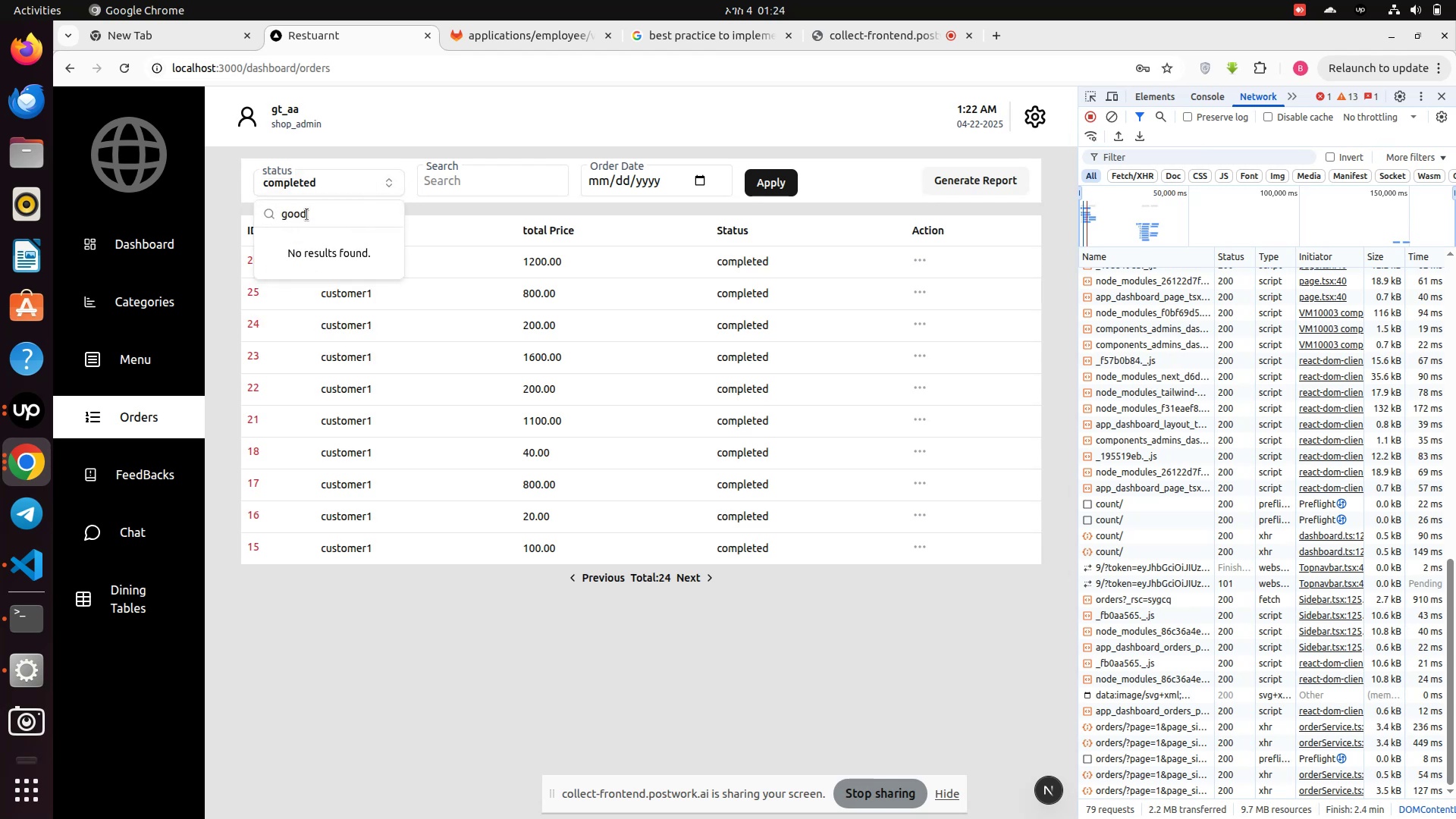 
hold_key(key=Backspace, duration=0.74)
 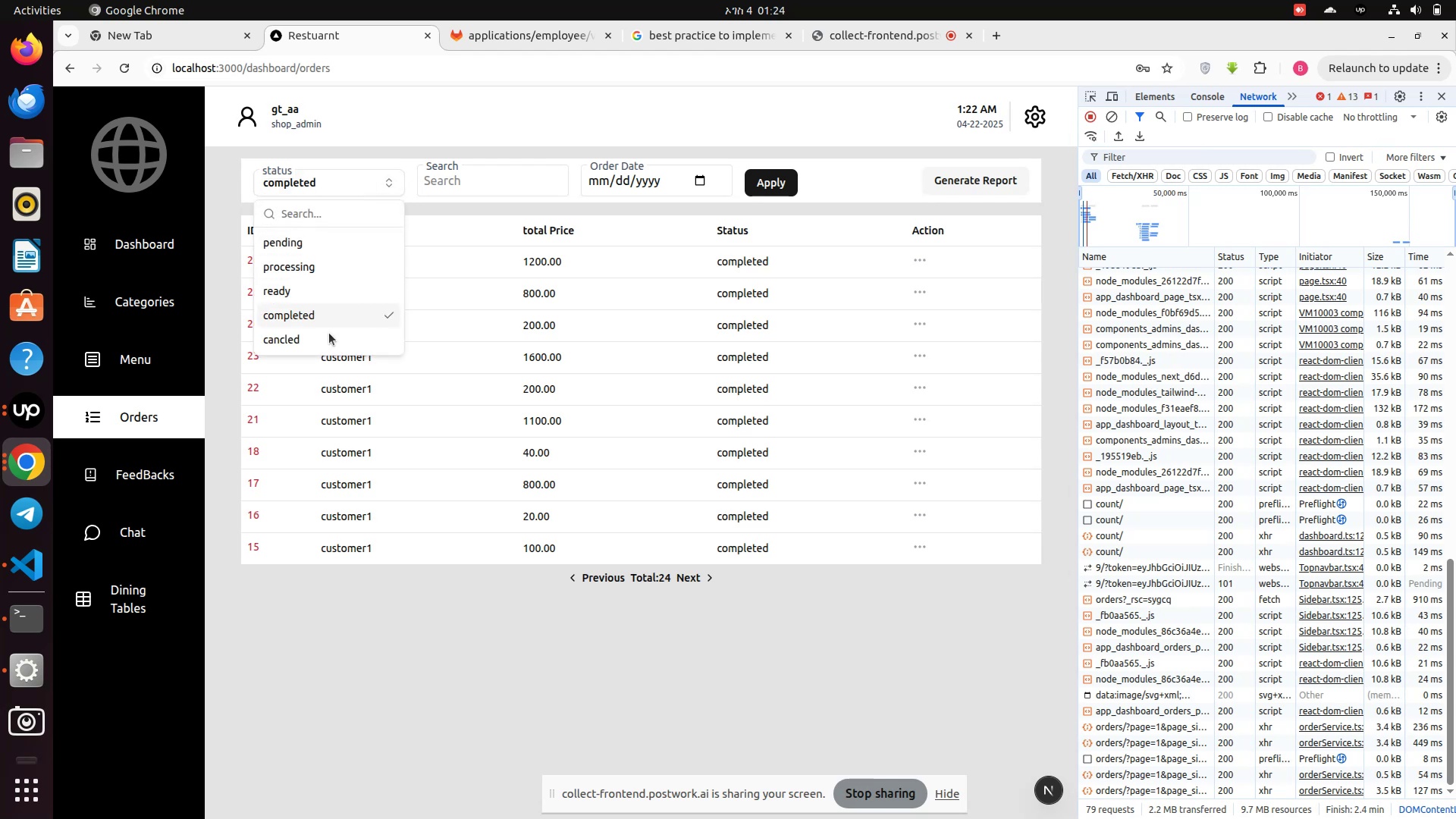 
left_click([292, 680])
 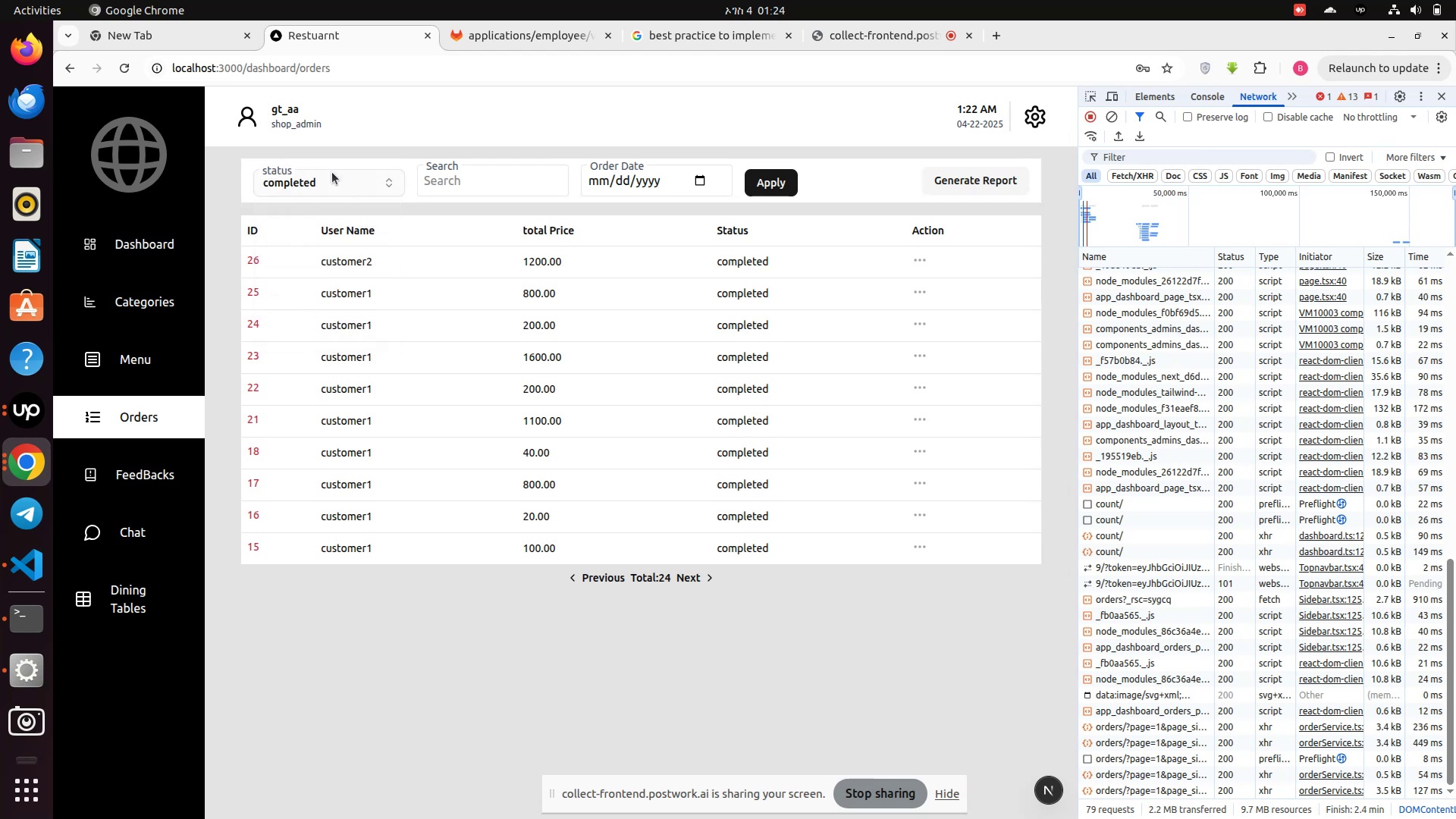 
left_click([340, 176])
 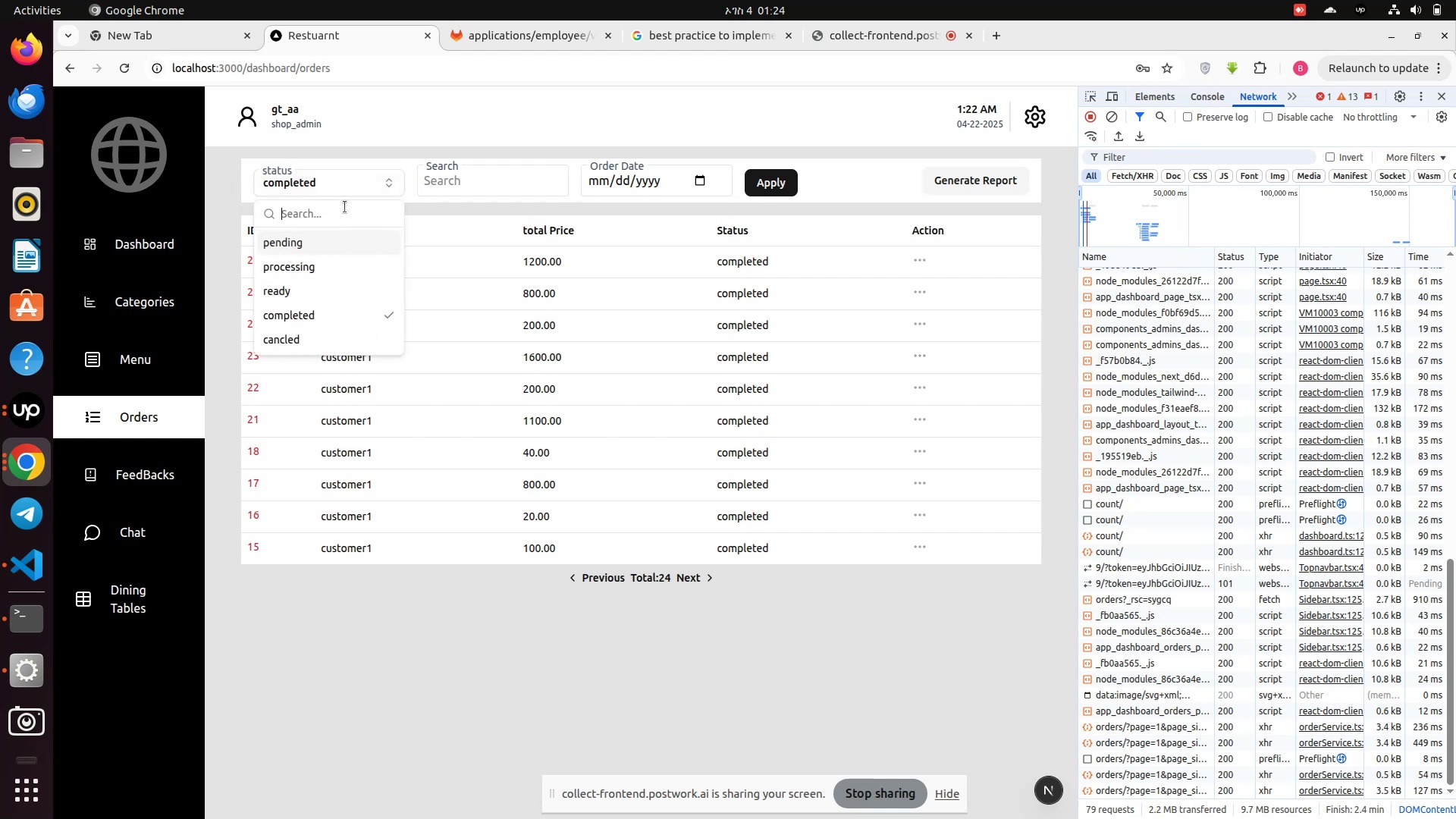 
wait(8.88)
 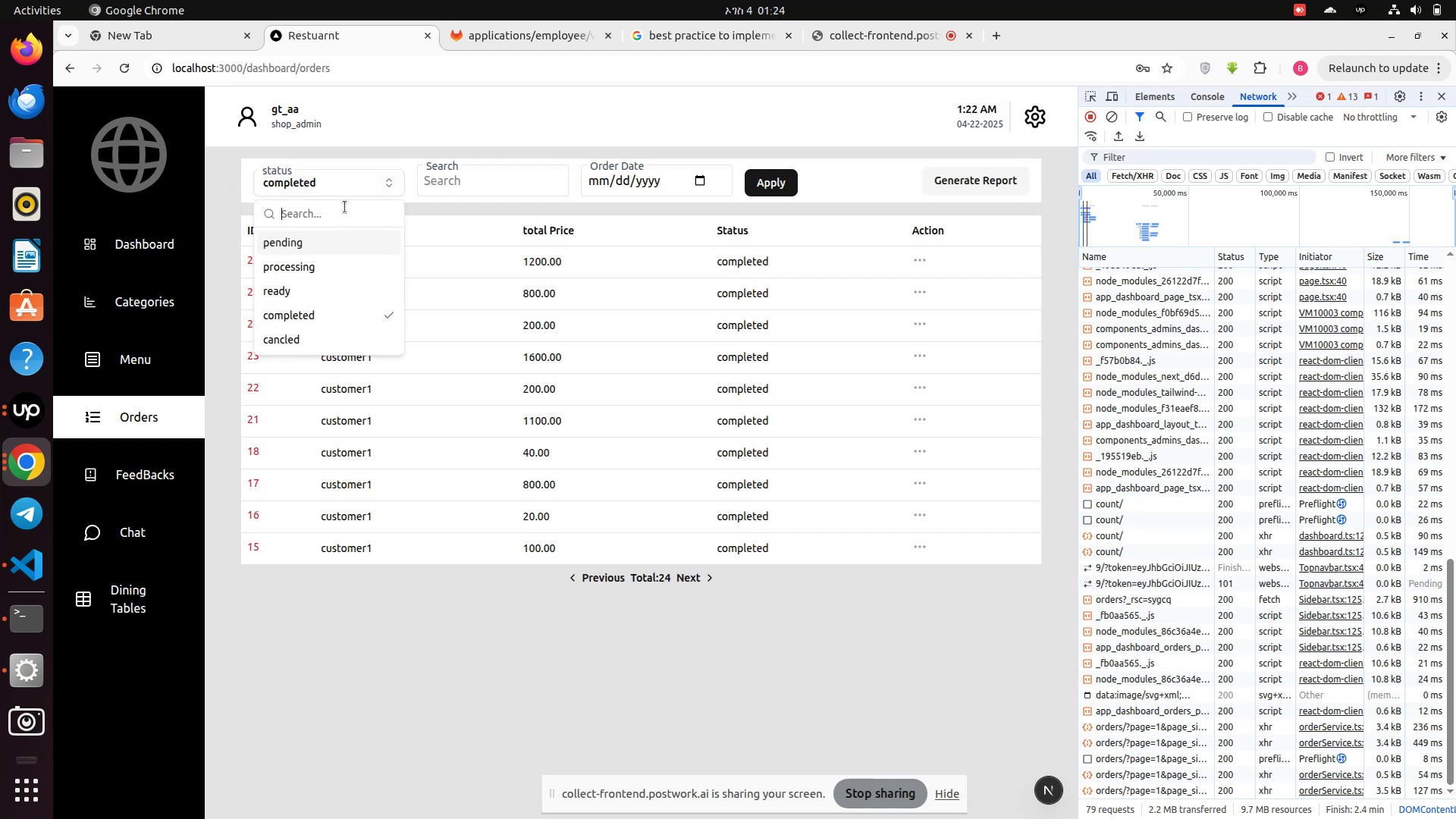 
scroll: coordinate [574, 494], scroll_direction: down, amount: 7.0
 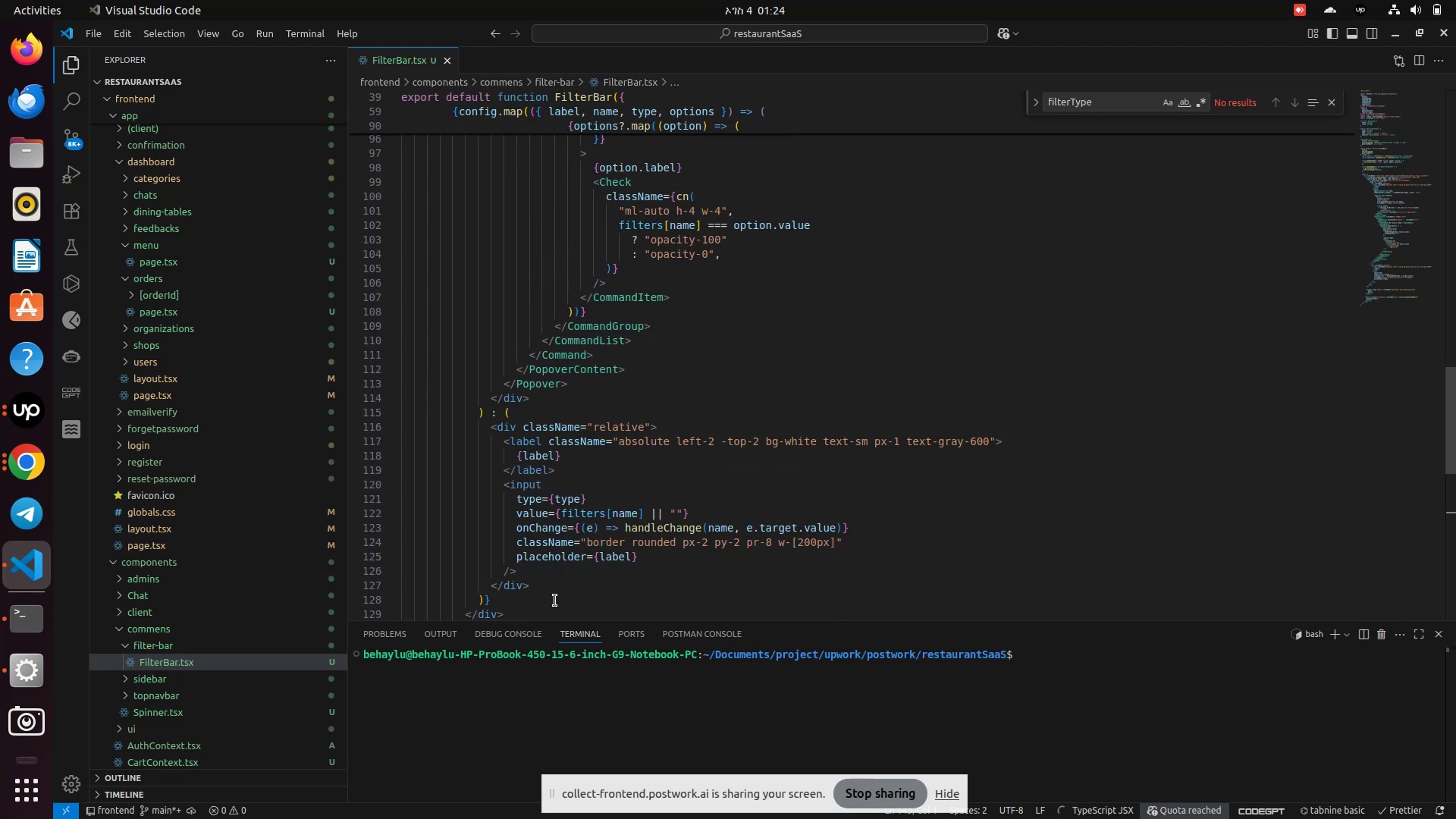 
scroll: coordinate [465, 550], scroll_direction: up, amount: 13.0
 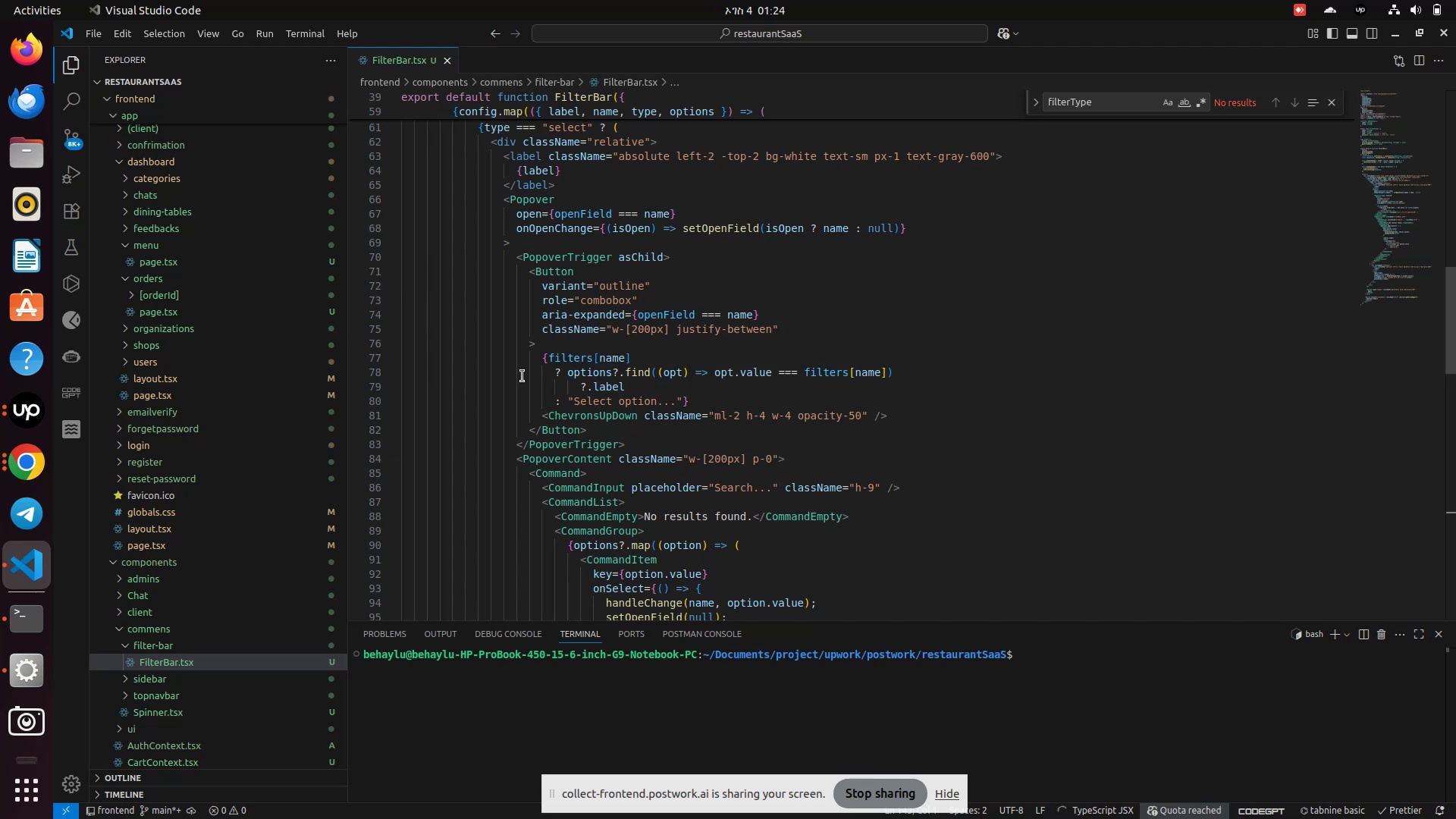 
wait(18.35)
 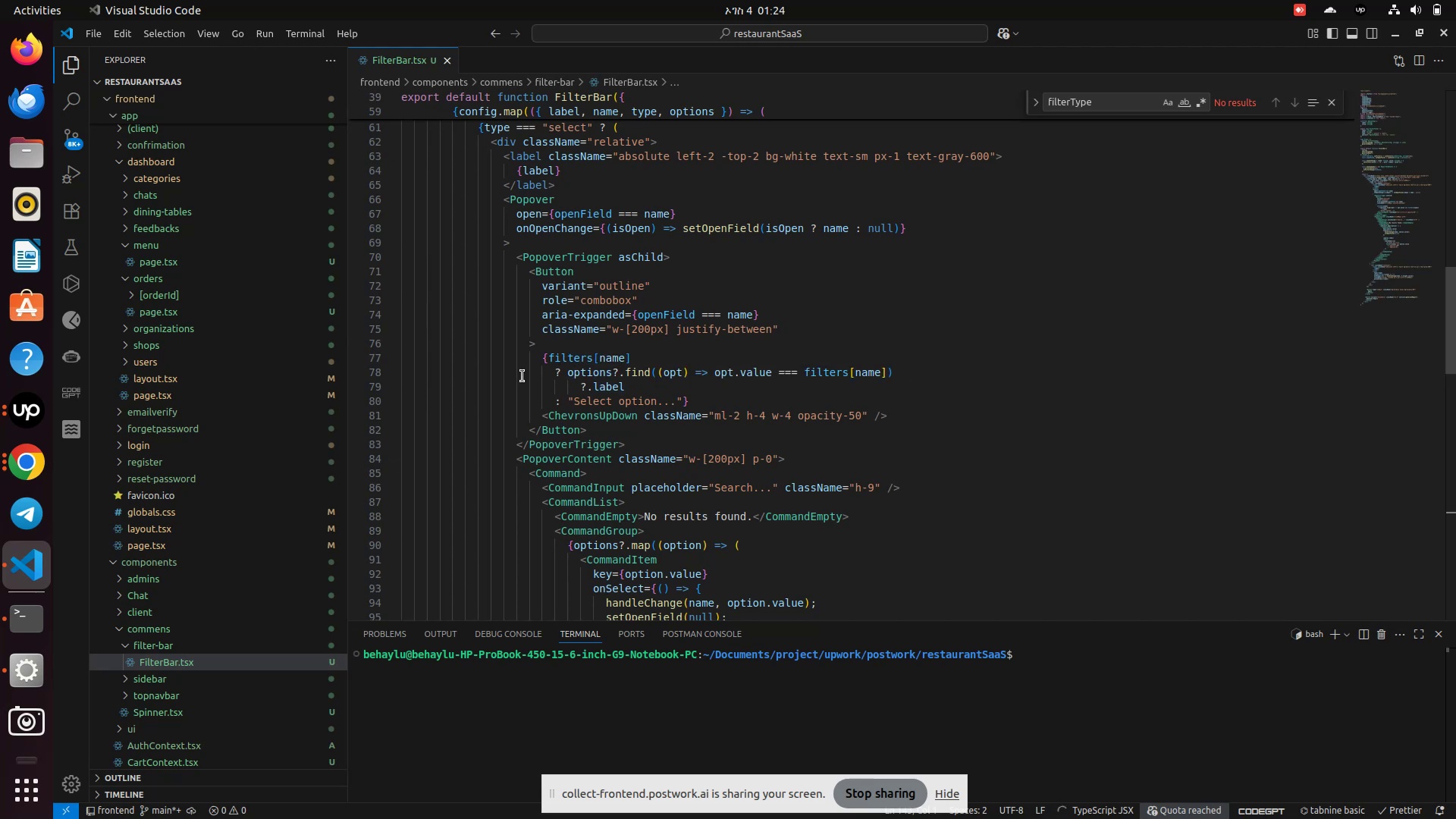 
left_click([533, 400])
 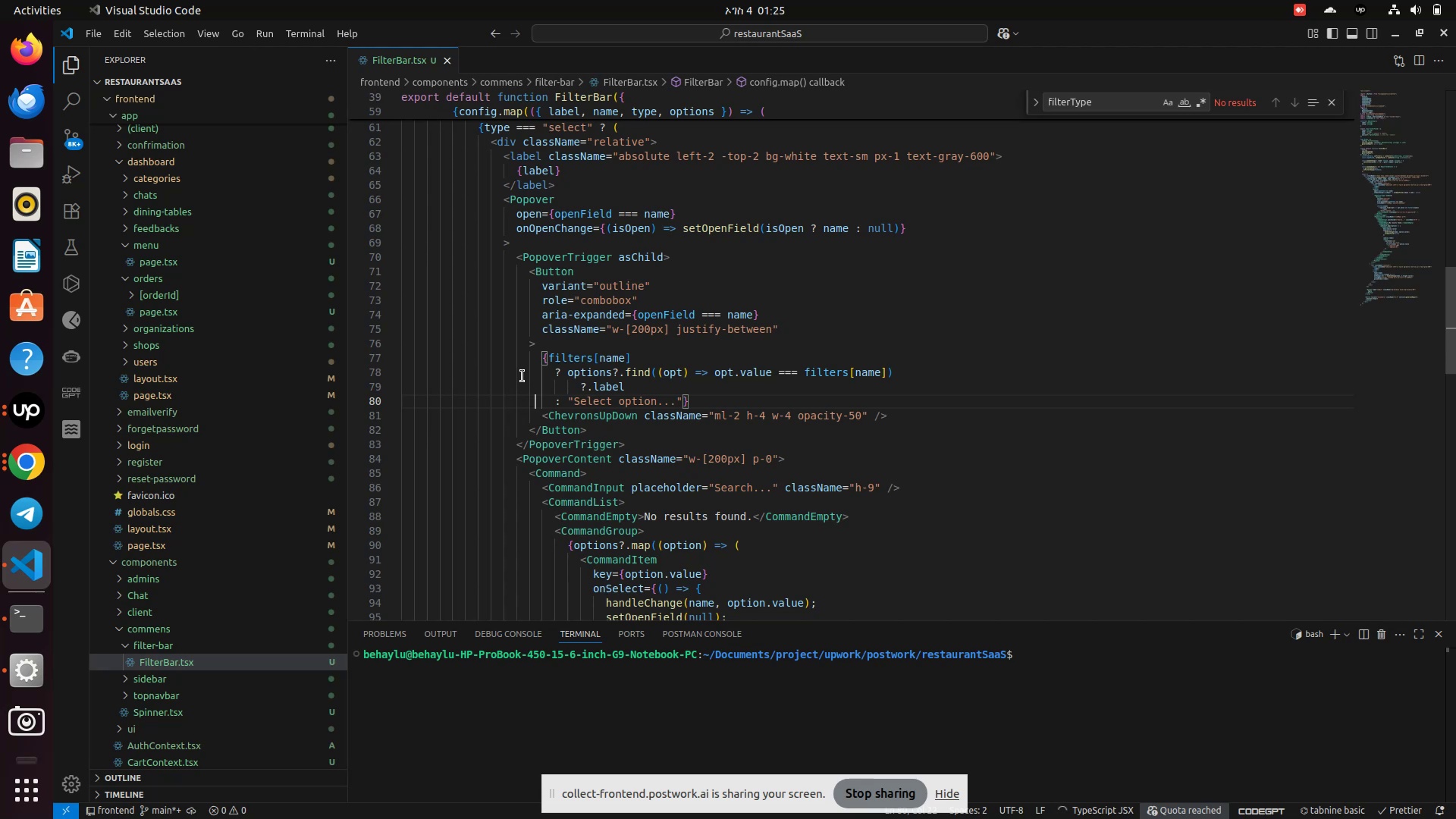 
wait(10.16)
 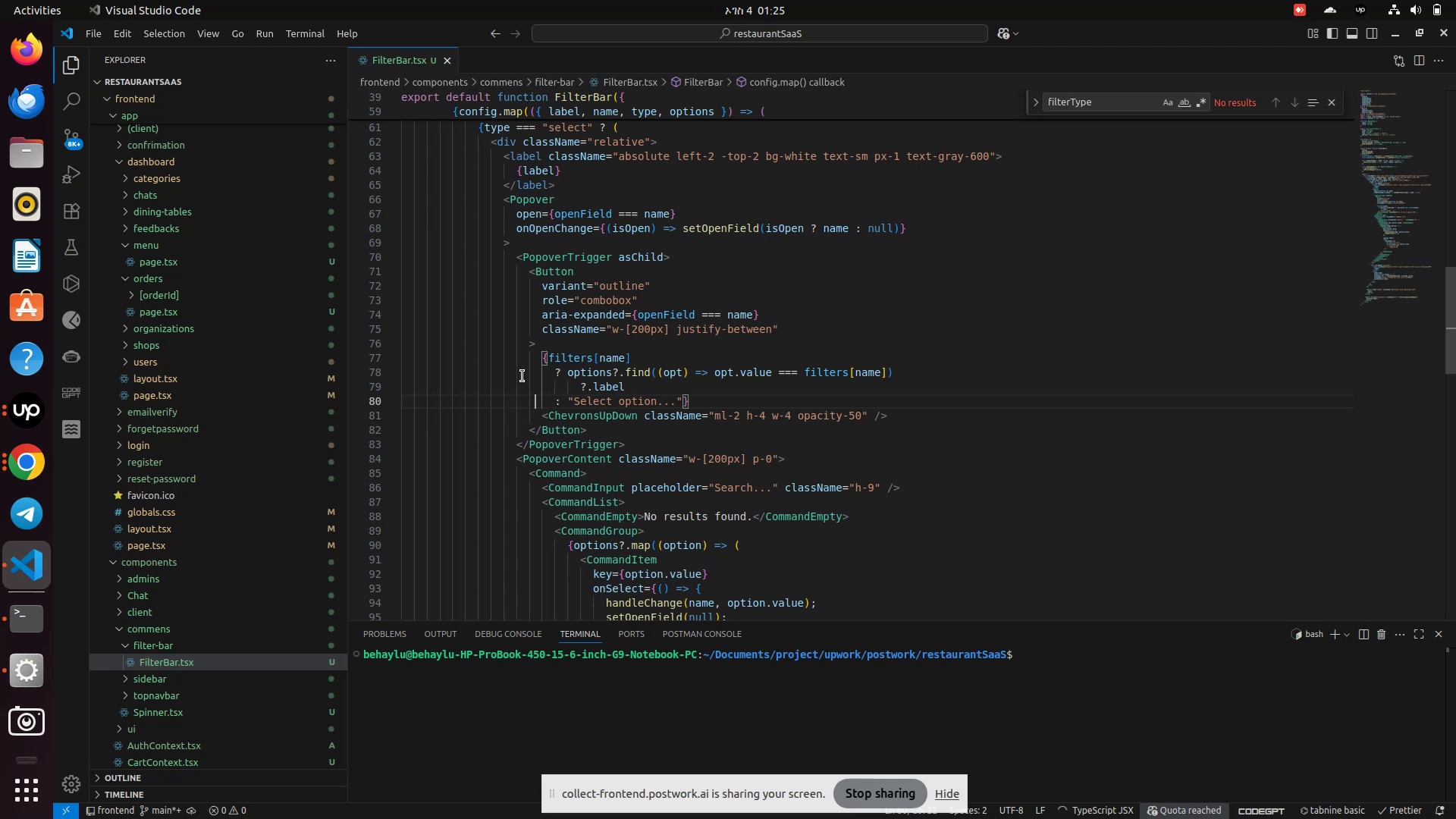 
scroll: coordinate [538, 401], scroll_direction: up, amount: 1.0
 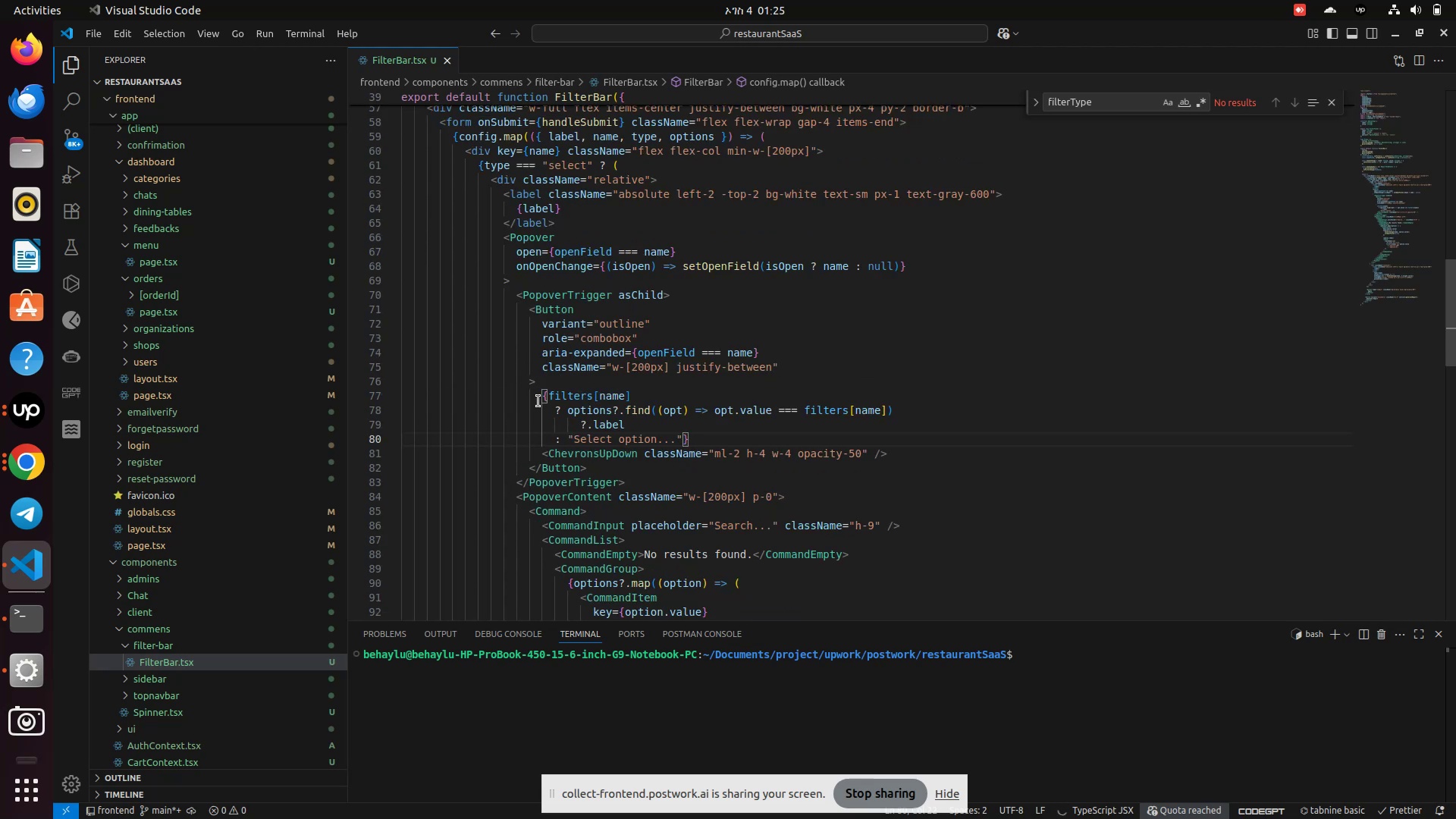 
scroll: coordinate [538, 401], scroll_direction: down, amount: 1.0
 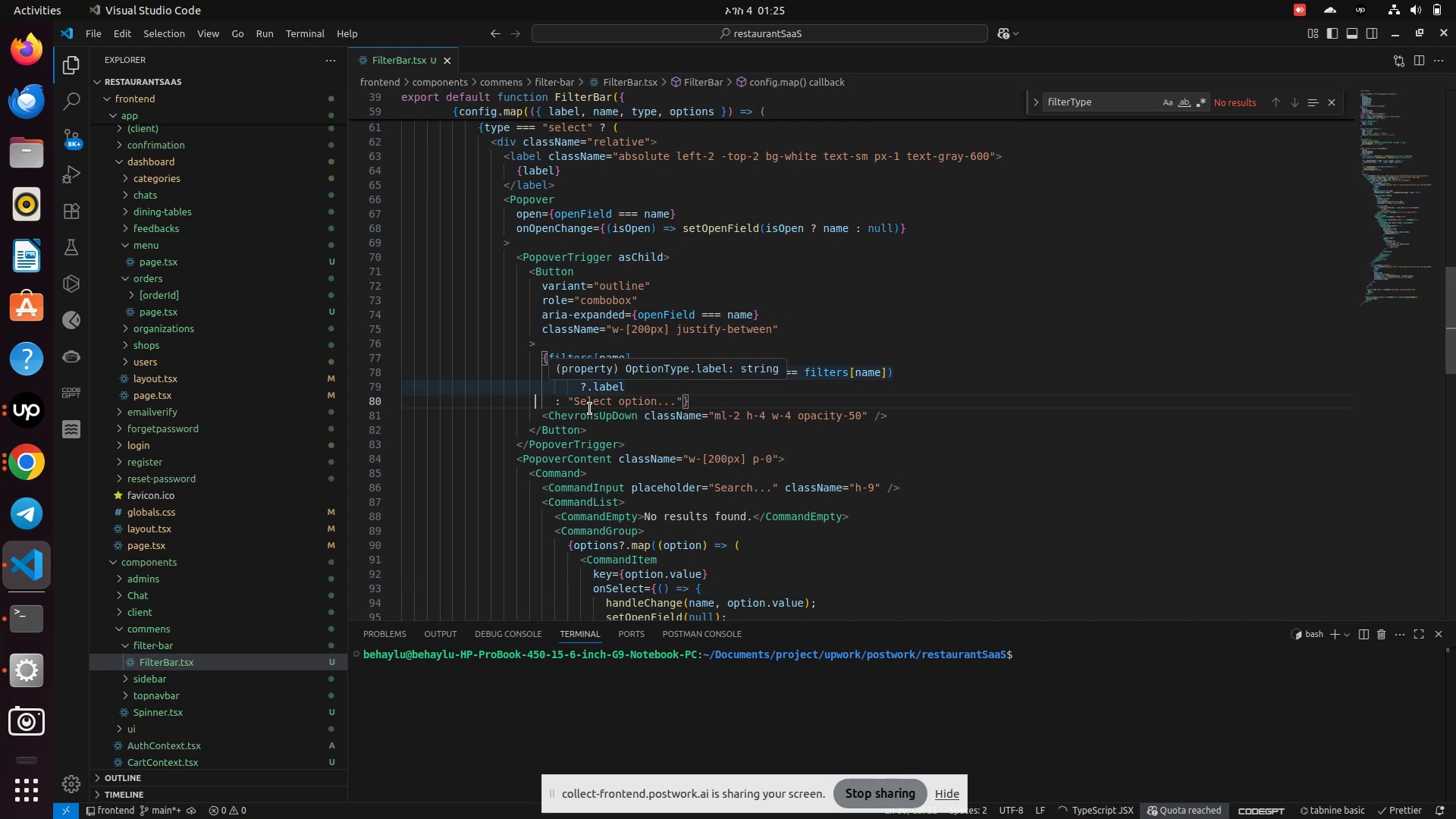 
wait(8.47)
 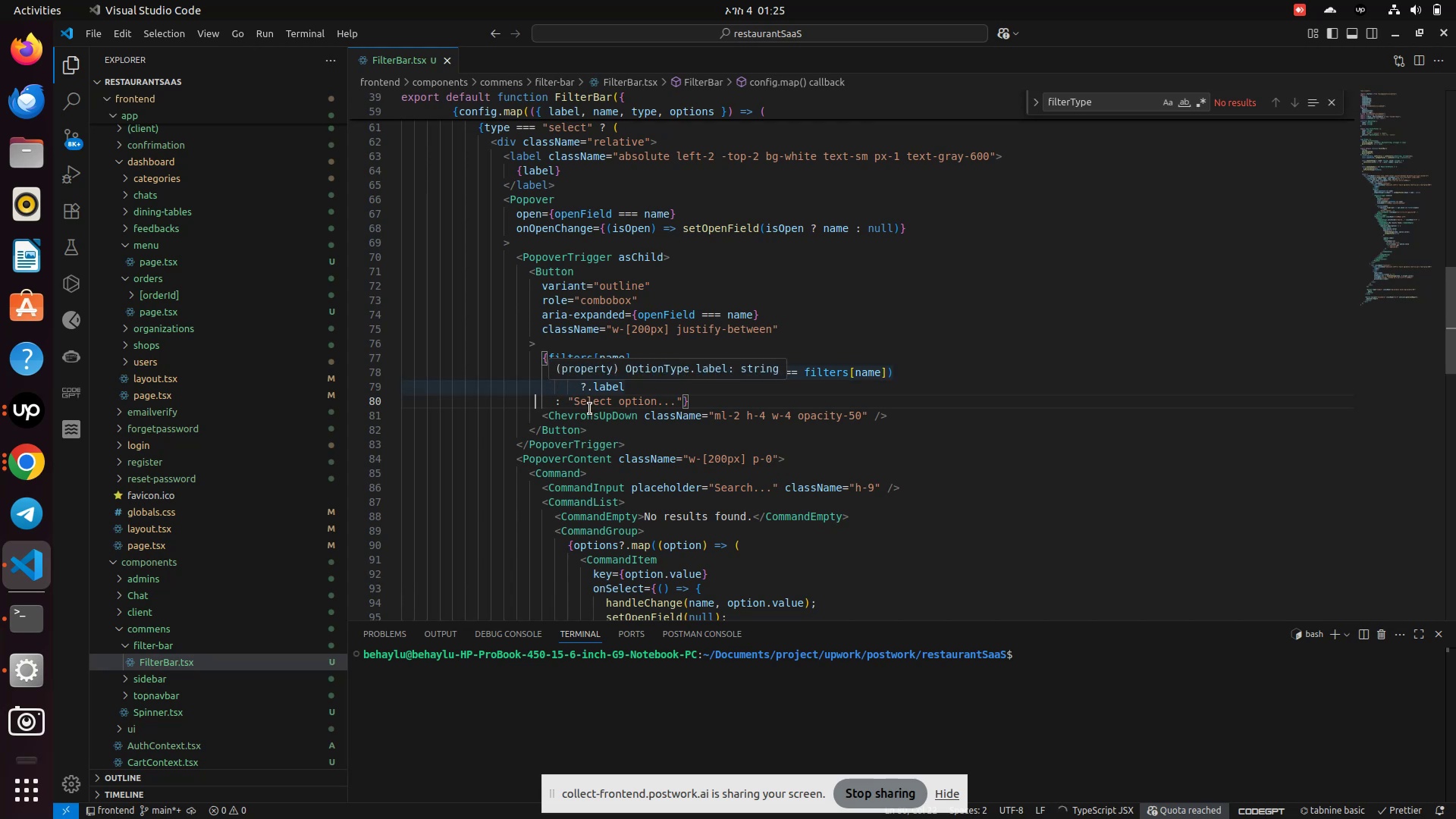 
scroll: coordinate [608, 499], scroll_direction: up, amount: 2.0
 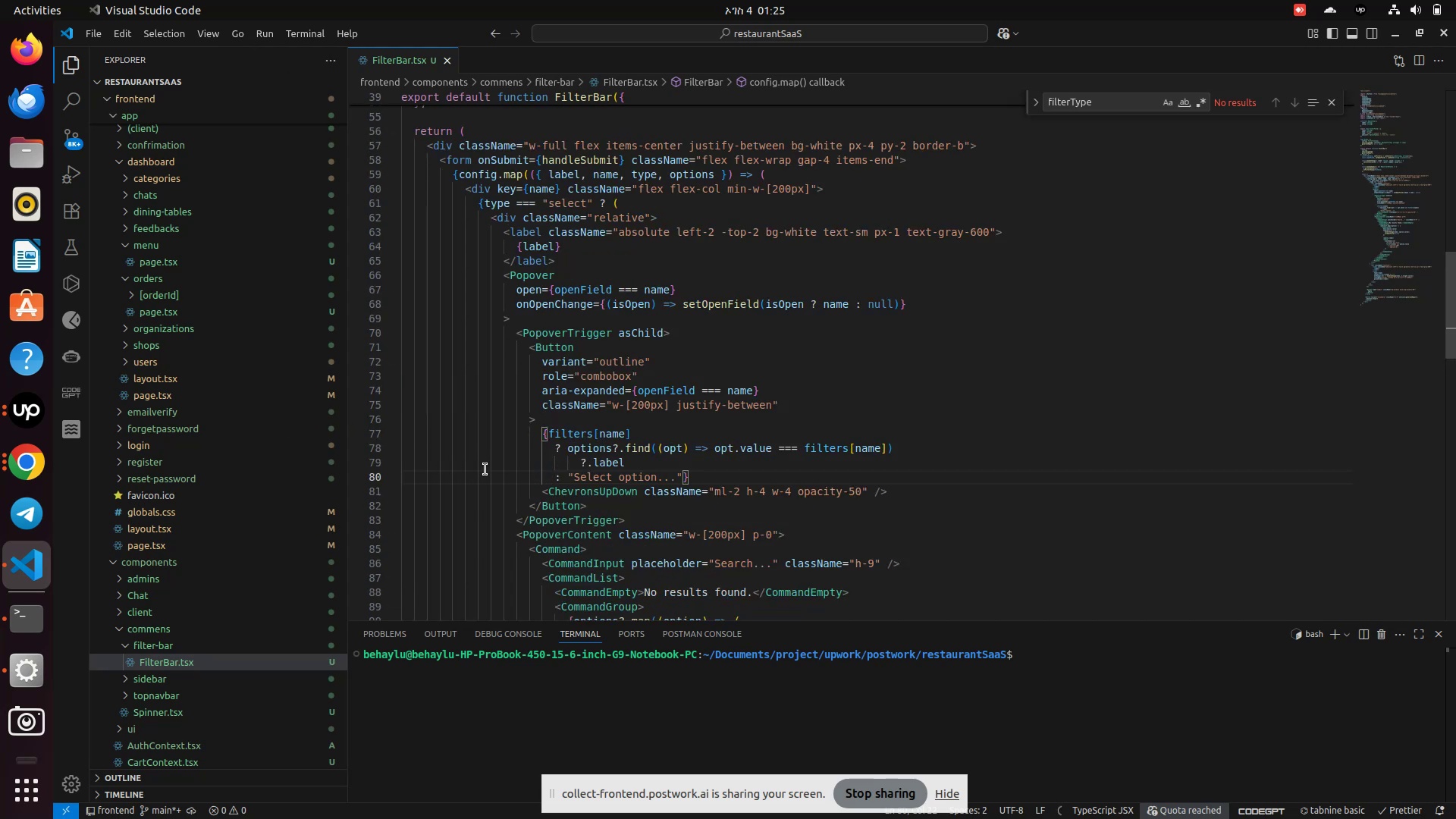 
scroll: coordinate [485, 469], scroll_direction: down, amount: 13.0
 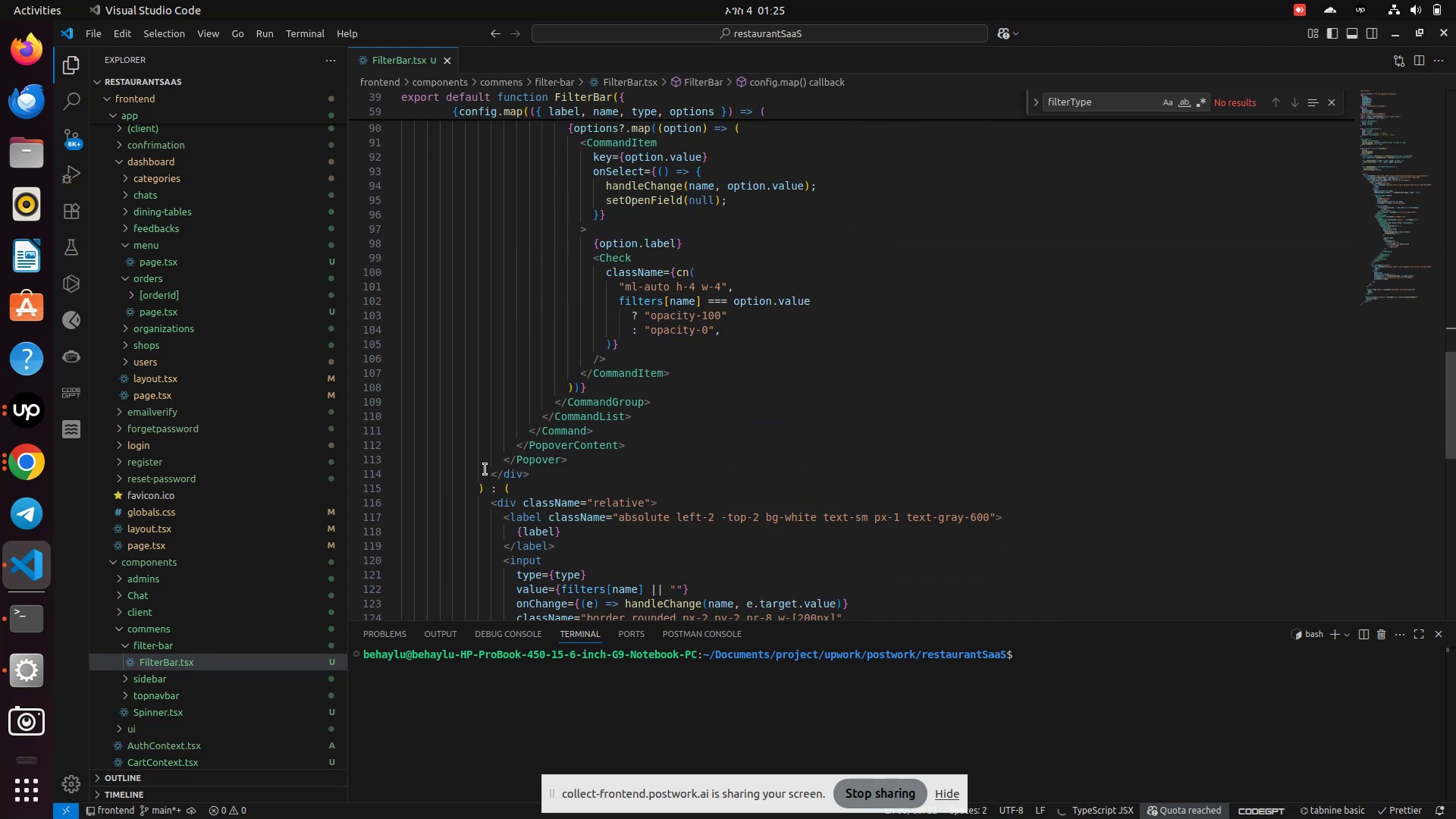 
scroll: coordinate [485, 469], scroll_direction: up, amount: 10.0
 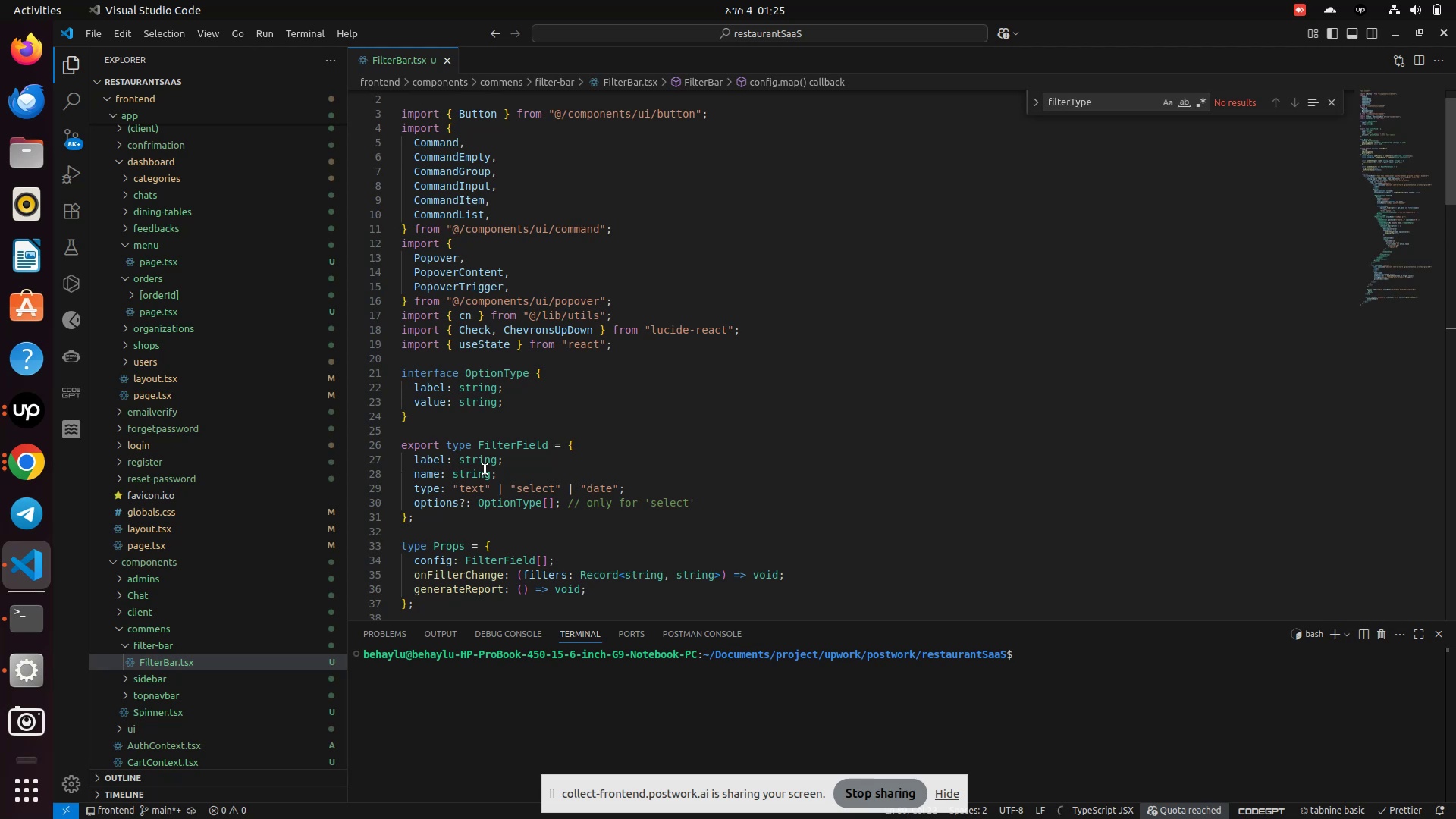 
scroll: coordinate [485, 469], scroll_direction: down, amount: 9.0
 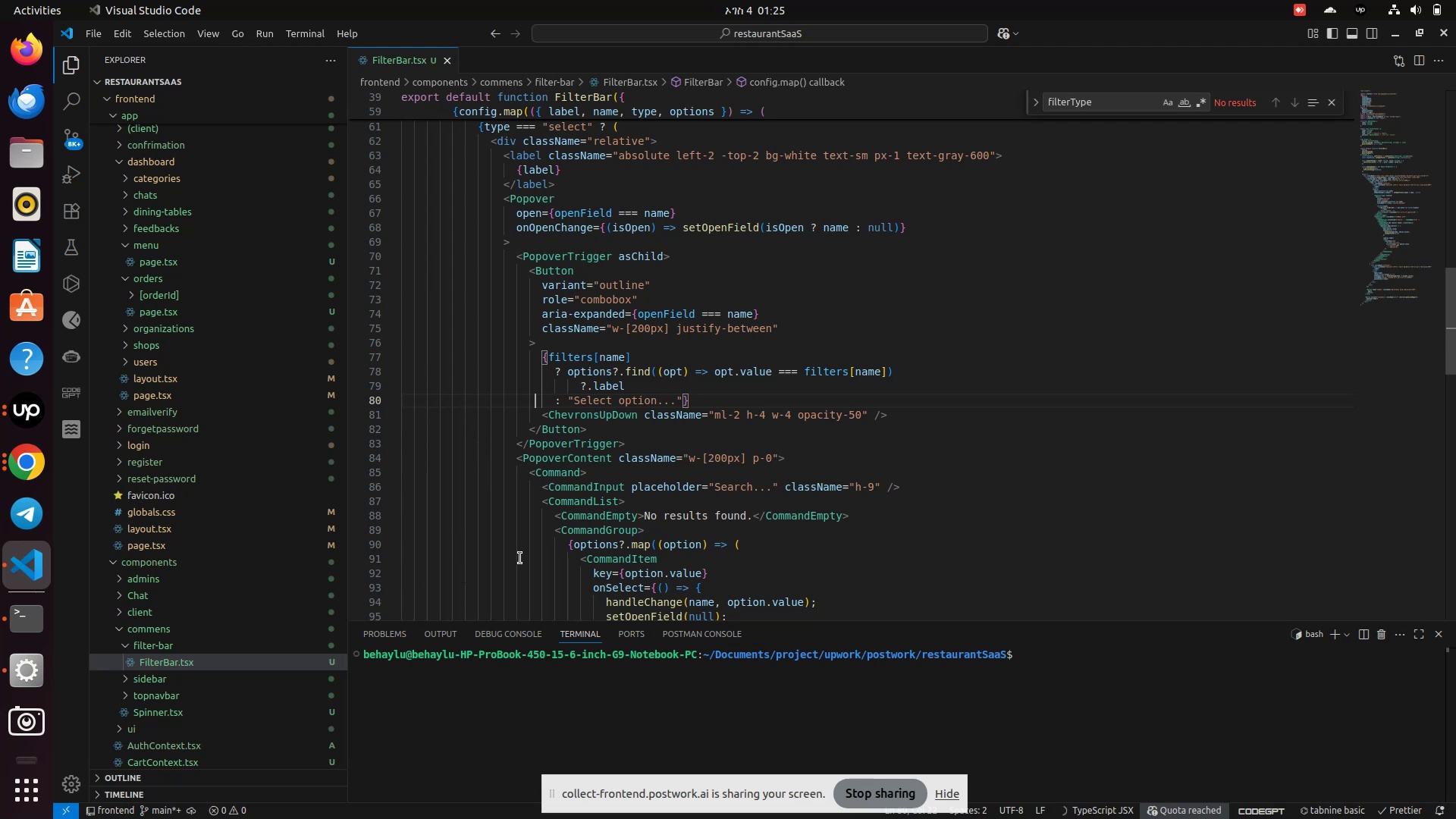 
wait(15.47)
 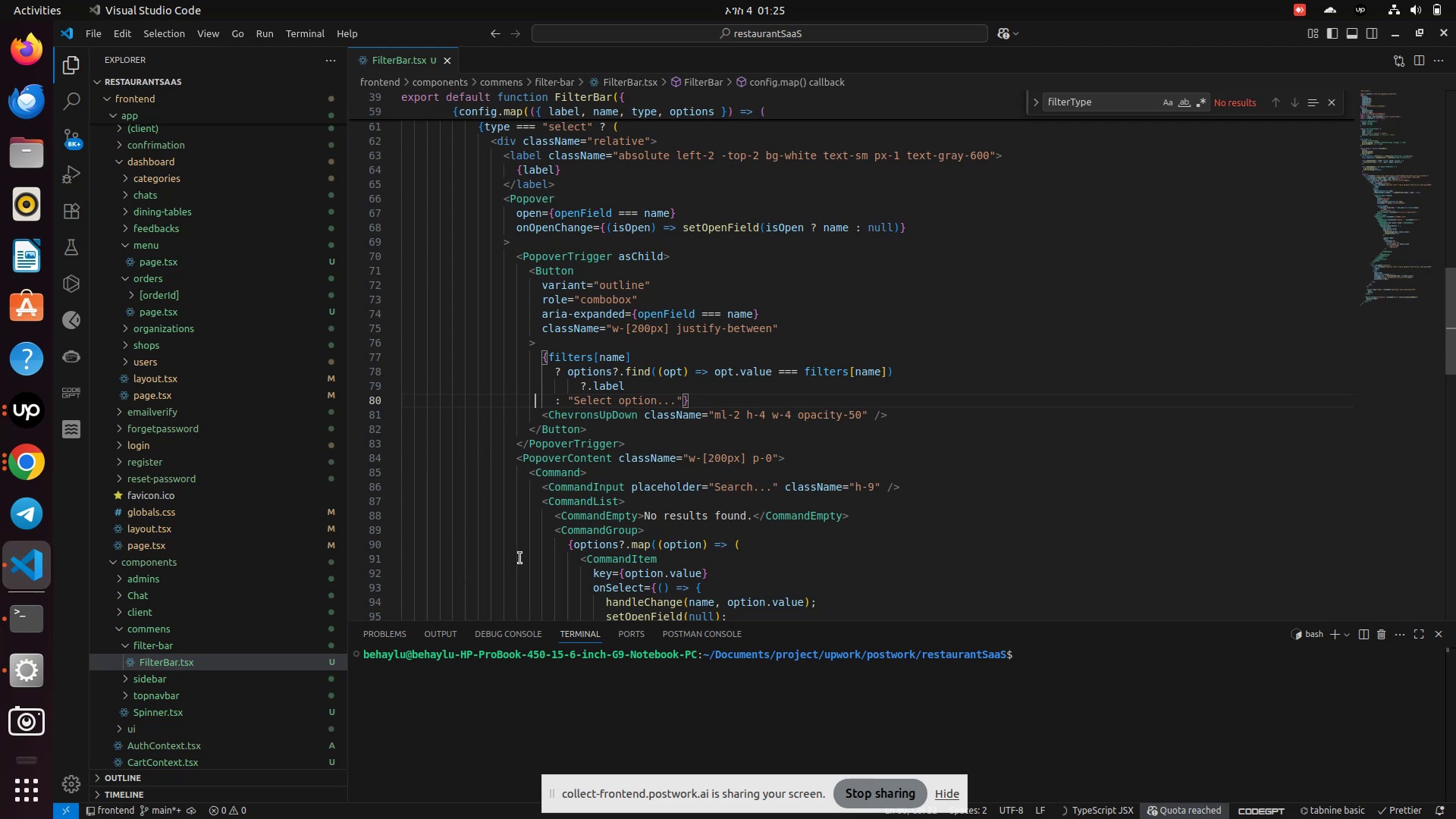 
scroll: coordinate [540, 522], scroll_direction: down, amount: 5.0
 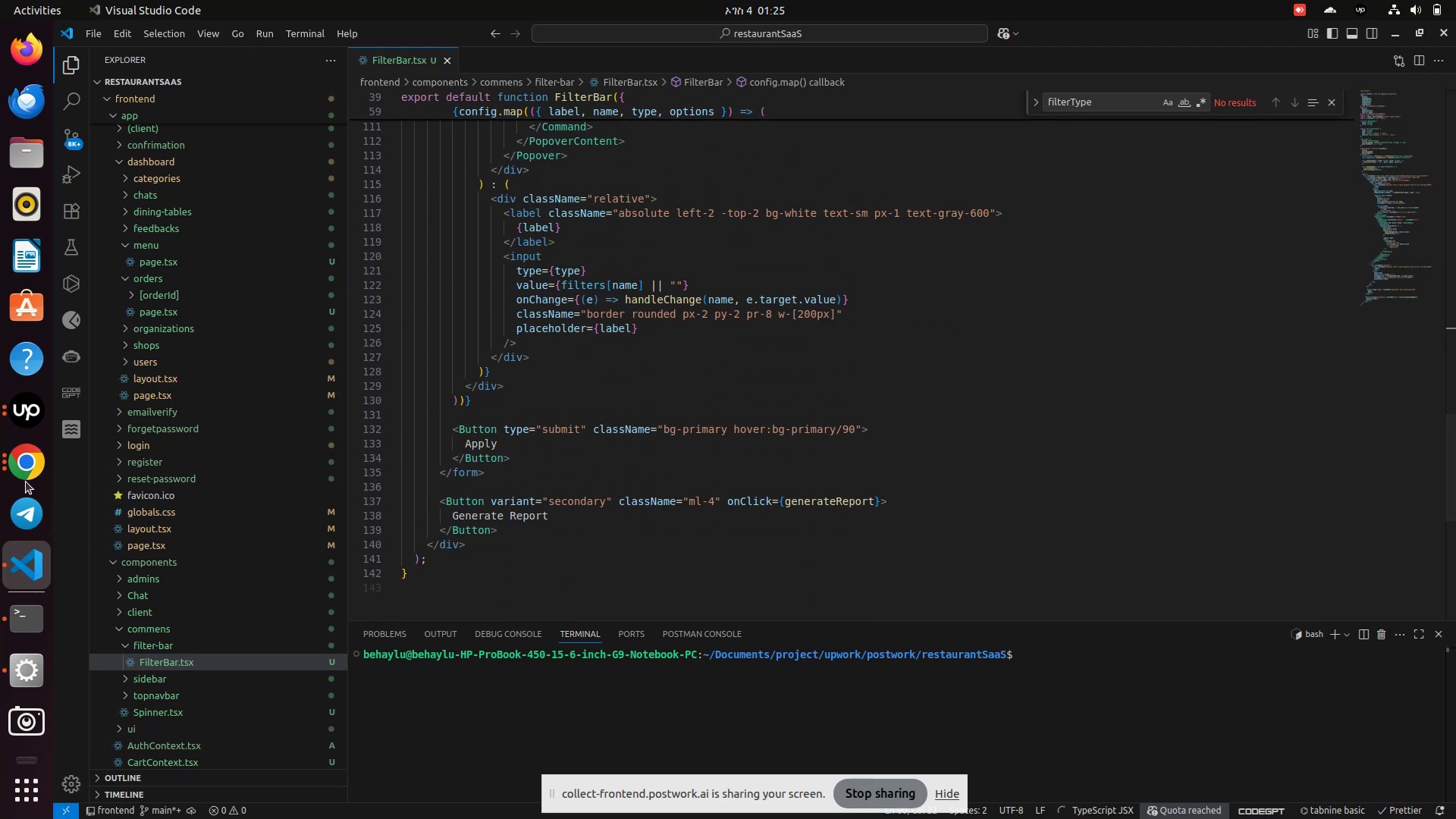 
left_click([18, 469])
 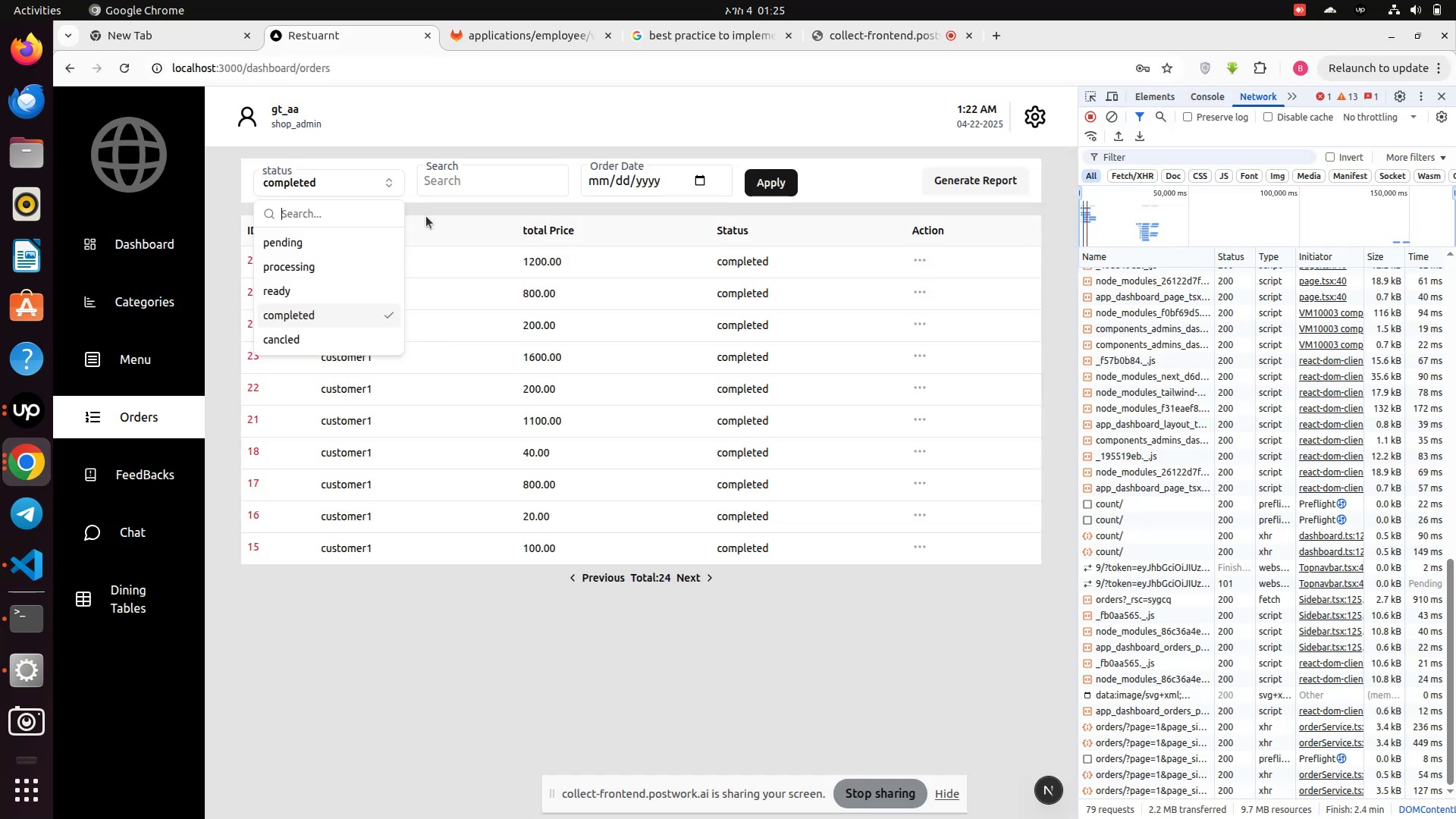 
left_click([426, 216])
 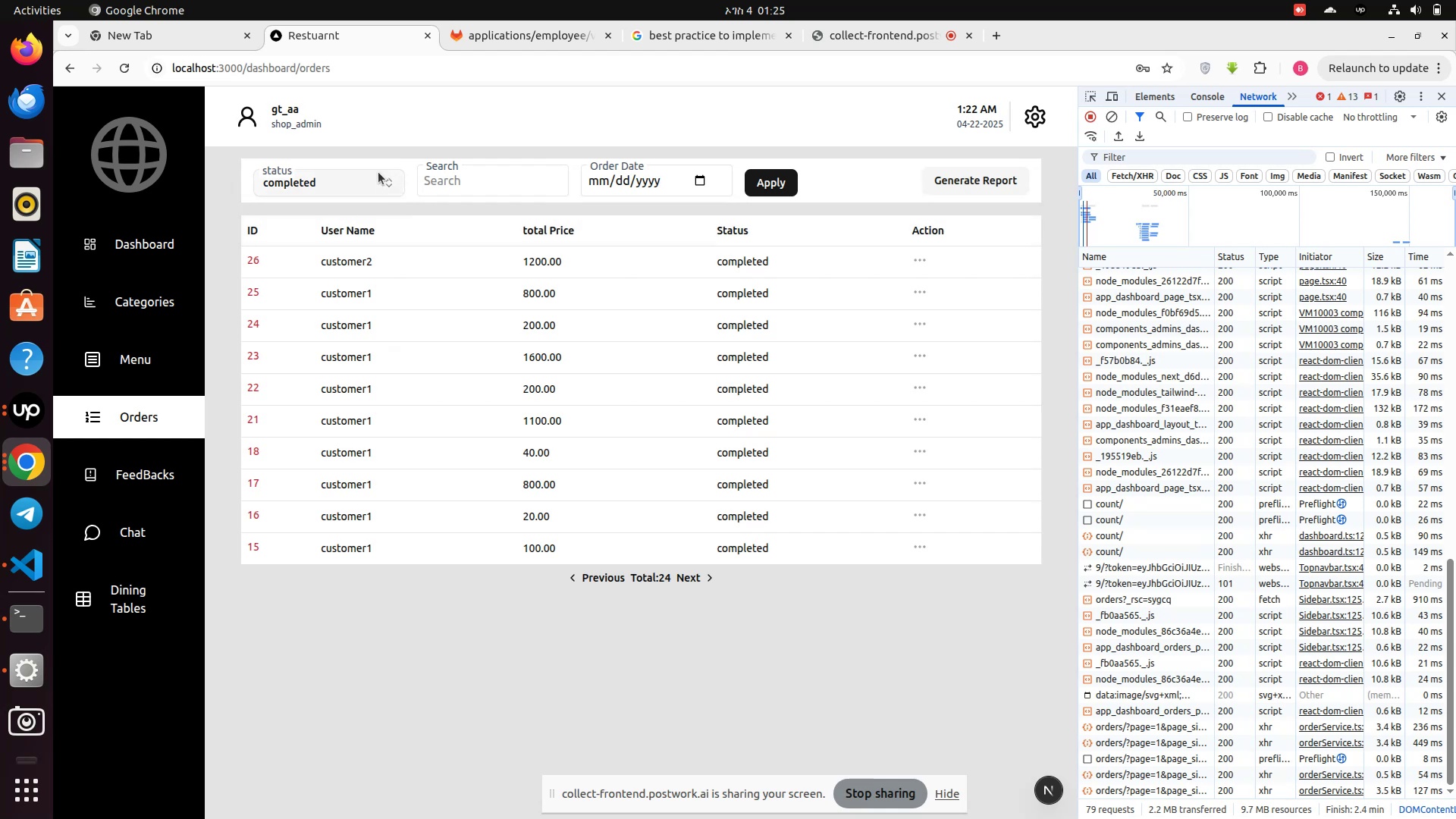 
left_click([375, 177])
 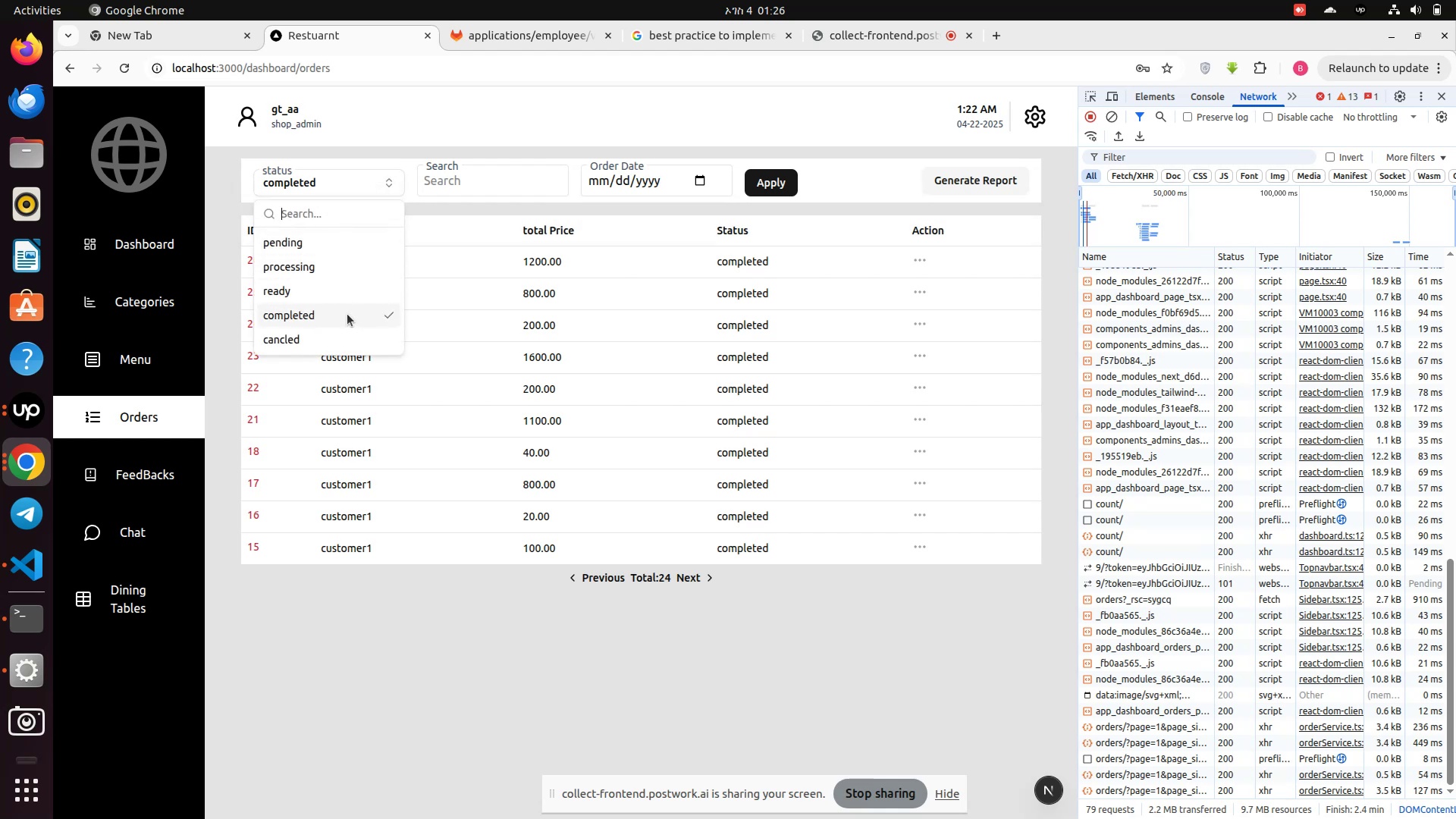 
left_click([347, 313])
 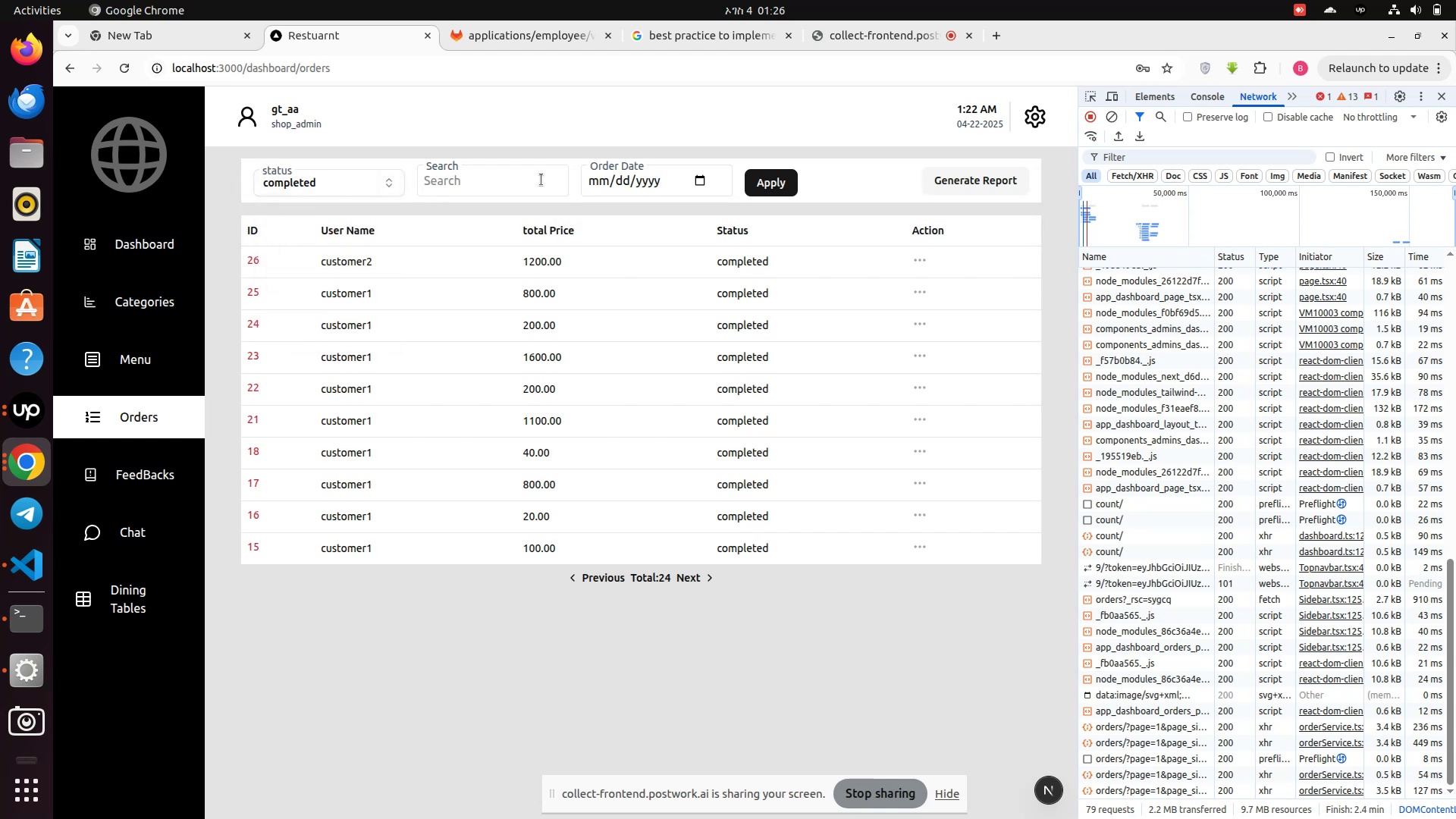 
type(ff)
 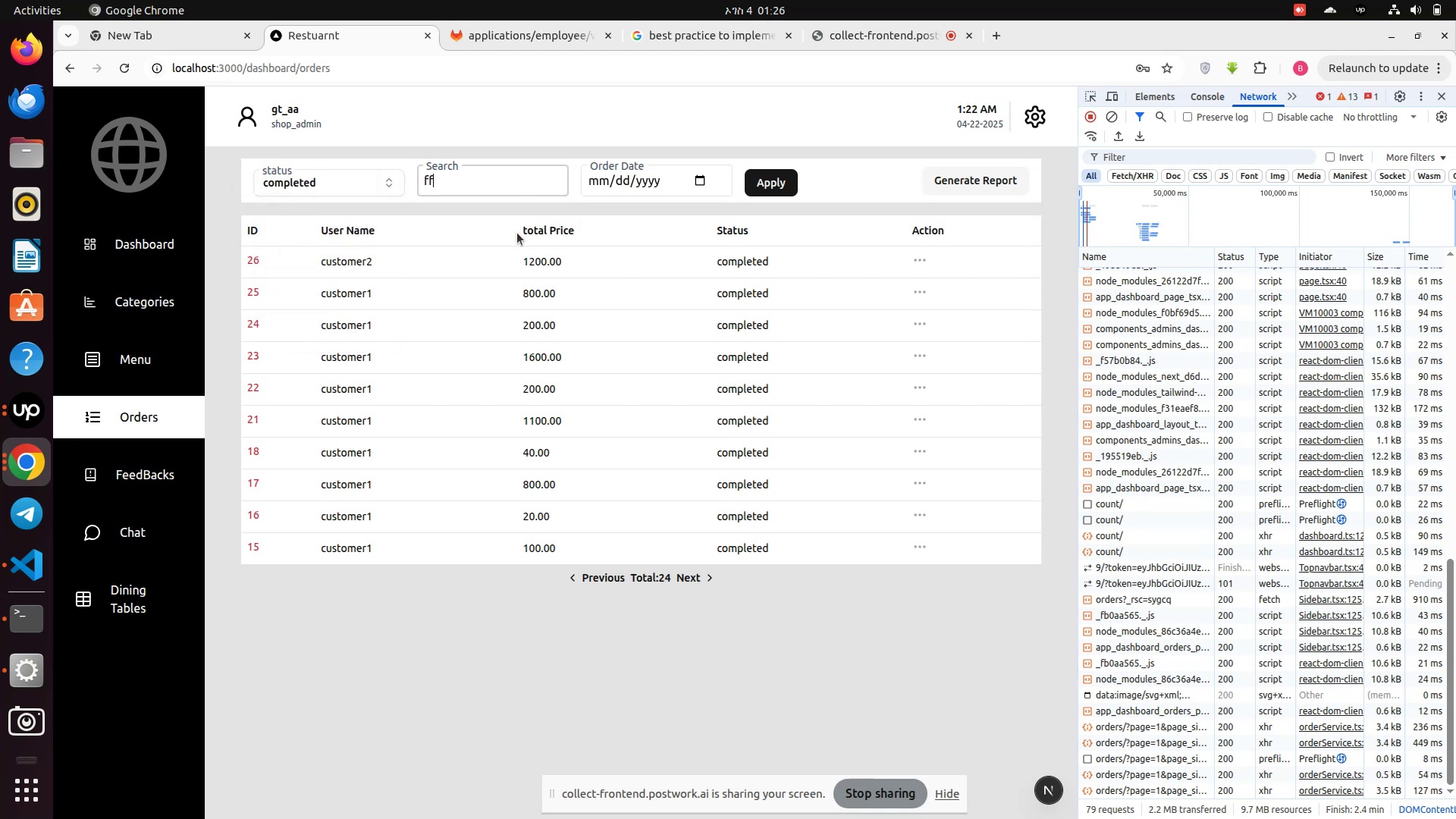 
left_click([515, 237])
 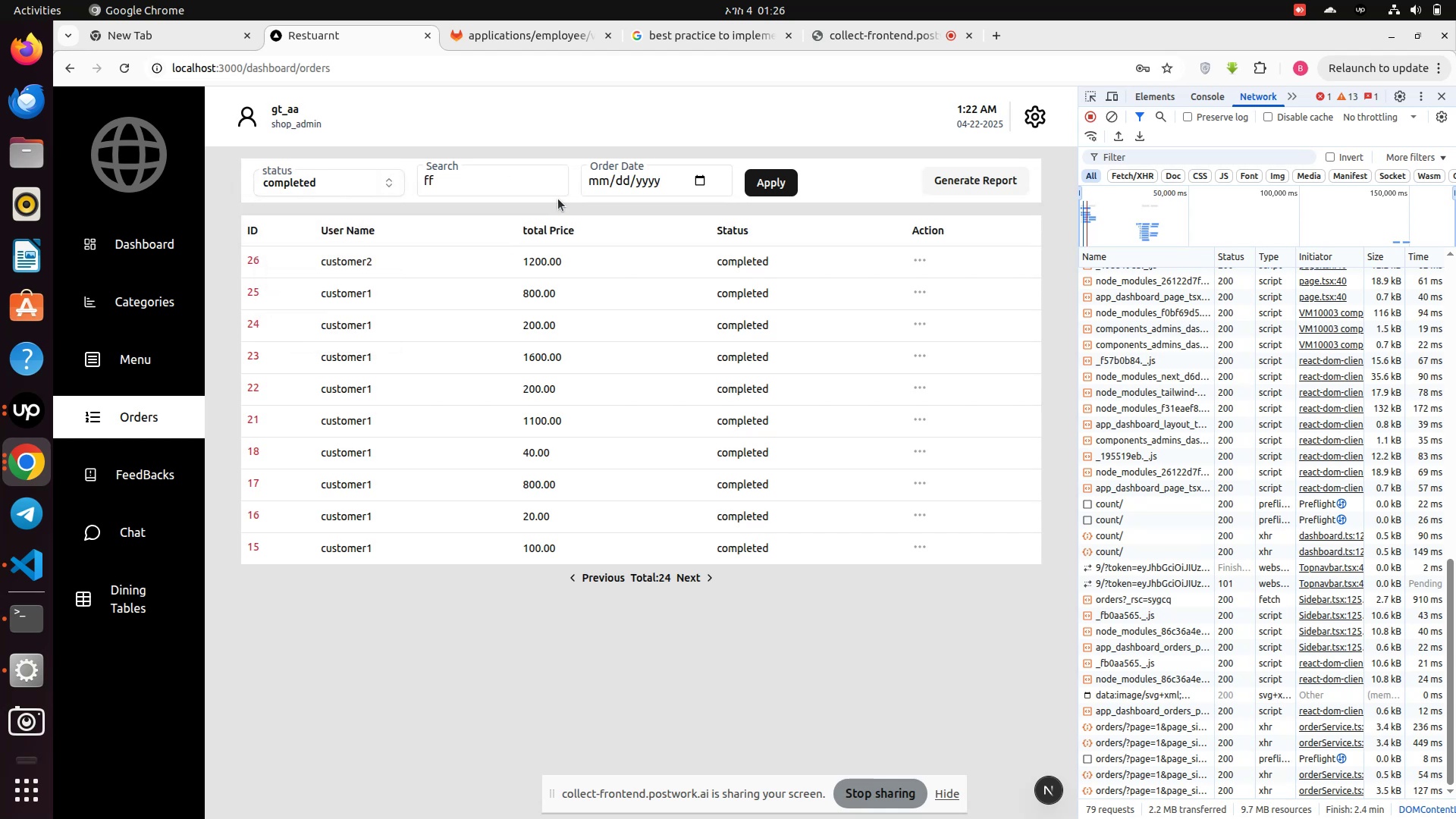 
left_click([560, 197])
 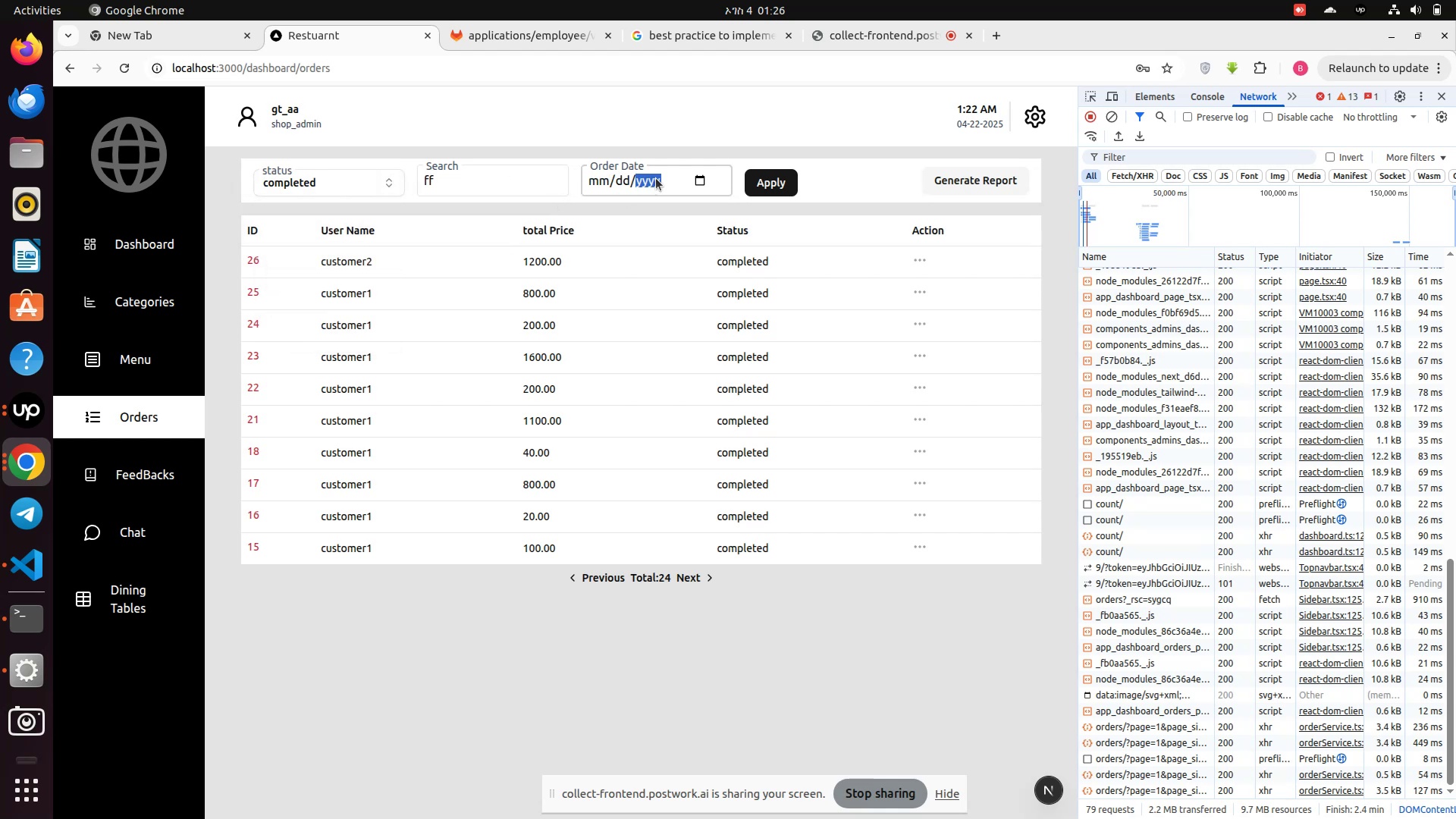 
left_click([653, 181])
 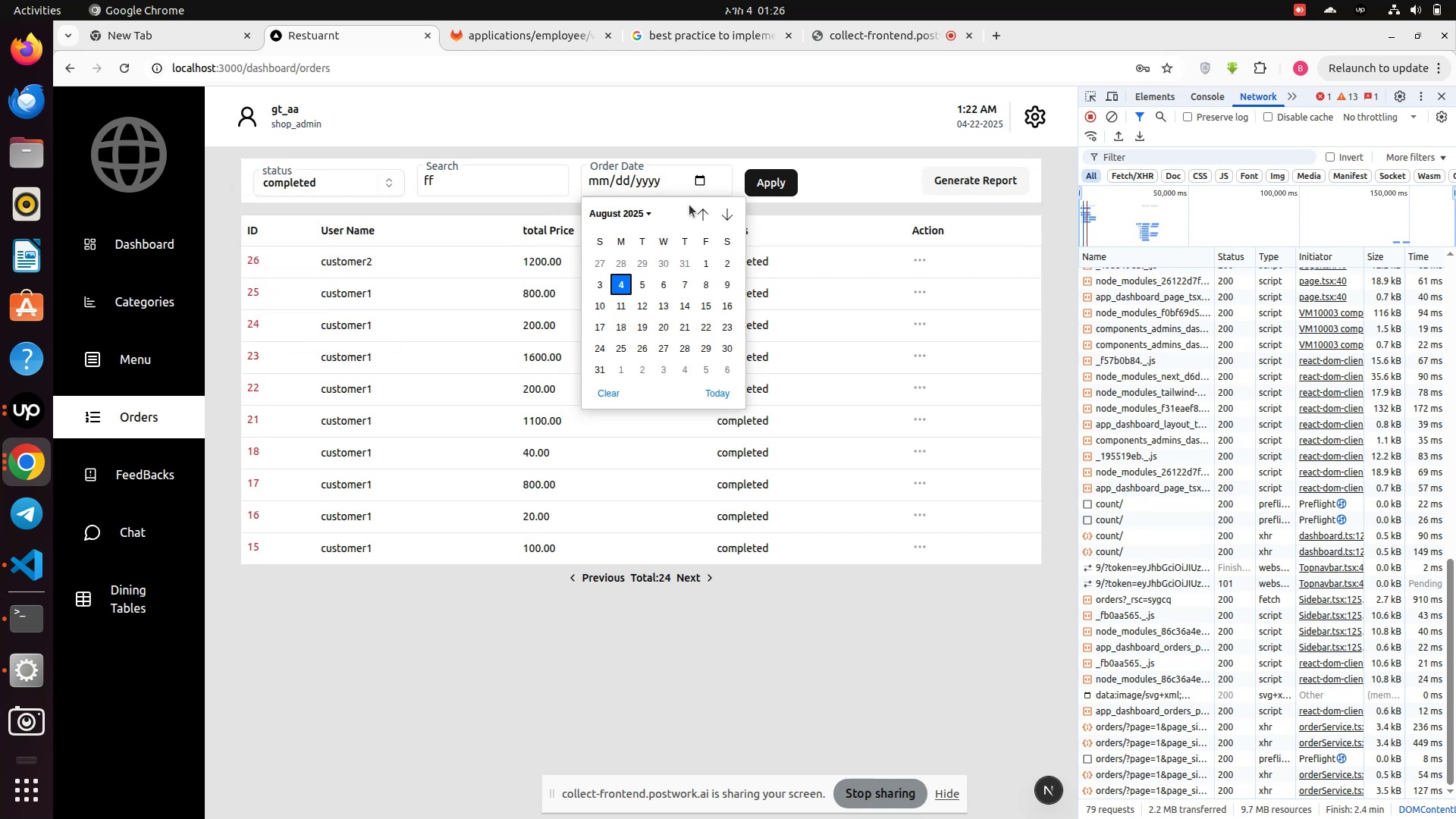 
left_click([633, 297])
 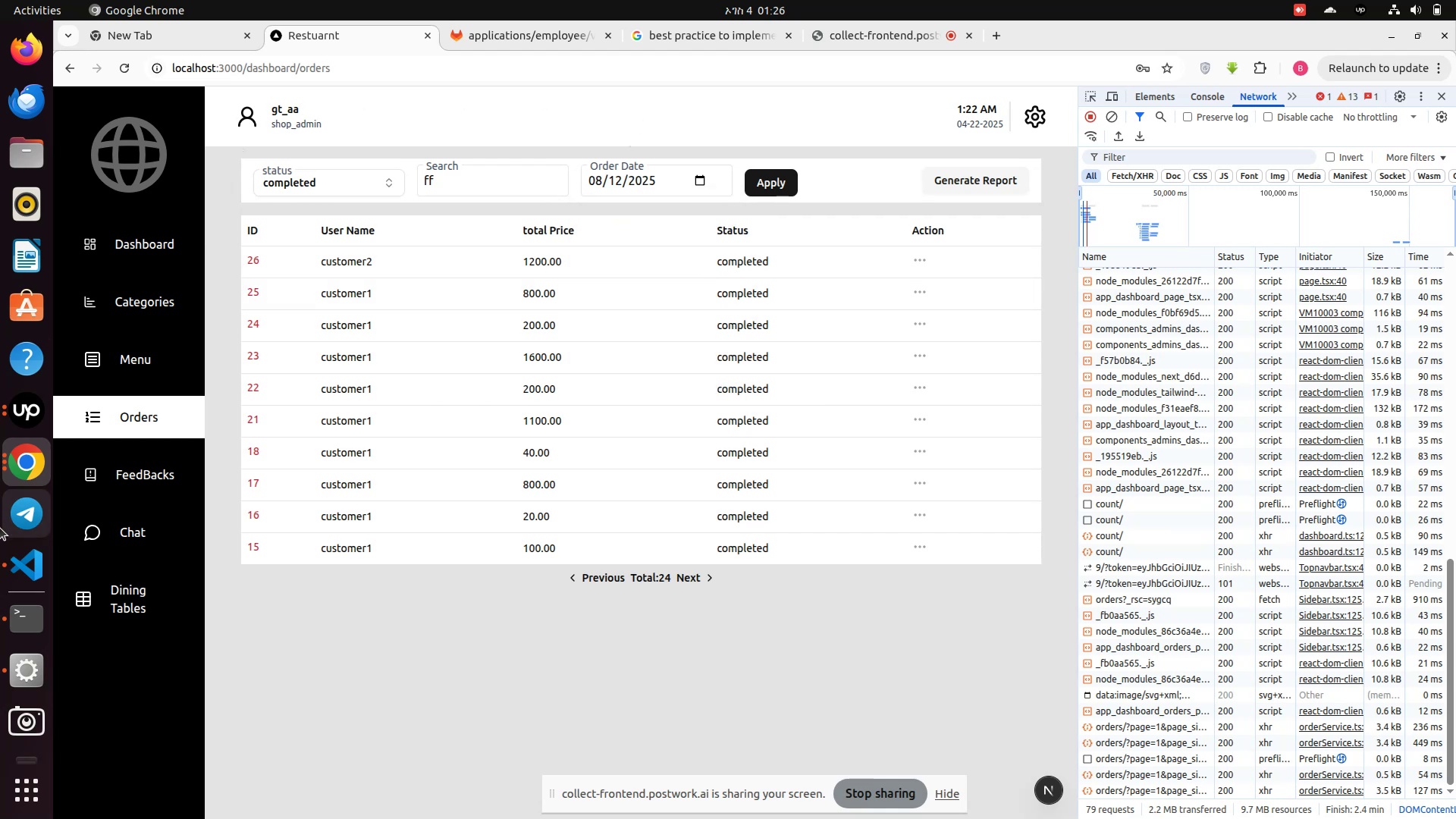 
left_click([18, 464])
 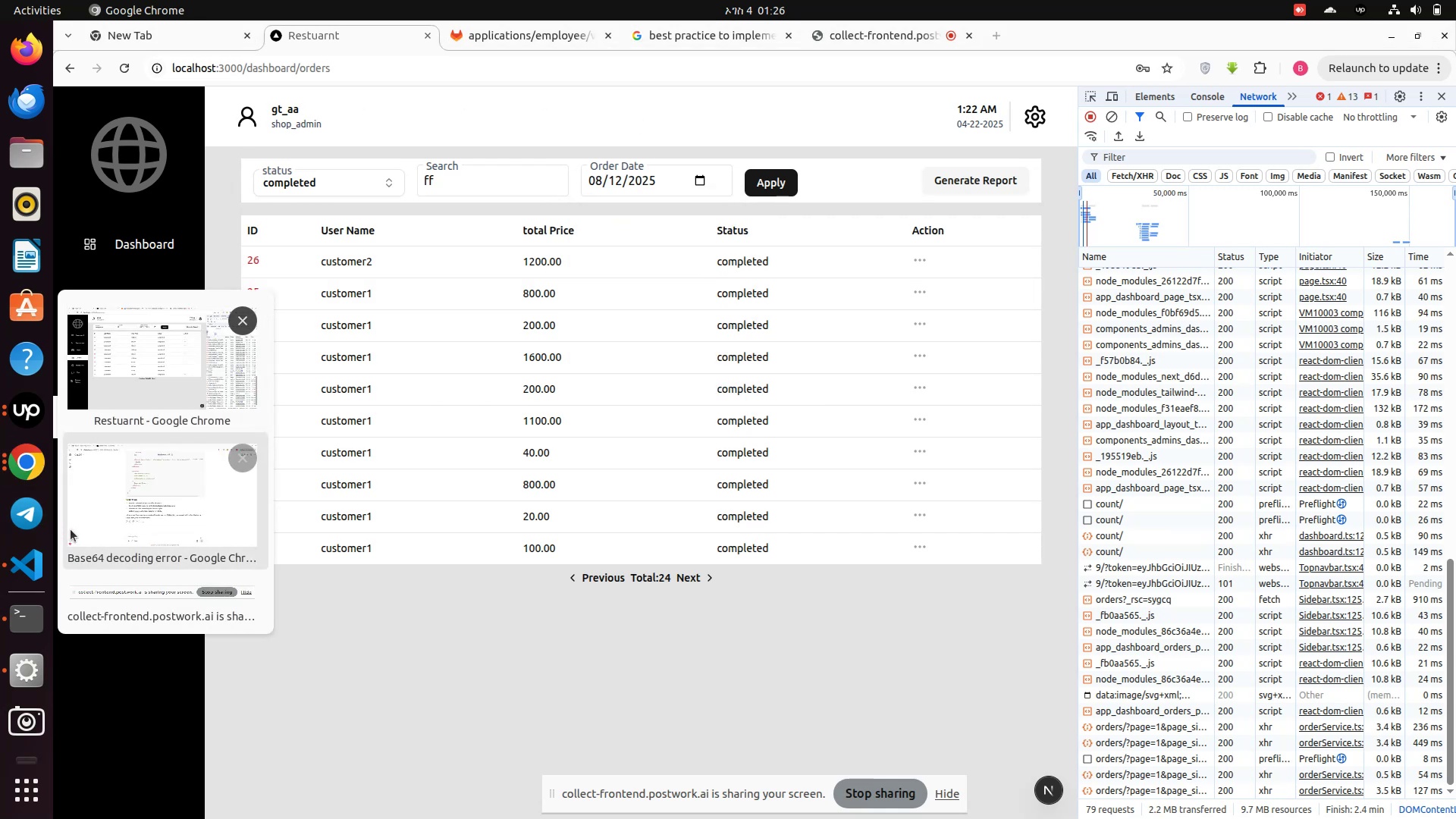 
left_click([111, 506])
 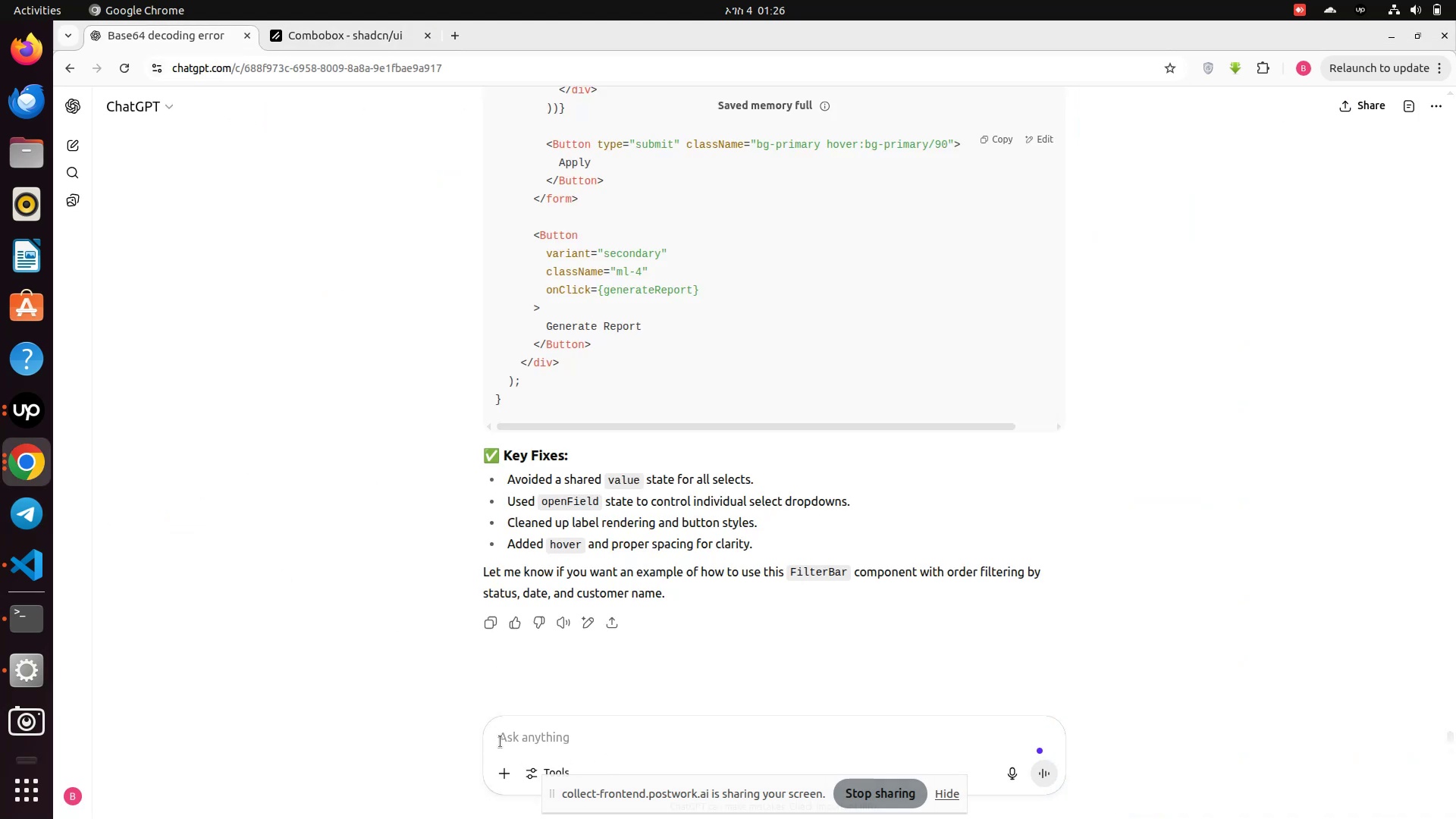 
left_click([500, 737])
 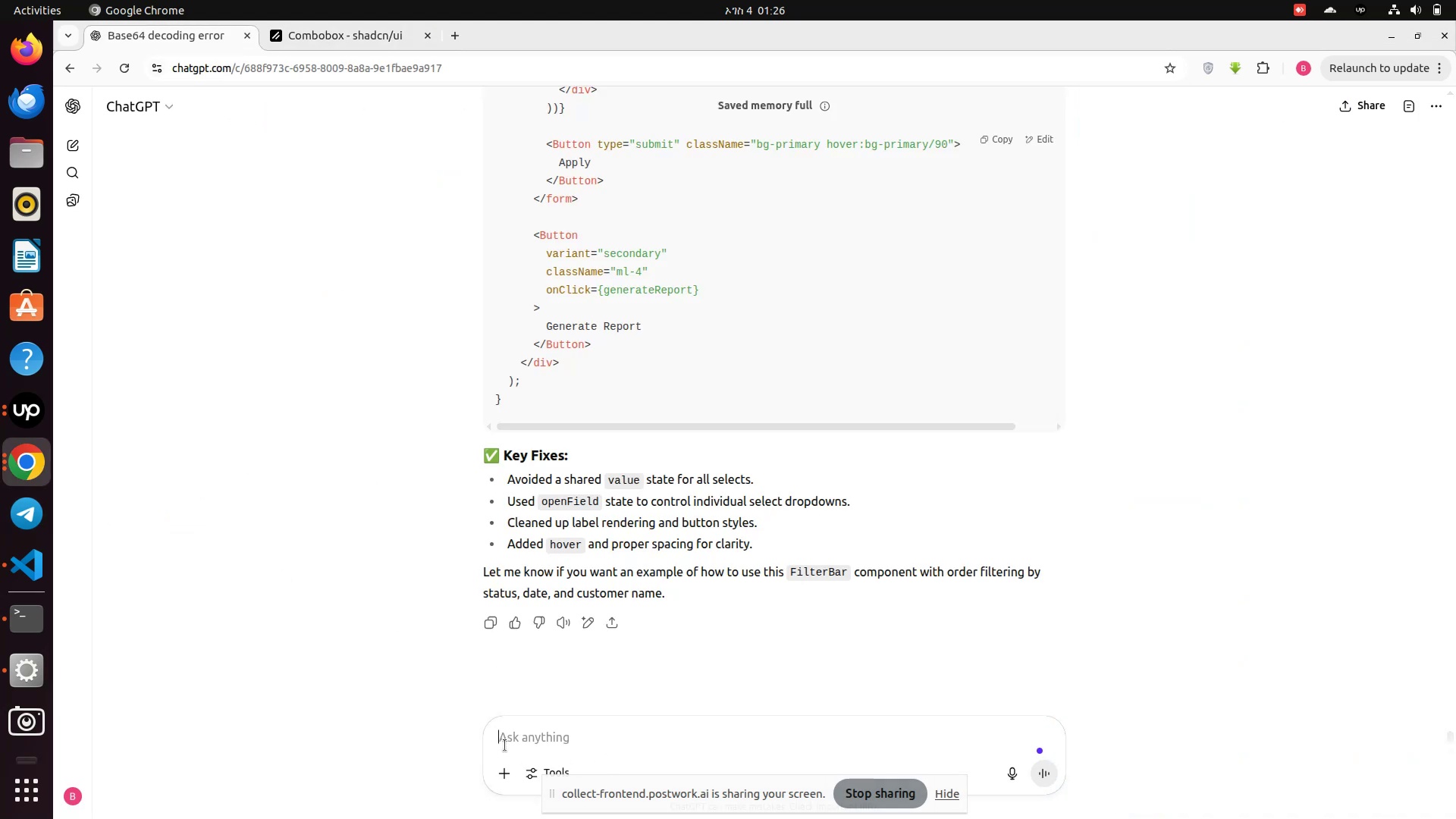 
type(f)
key(Backspace)
type(include the clear)
 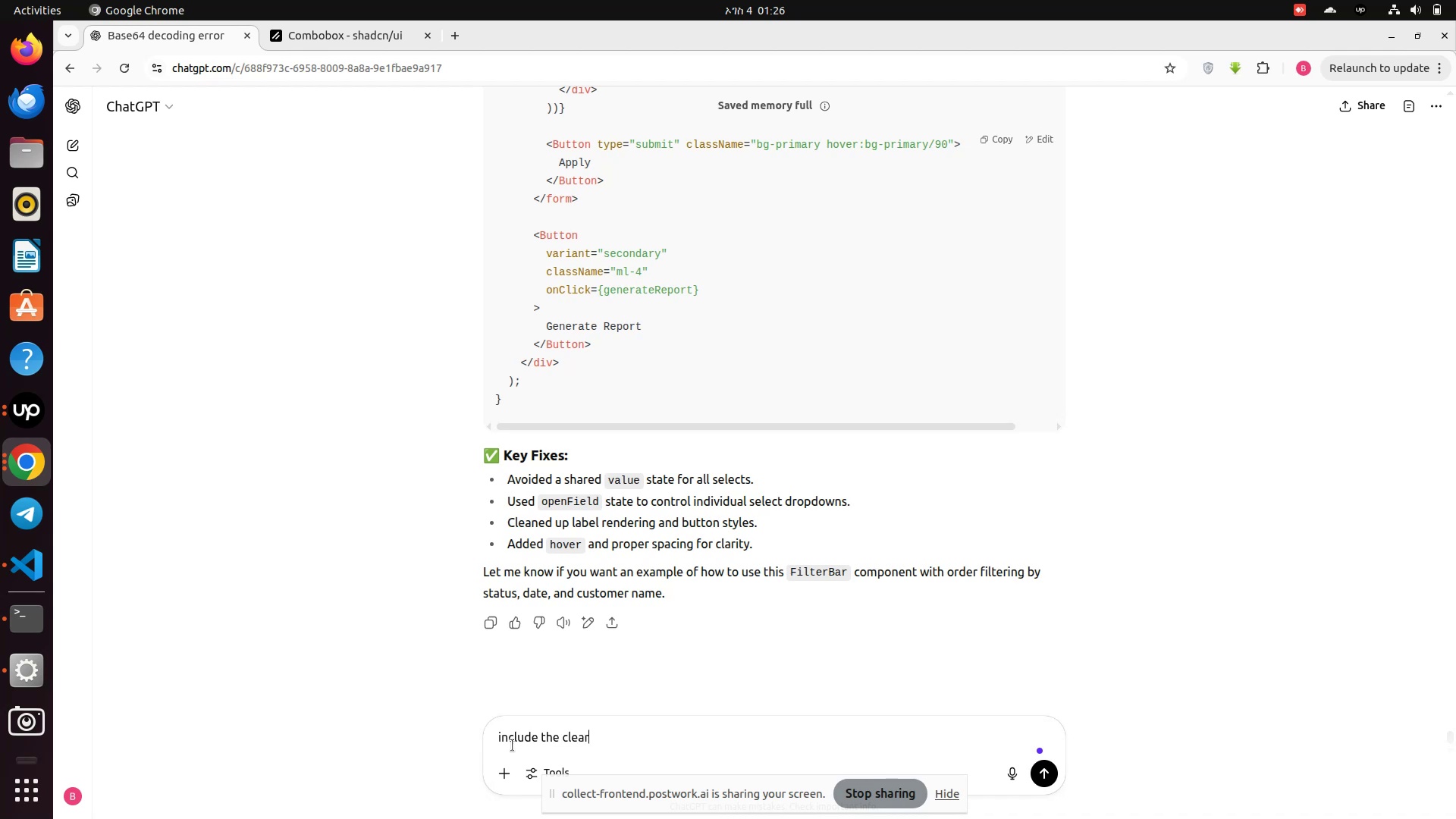 
key(Enter)
 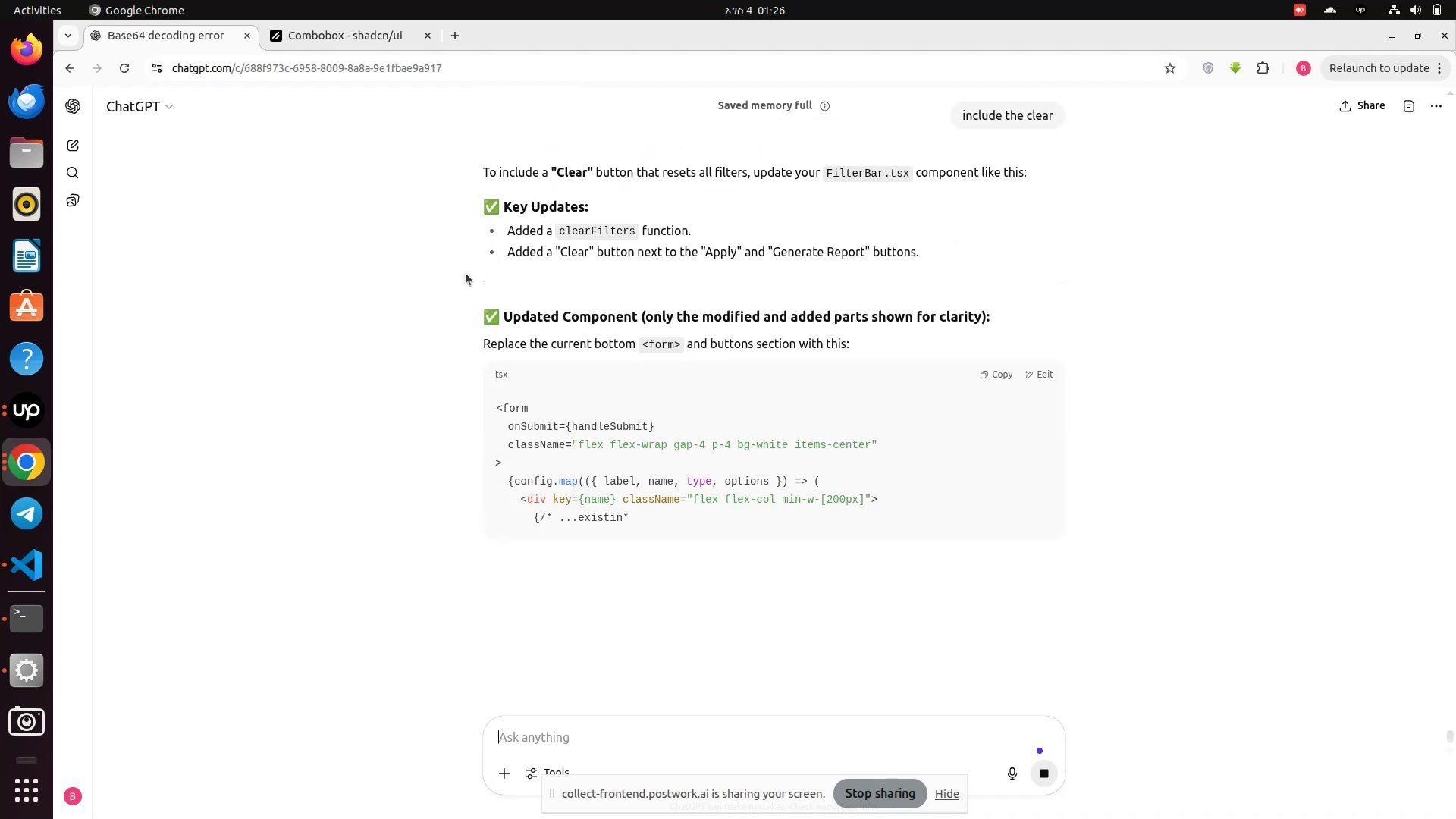 
wait(6.28)
 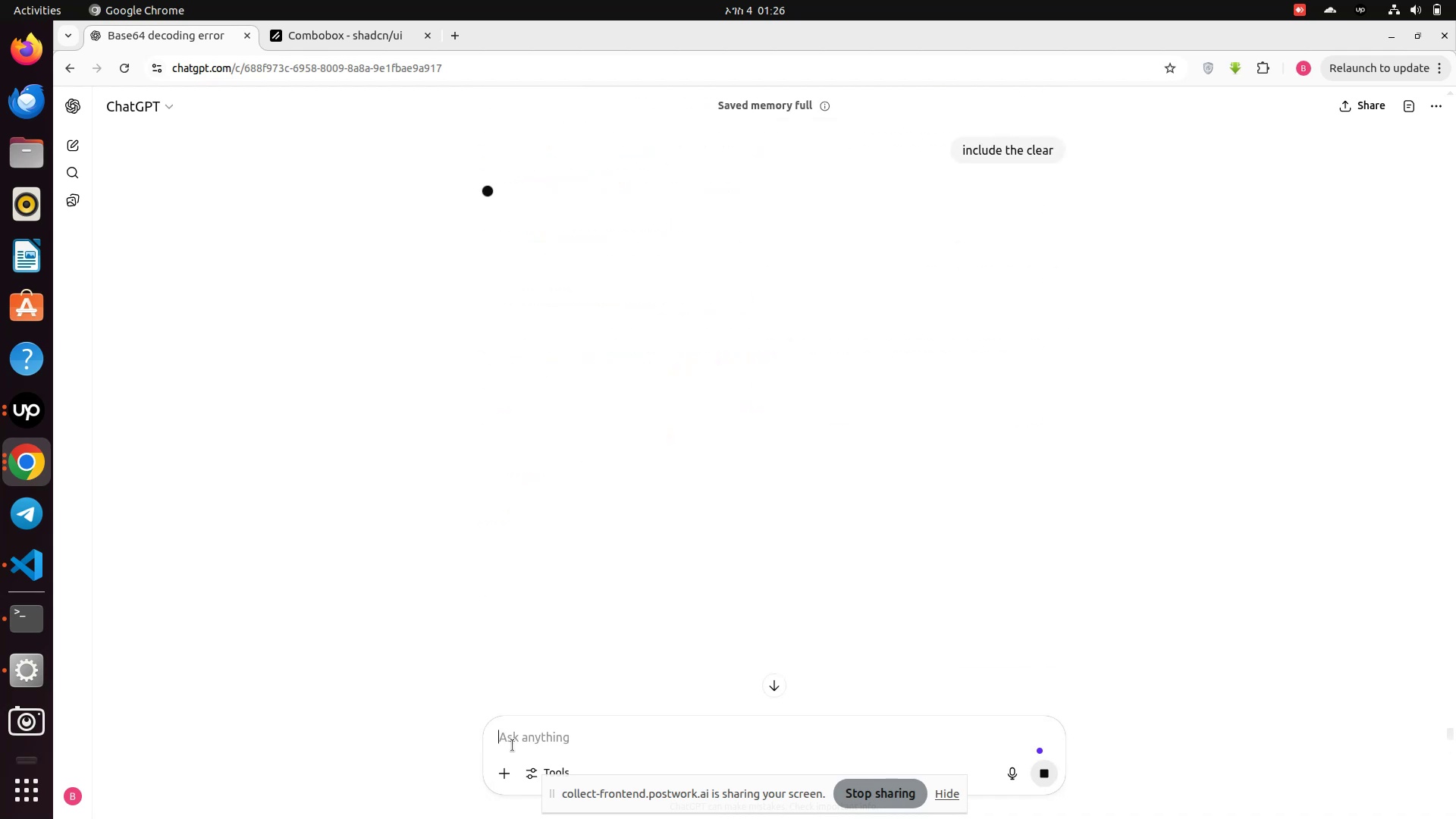 
scroll: coordinate [535, 361], scroll_direction: down, amount: 3.0
 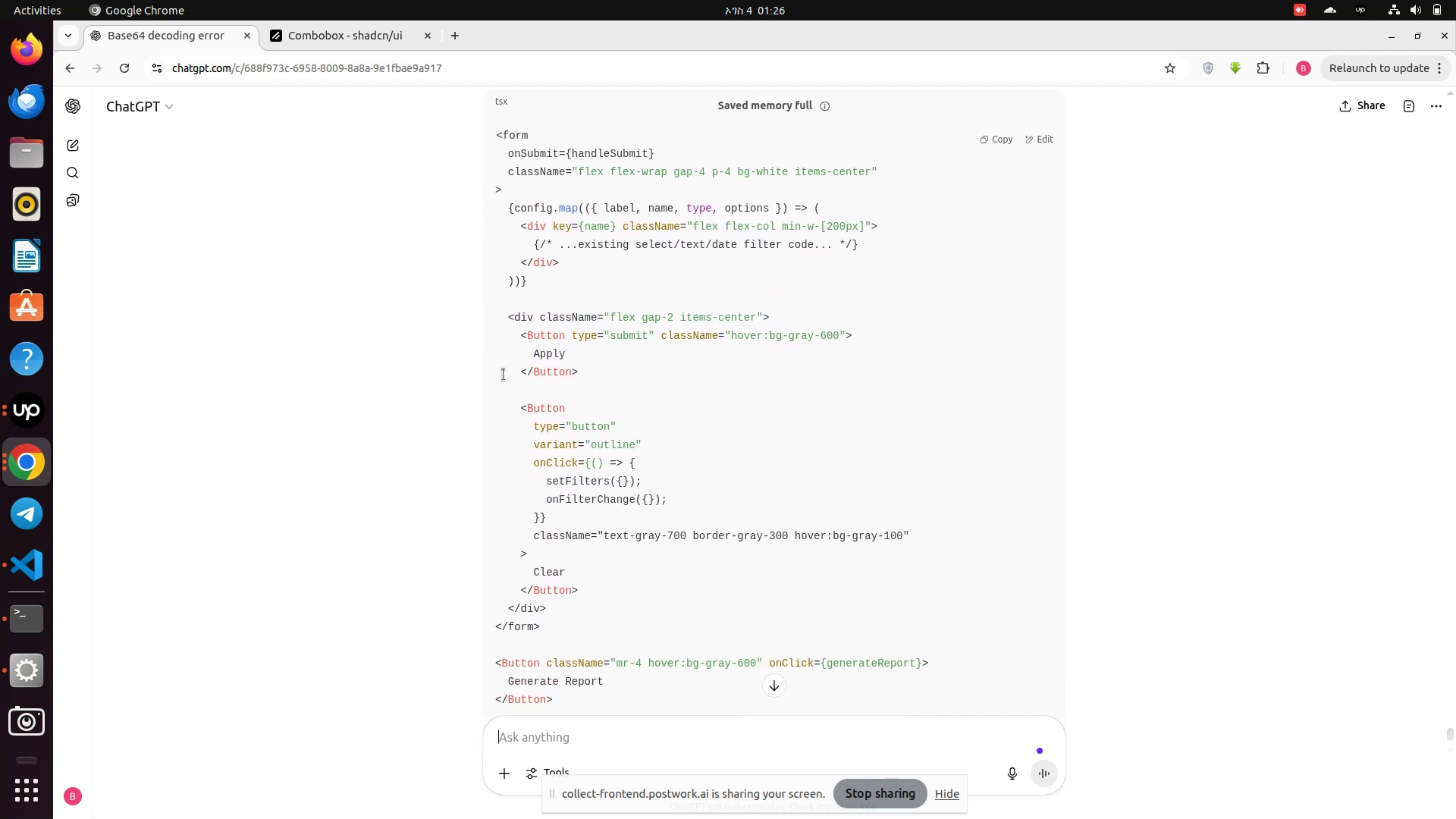 
type(no like previous each )
 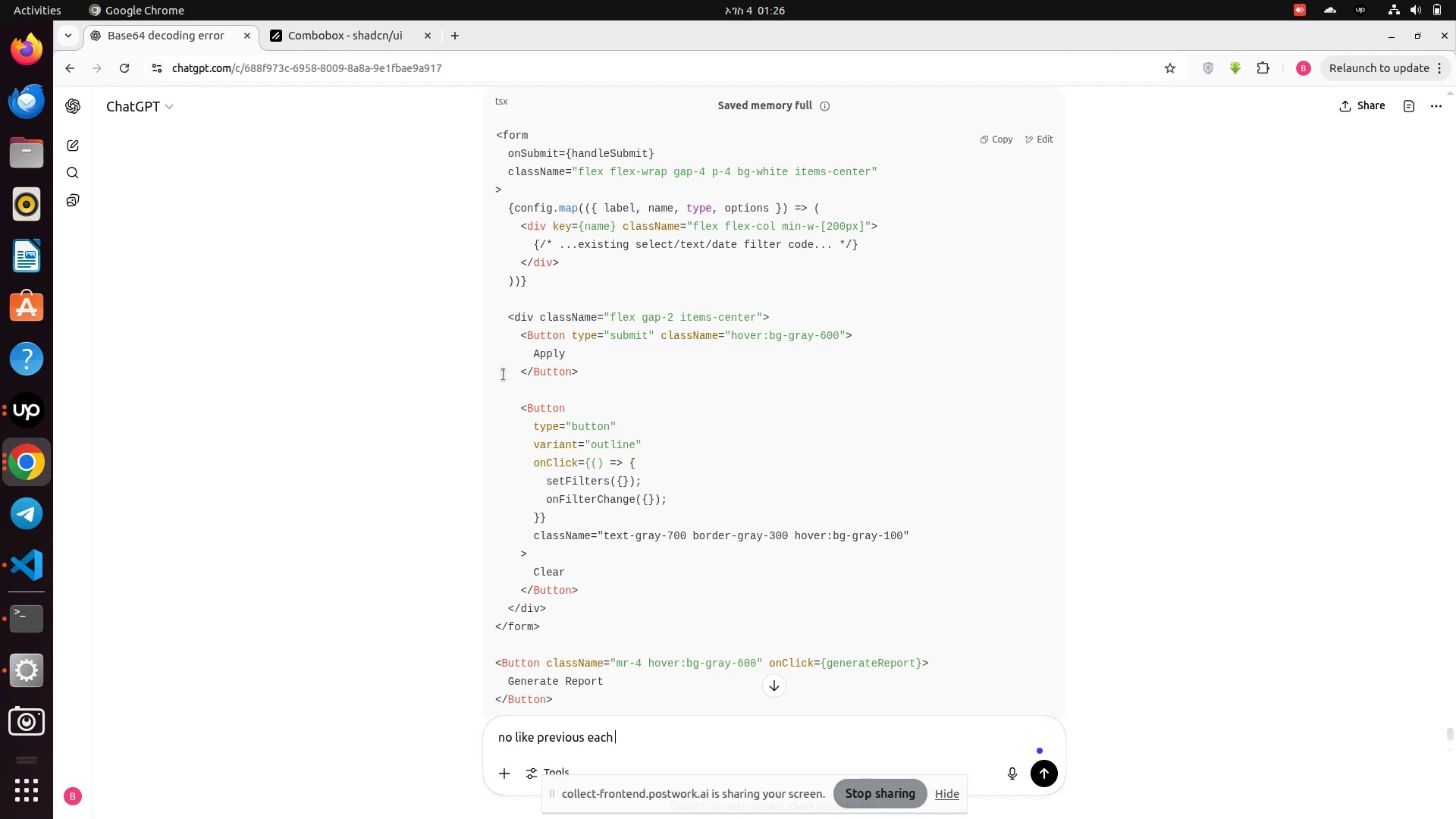 
key(Enter)
 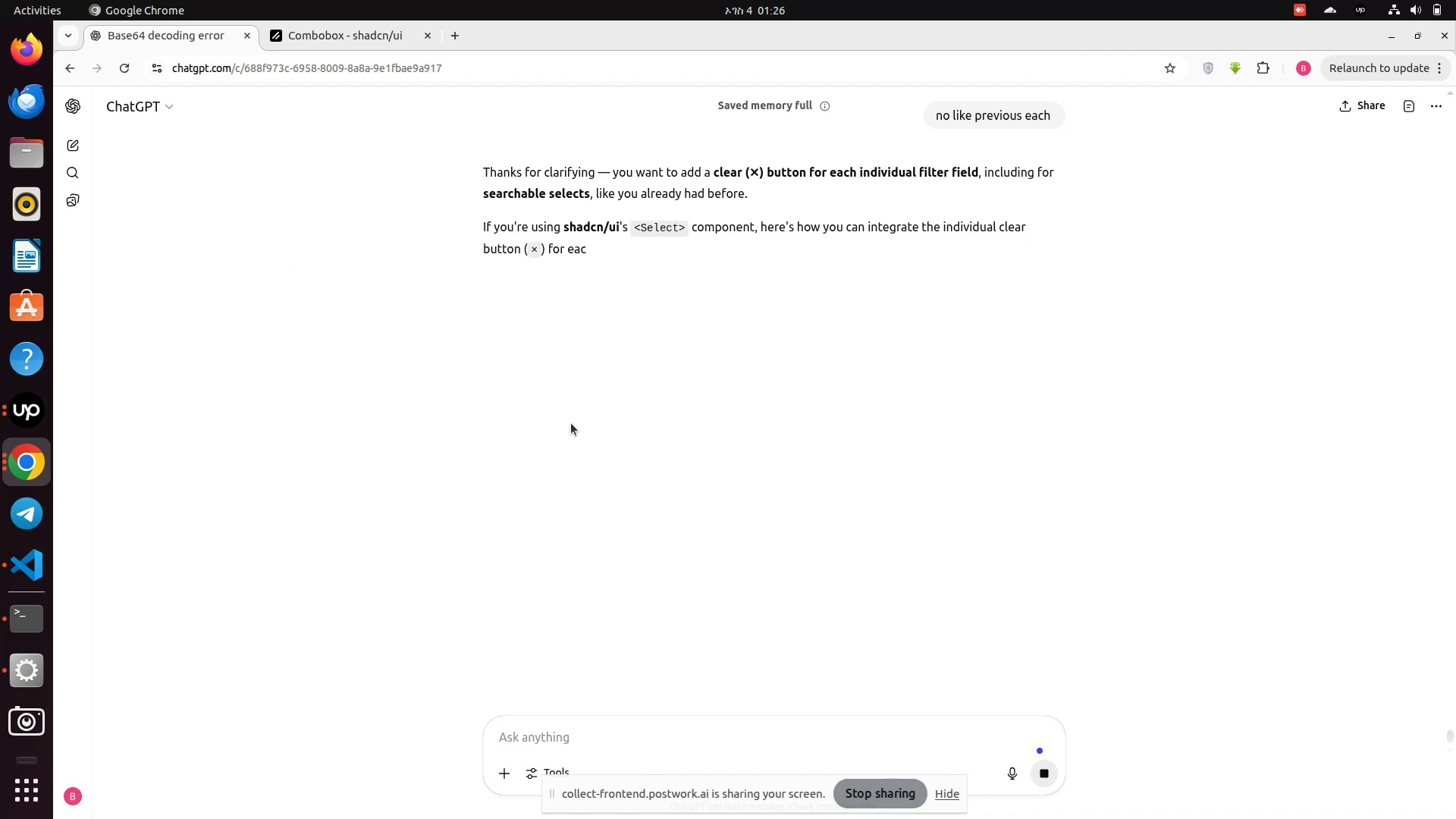 
wait(8.59)
 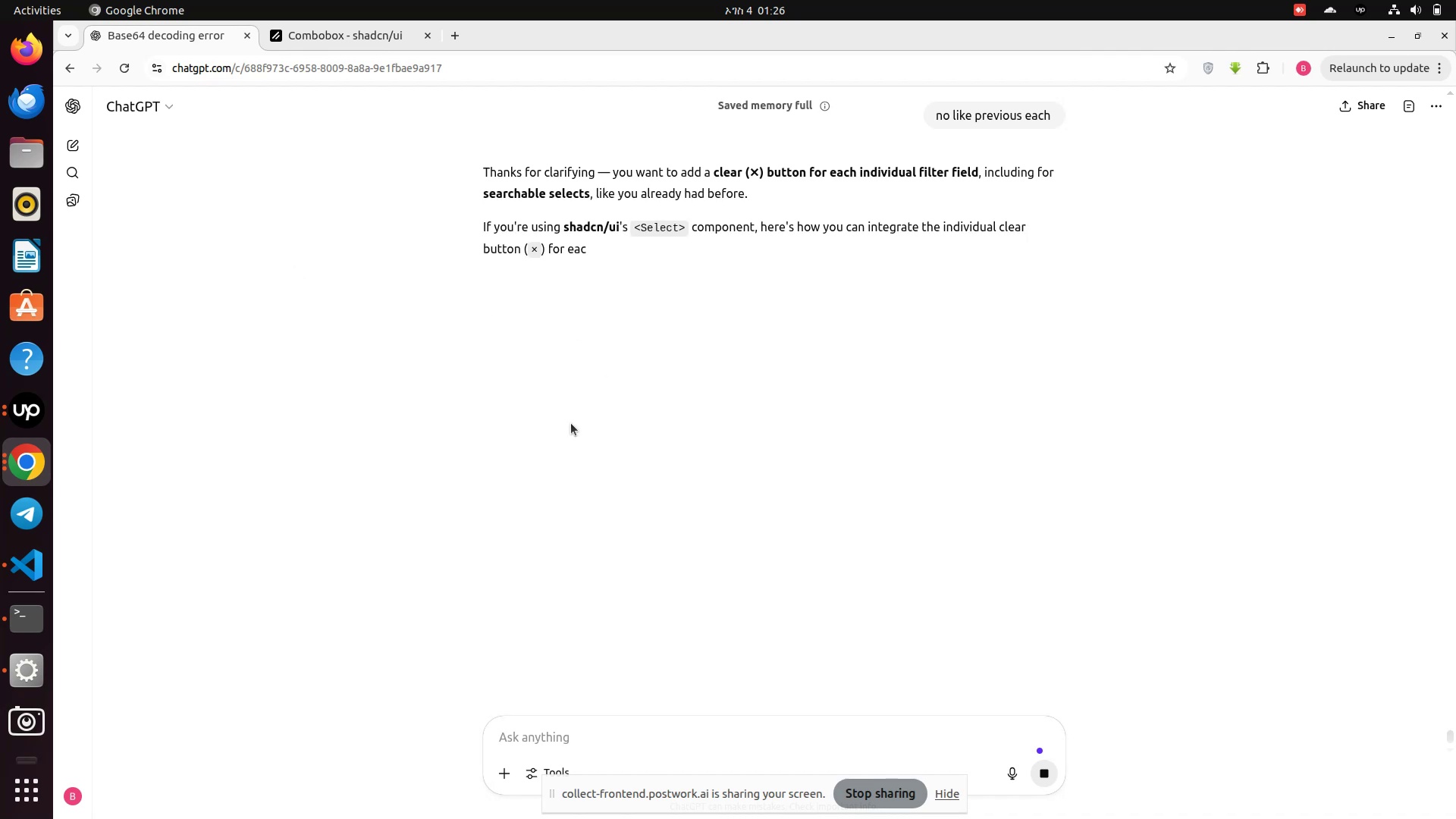 
scroll: coordinate [858, 386], scroll_direction: down, amount: 12.0
 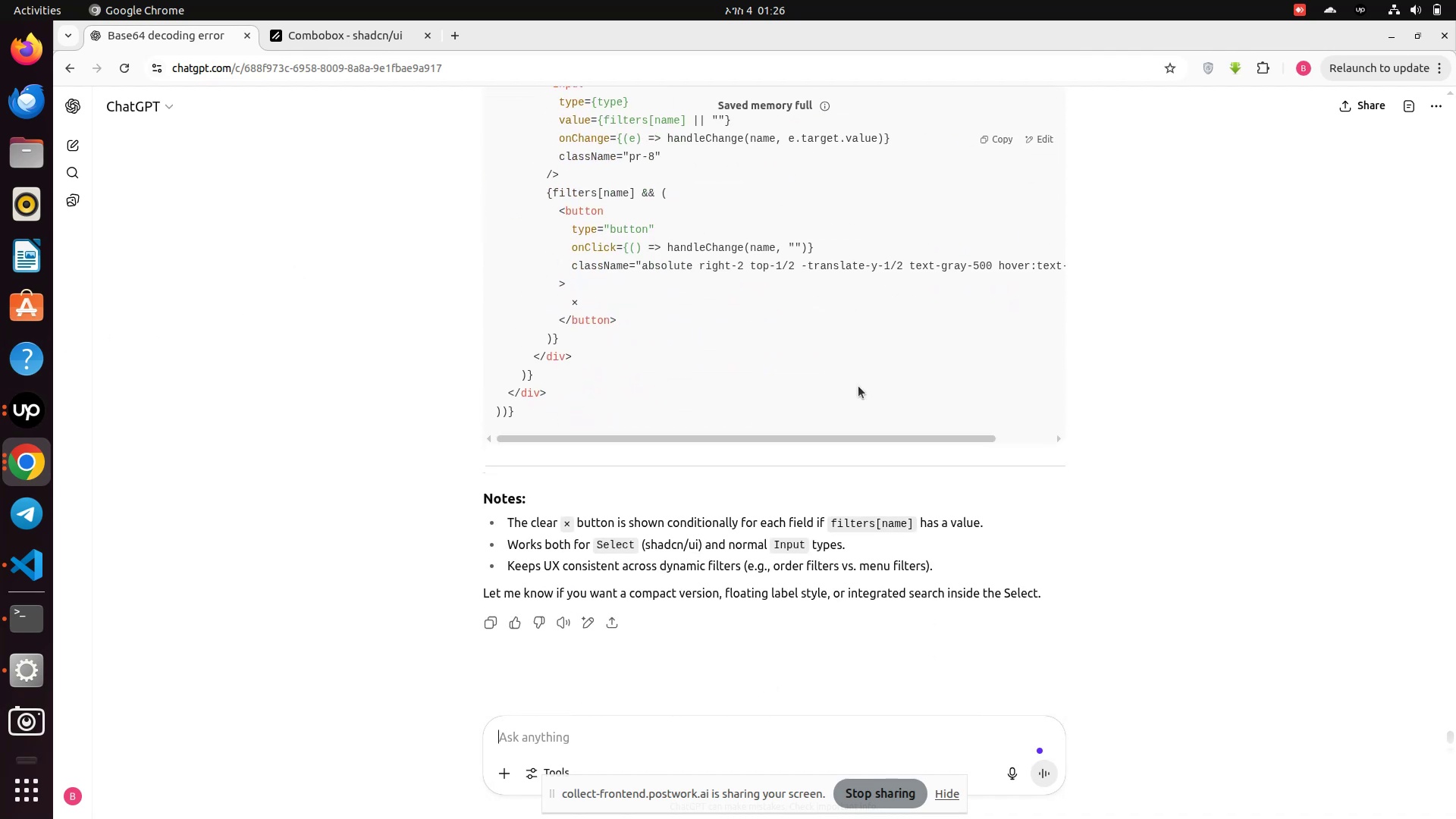 
scroll: coordinate [858, 386], scroll_direction: up, amount: 11.0
 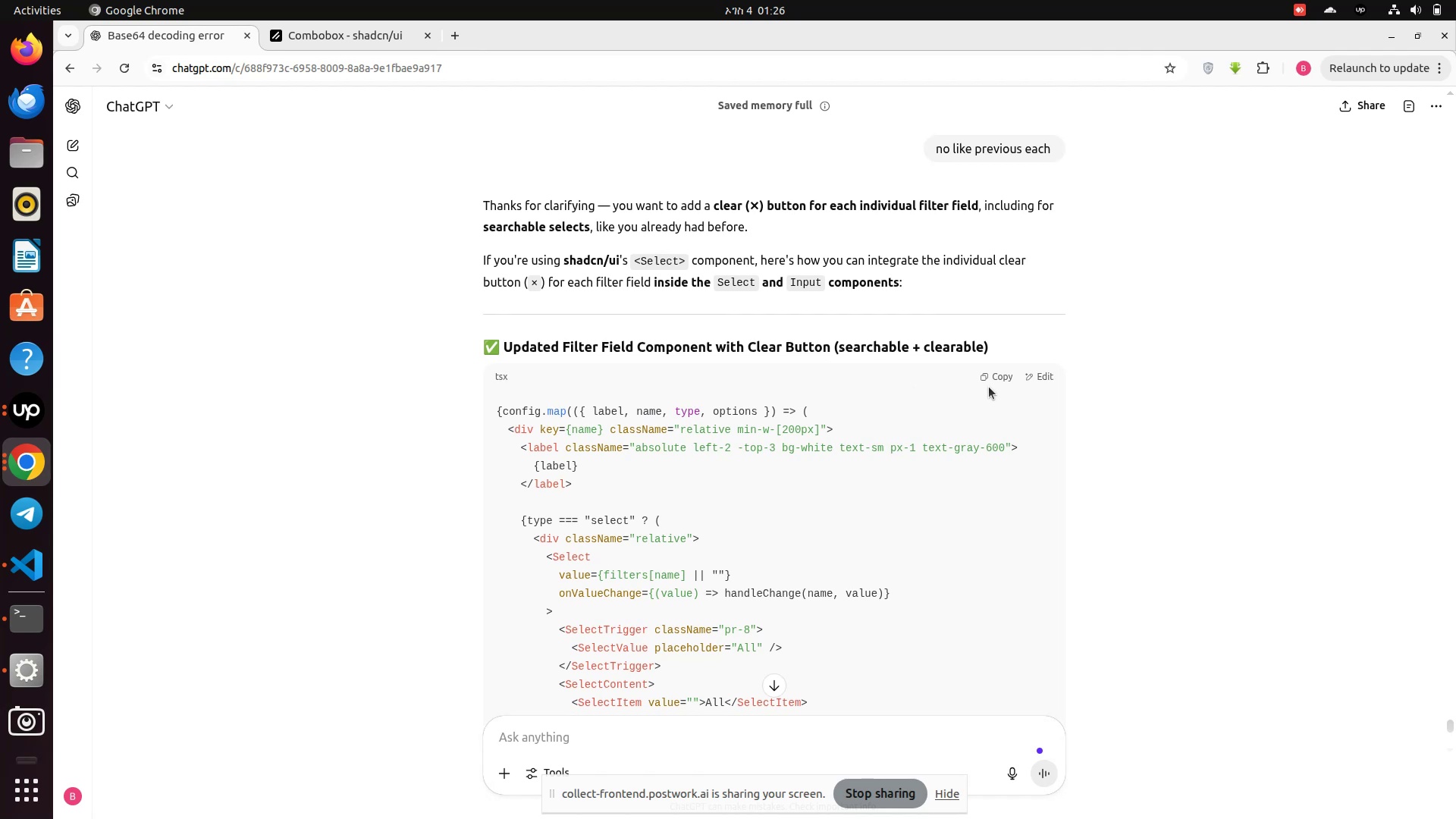 
left_click([998, 381])
 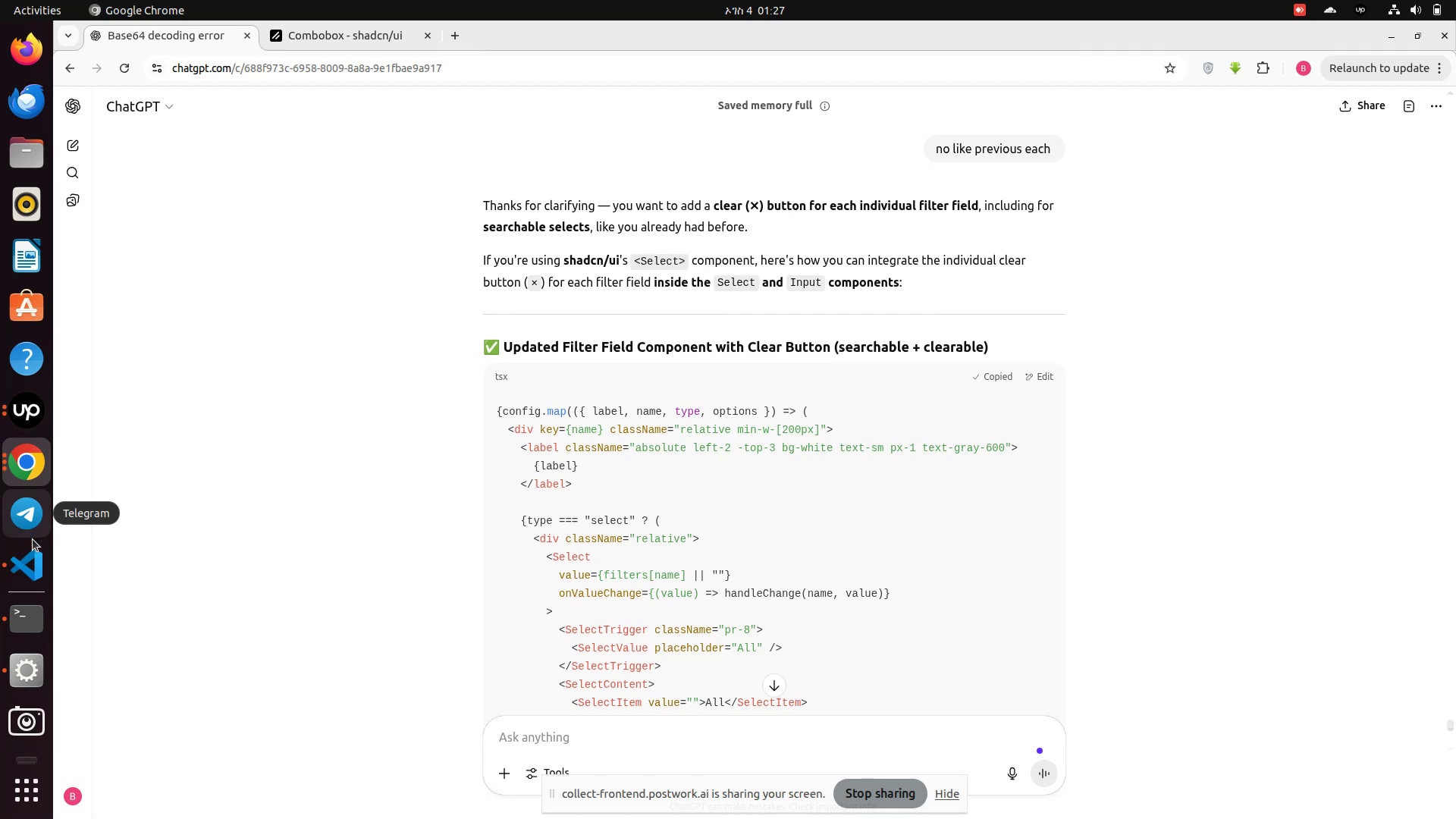 
left_click([34, 569])
 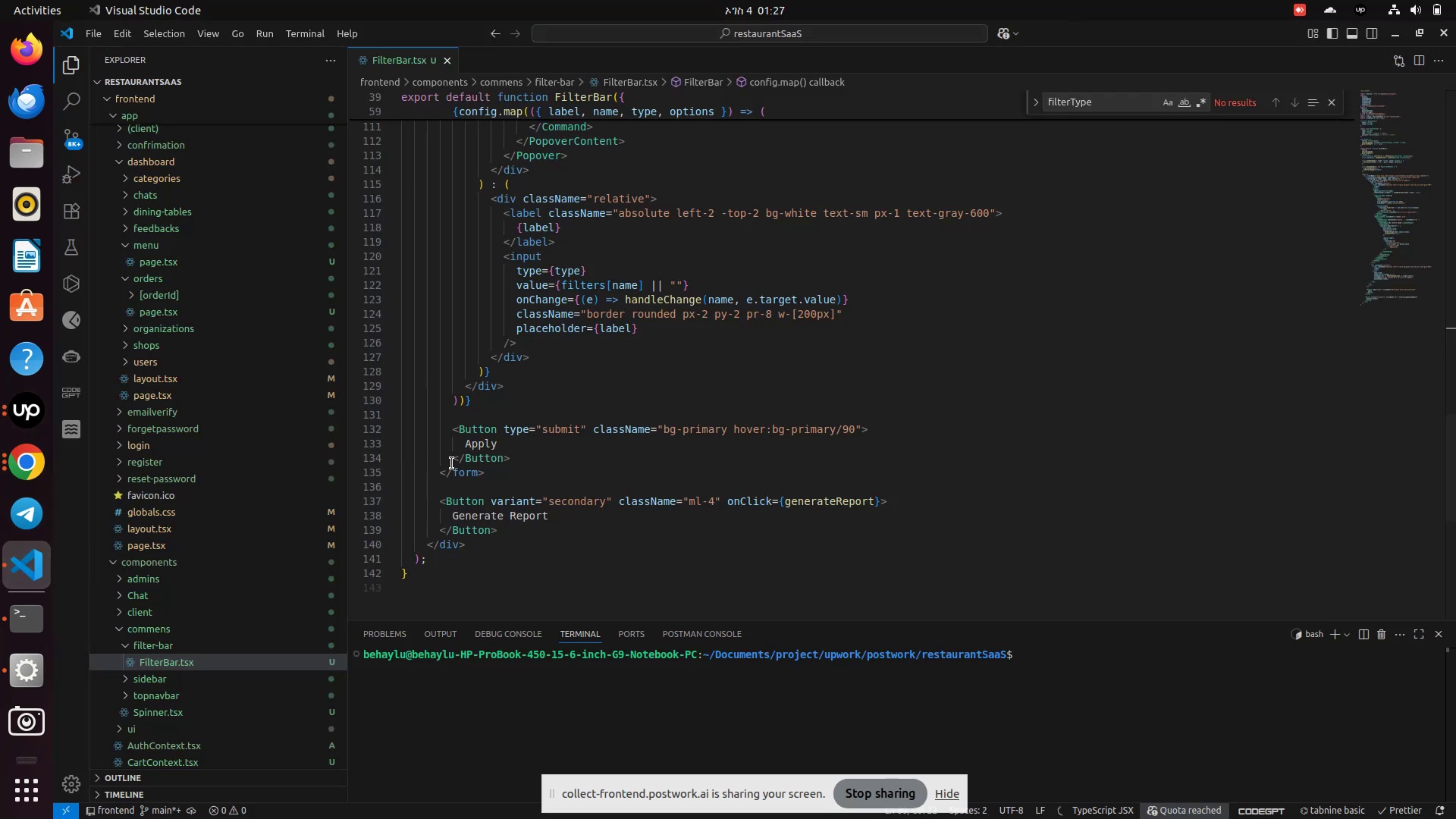 
scroll: coordinate [467, 462], scroll_direction: up, amount: 30.0
 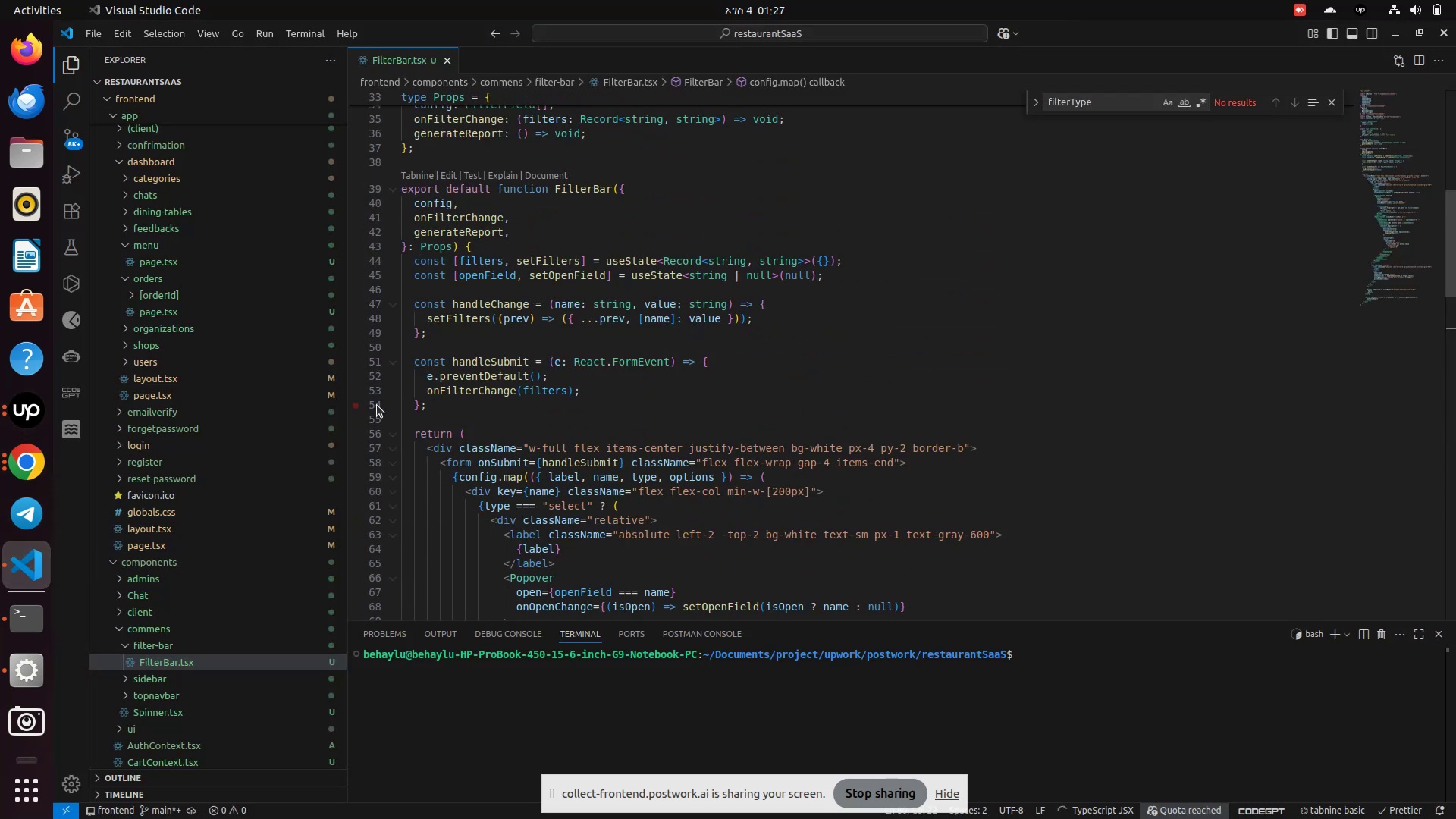 
scroll: coordinate [383, 444], scroll_direction: down, amount: 3.0
 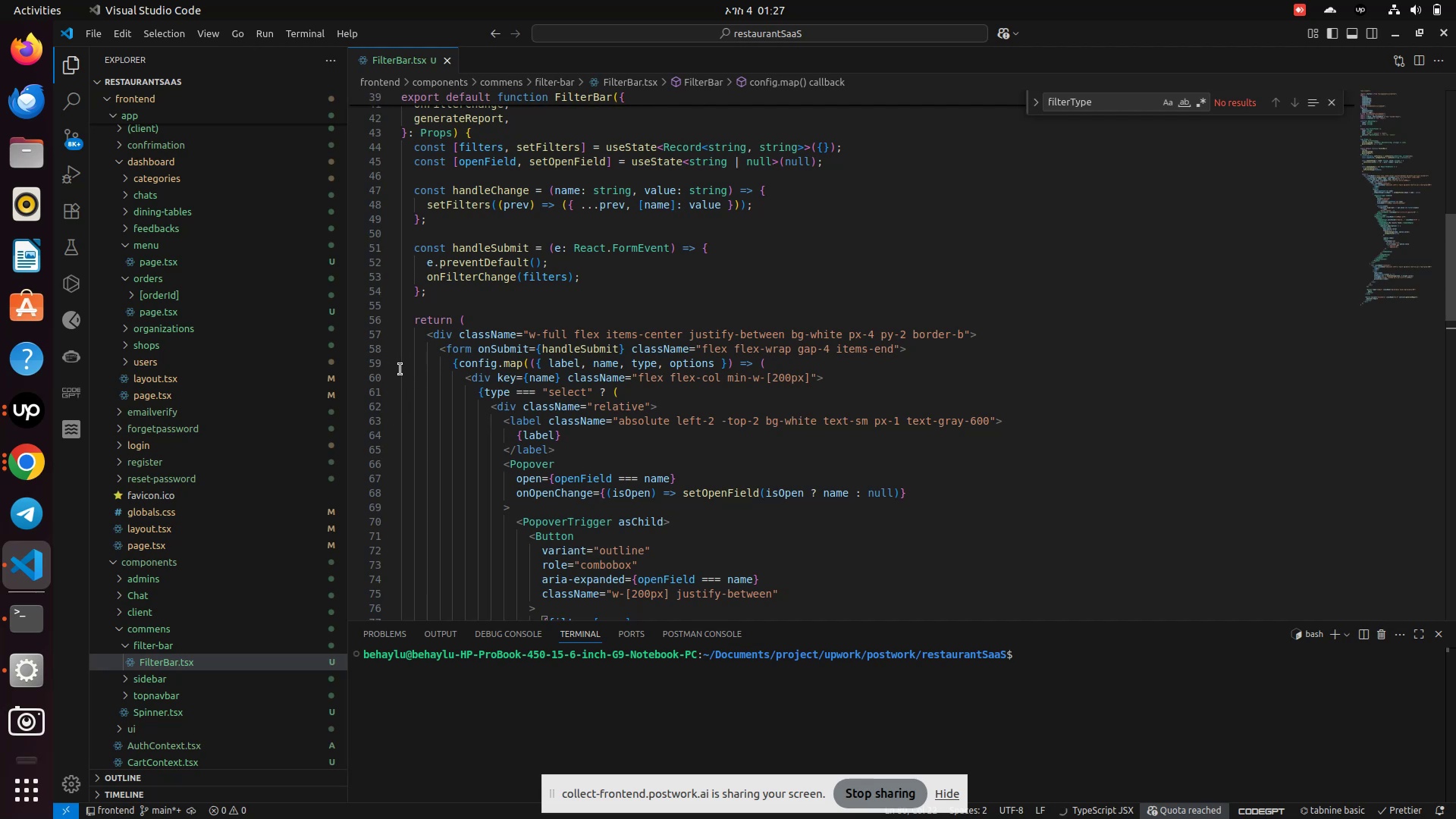 
wait(5.28)
 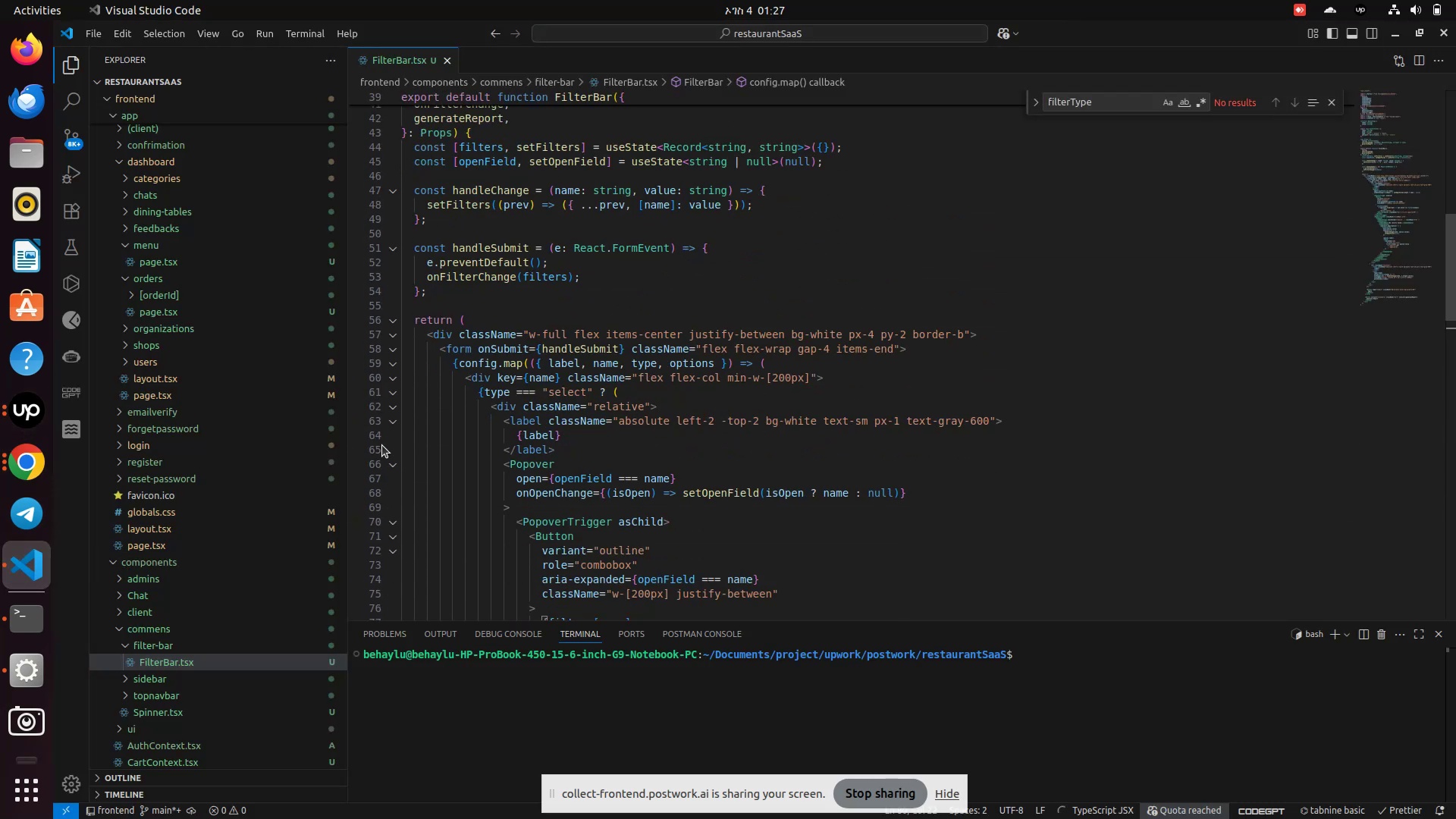 
left_click([388, 369])
 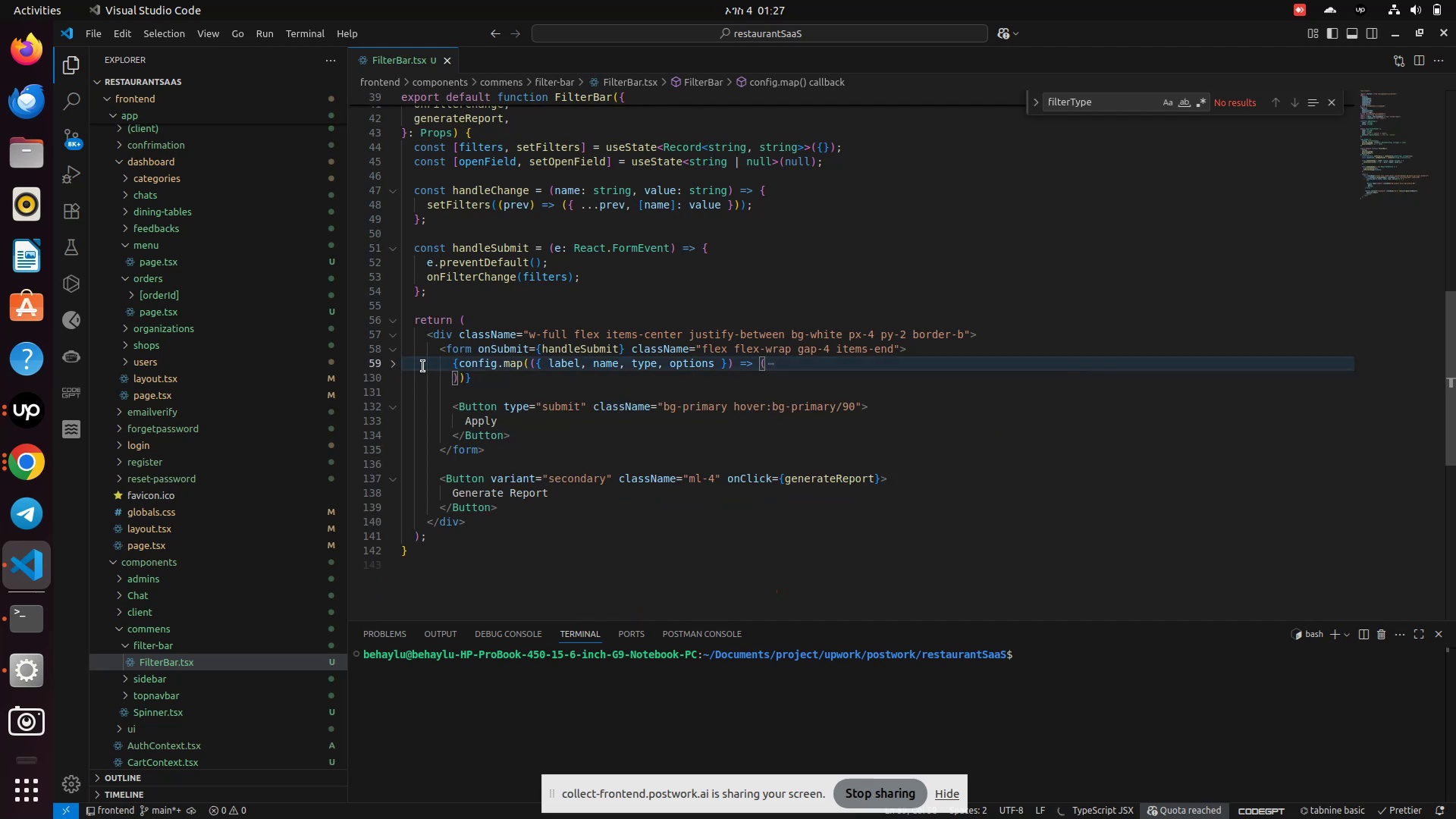 
left_click_drag(start_coordinate=[427, 365], to_coordinate=[472, 385])
 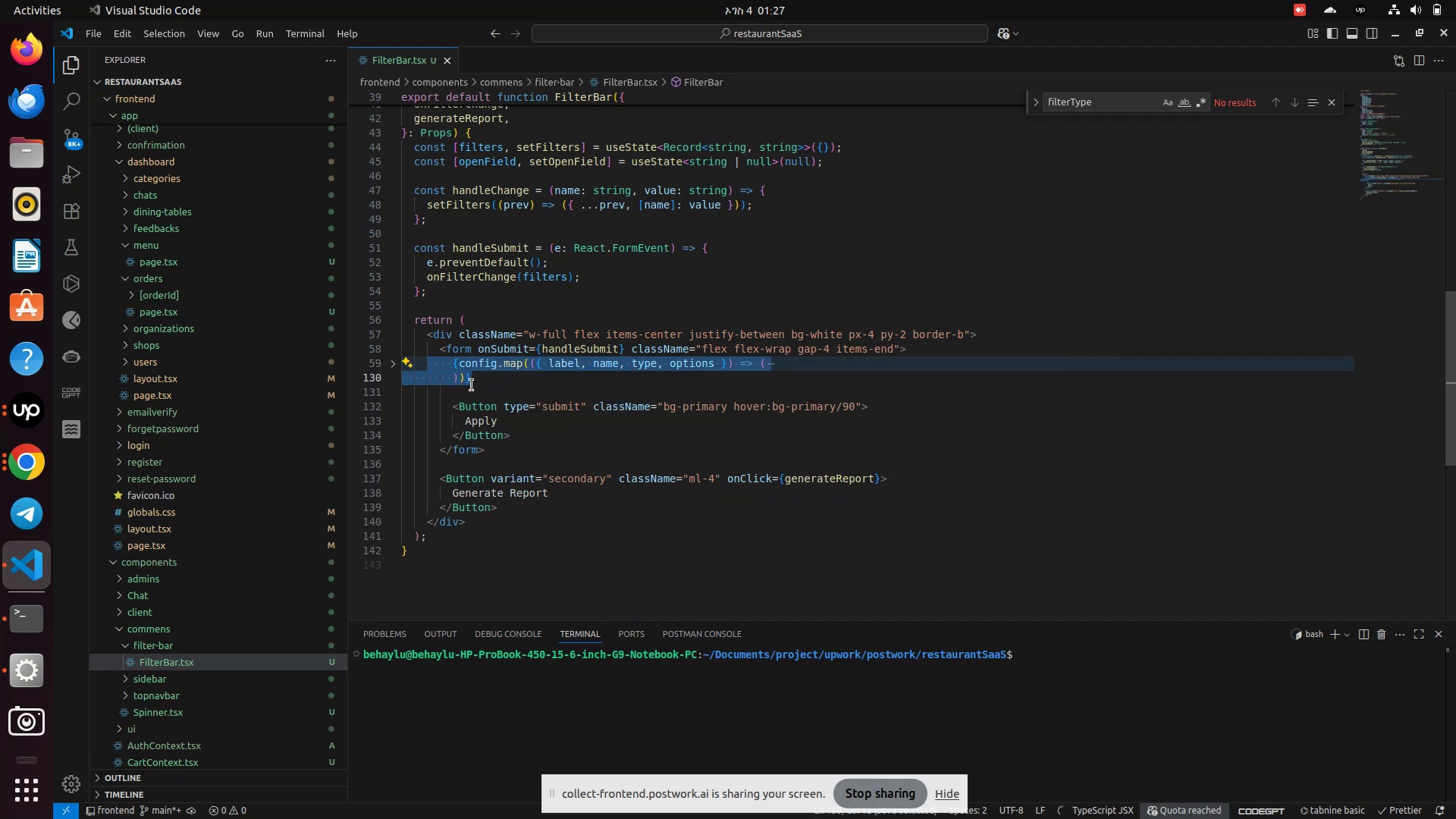 
key(Control+V)
 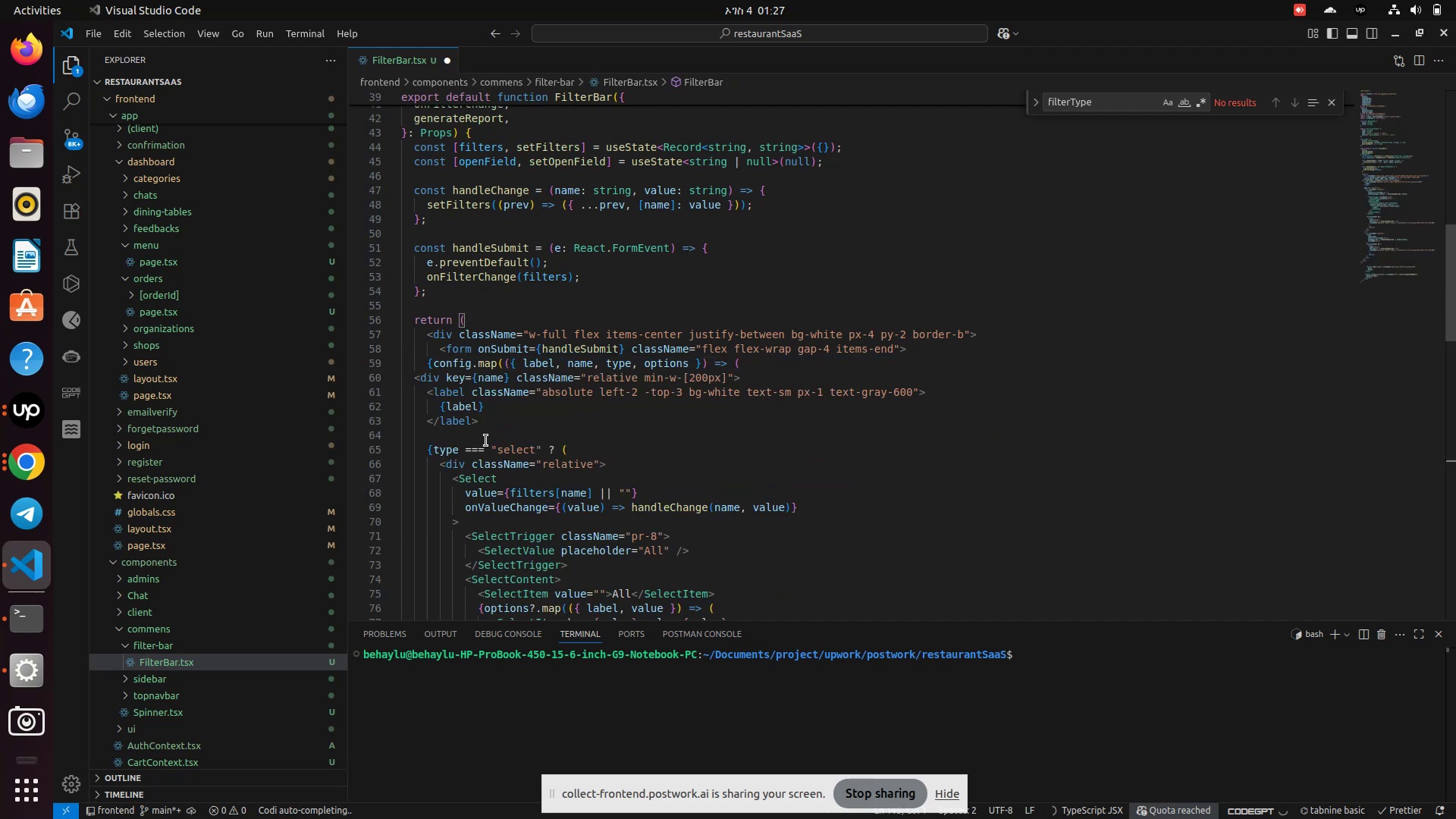 
key(Control+S)
 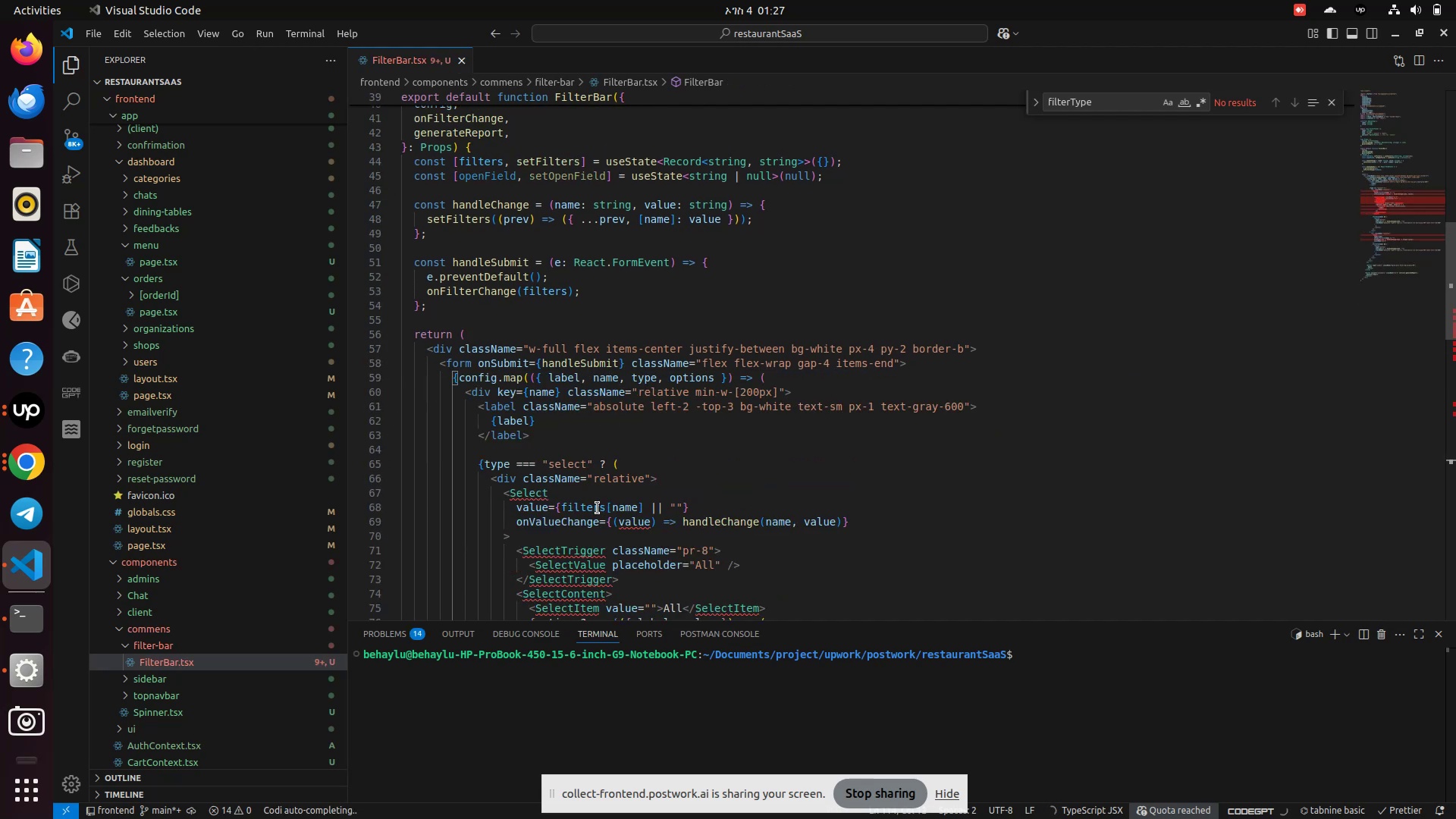 
scroll: coordinate [610, 514], scroll_direction: down, amount: 4.0
 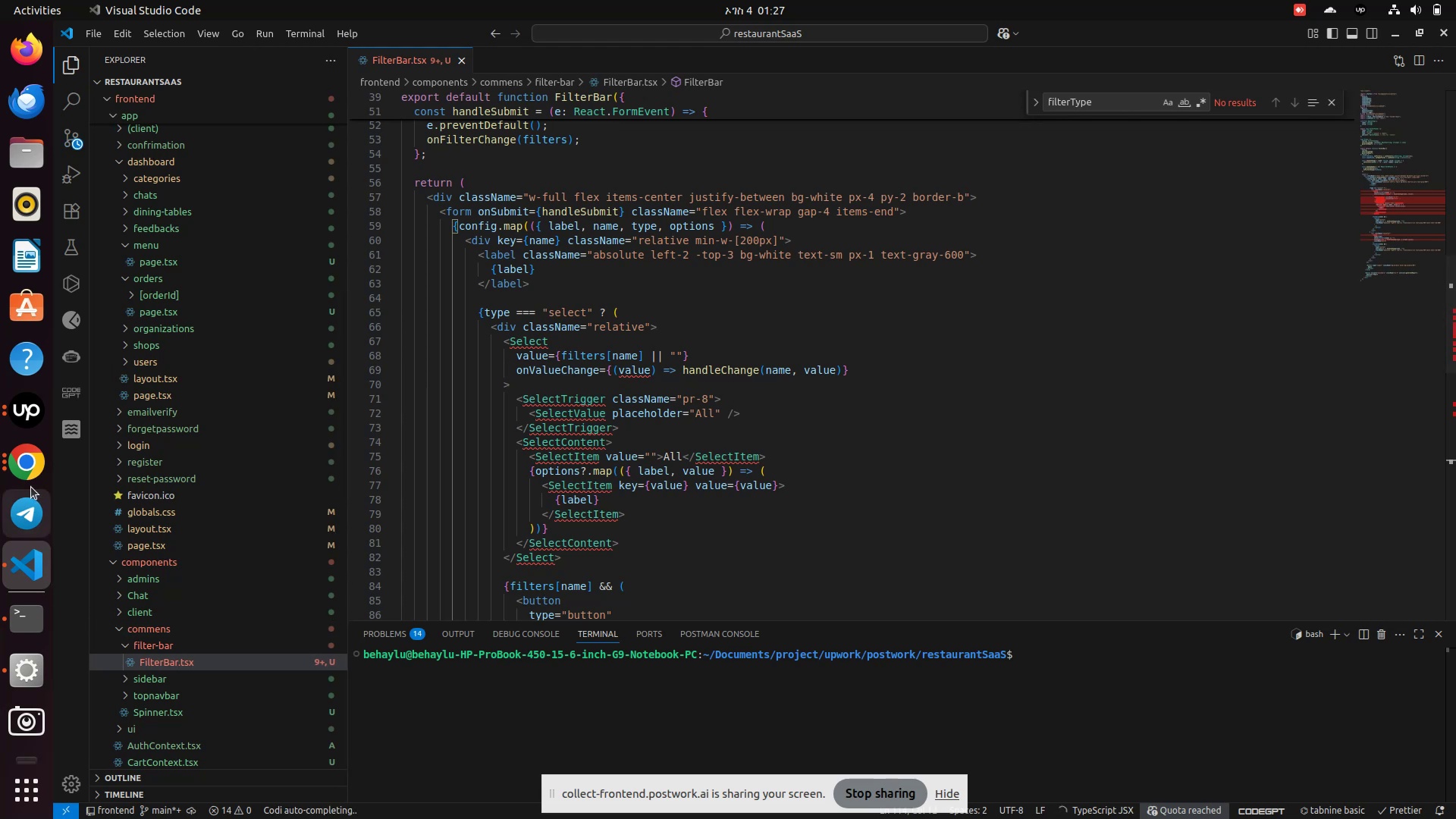 
left_click([29, 457])
 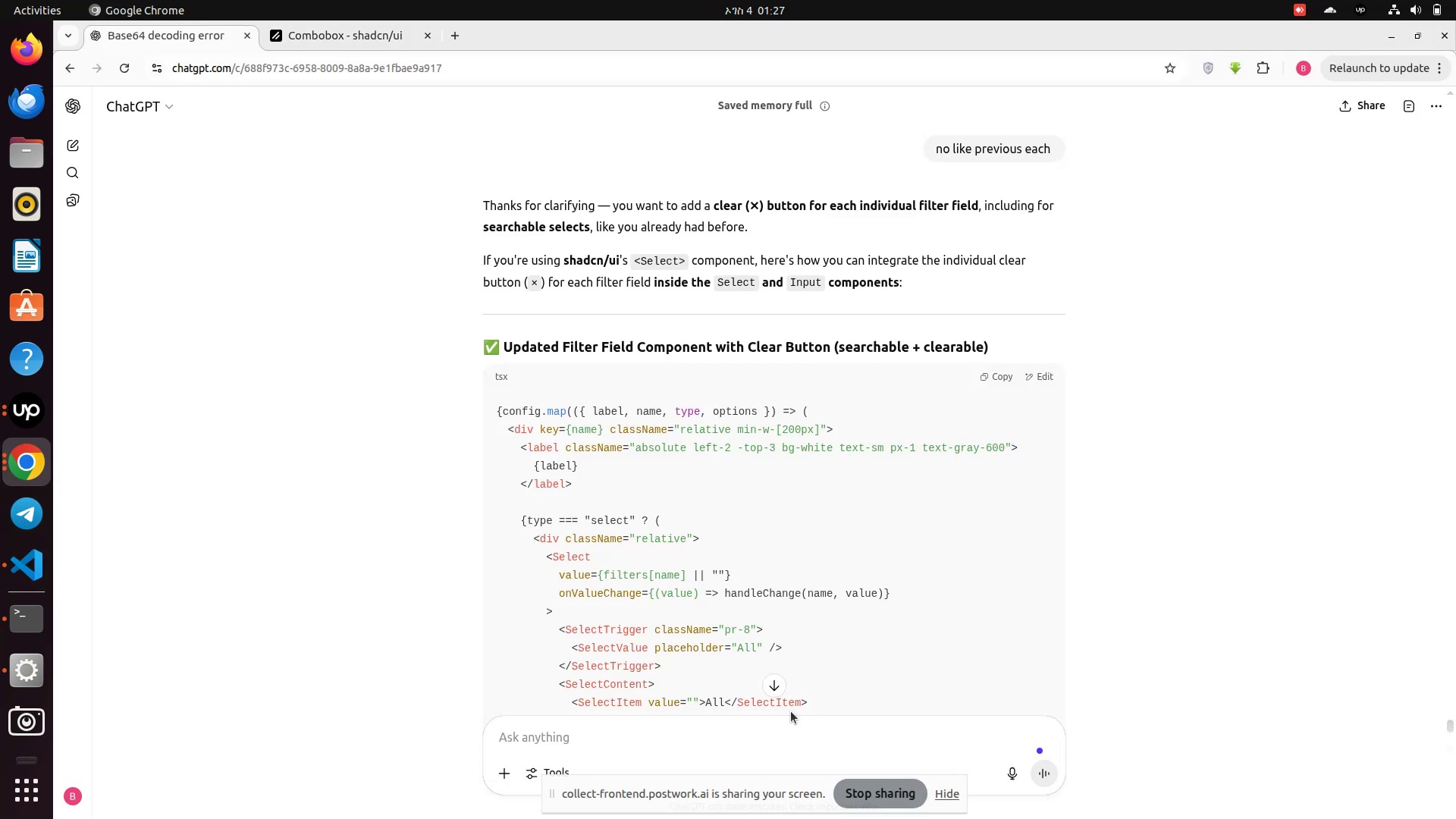 
scroll: coordinate [745, 732], scroll_direction: down, amount: 1.0
 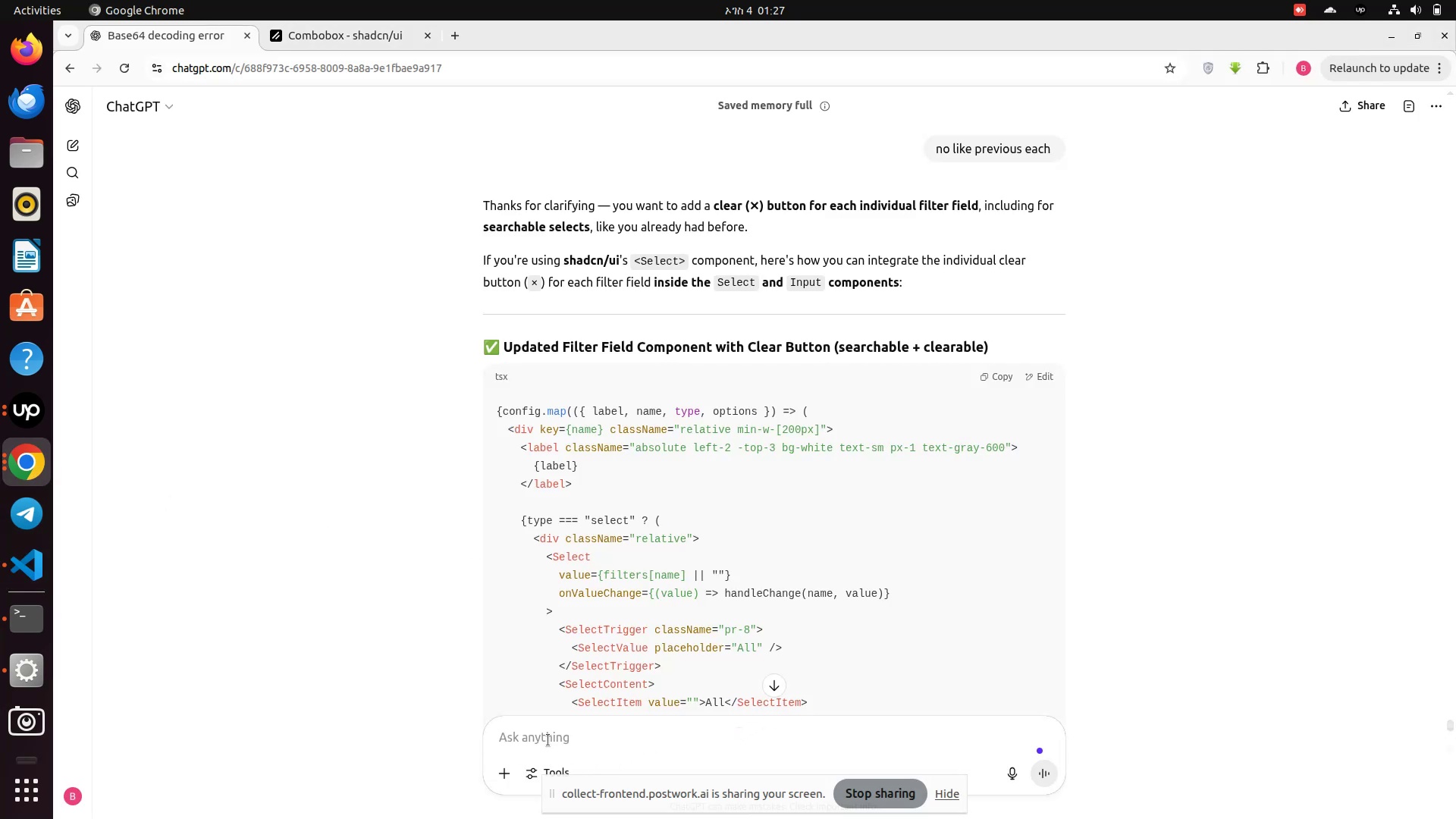 
left_click([548, 735])
 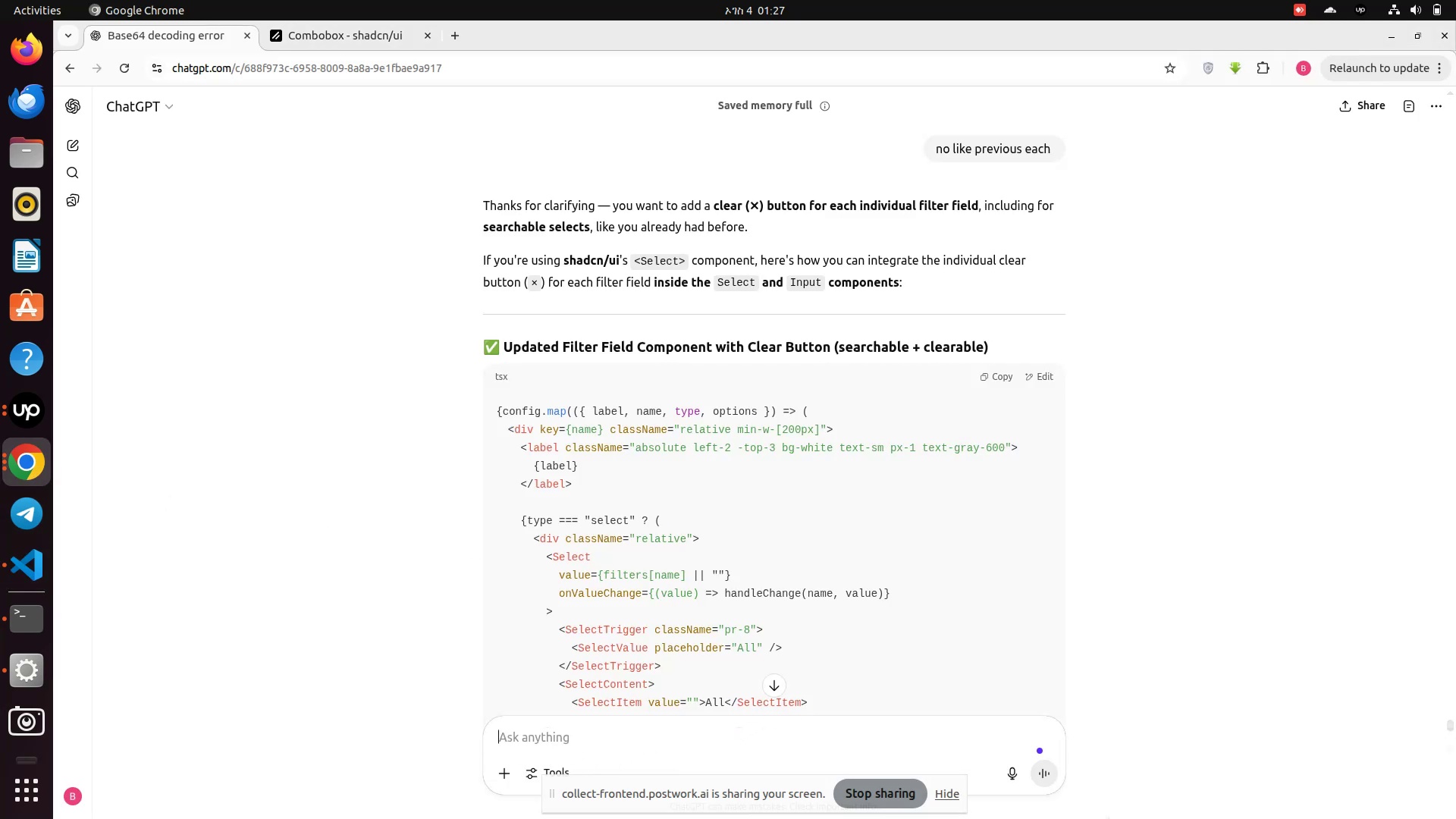 
type(no select )
 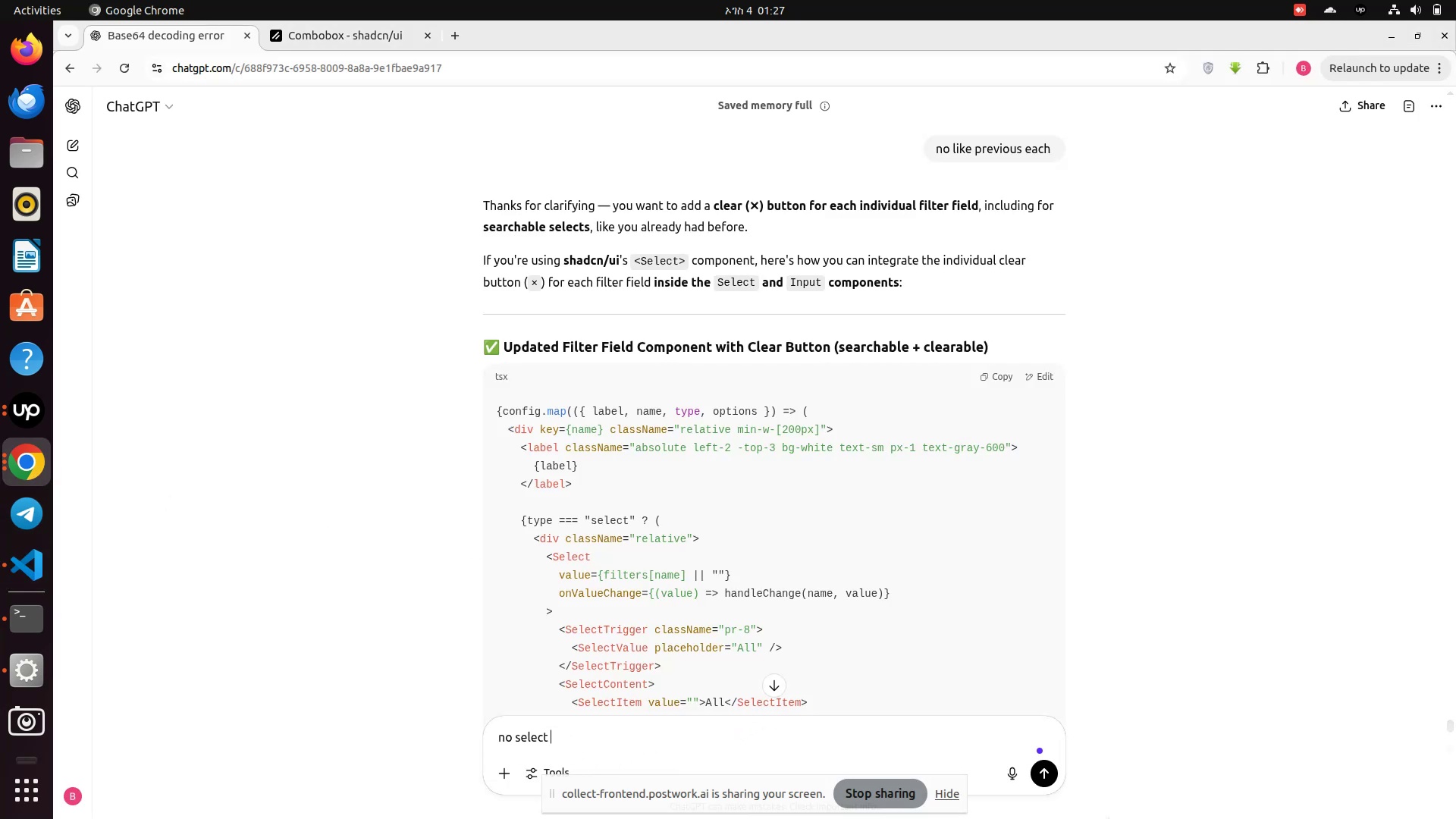 
key(Enter)
 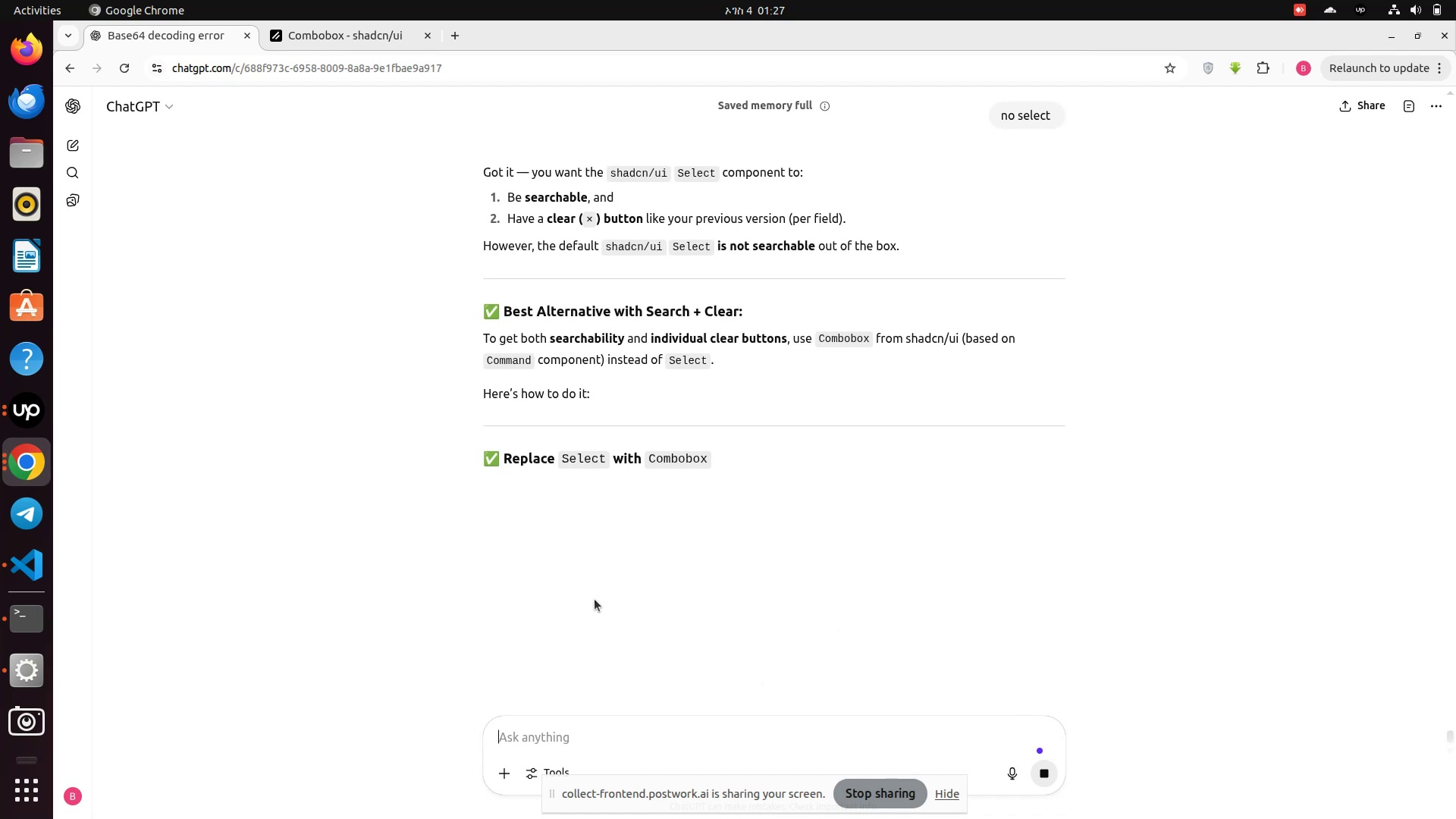 
wait(5.38)
 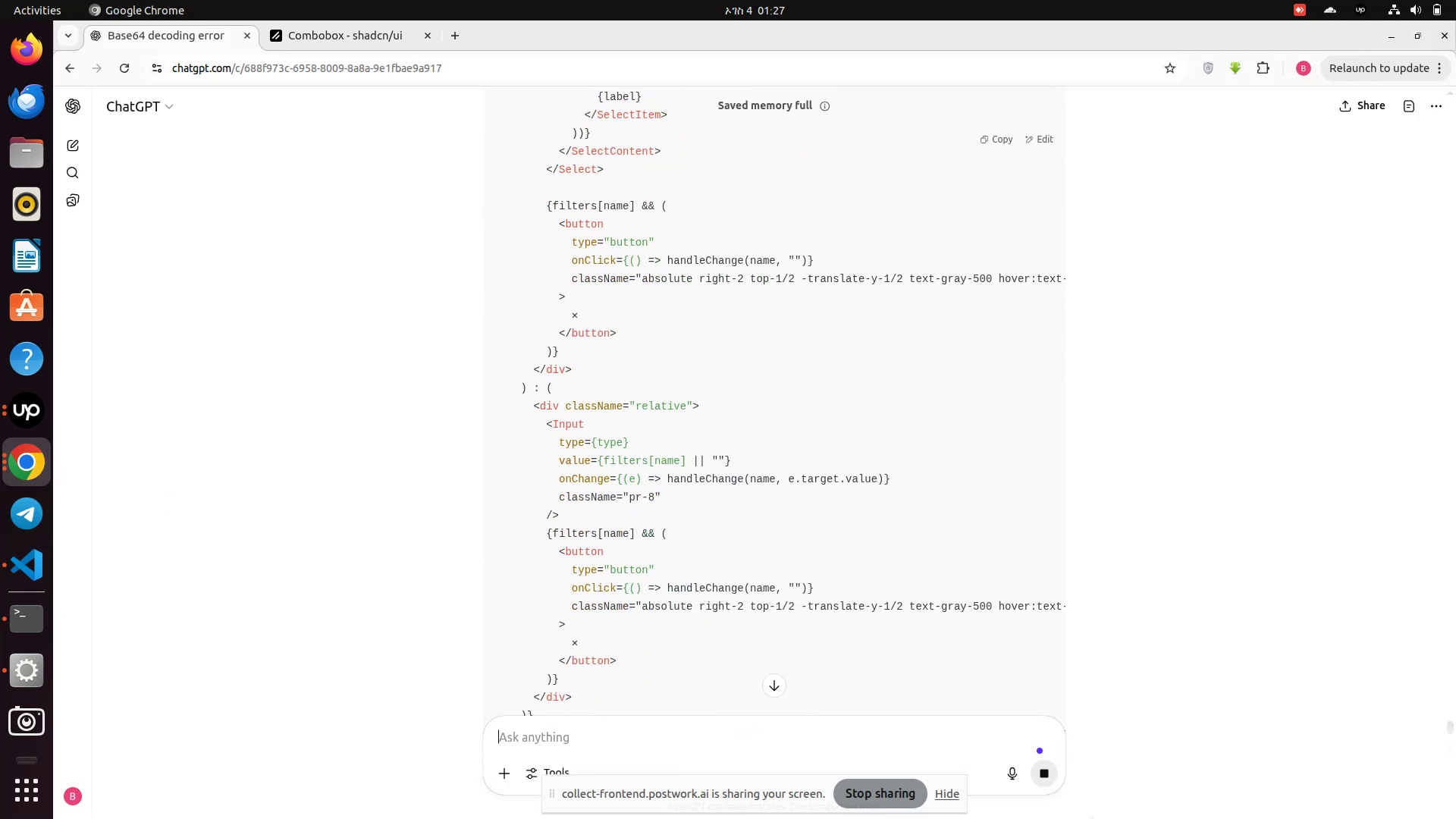 
scroll: coordinate [583, 583], scroll_direction: down, amount: 9.0
 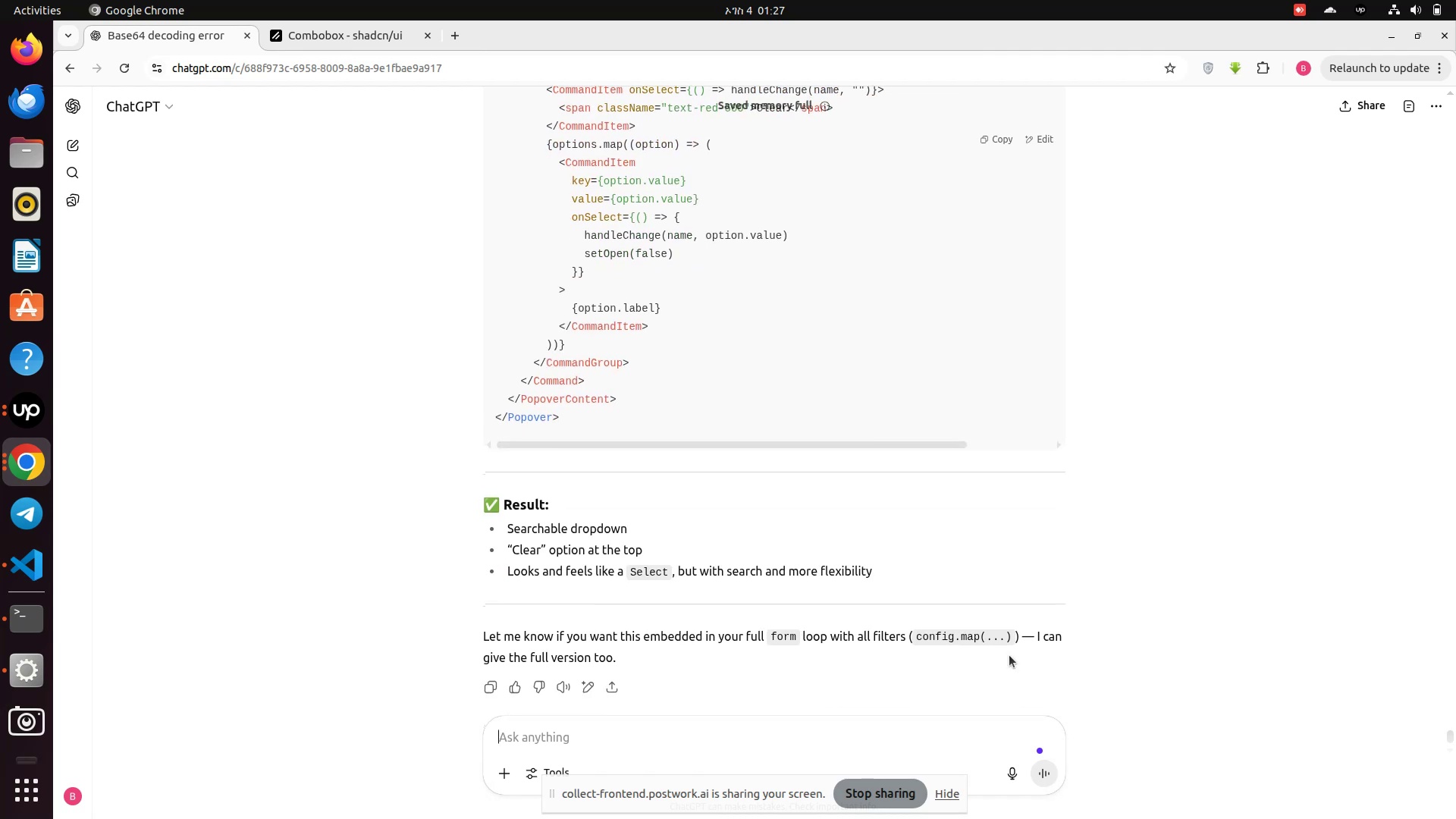 
type(give me the hole cod )
 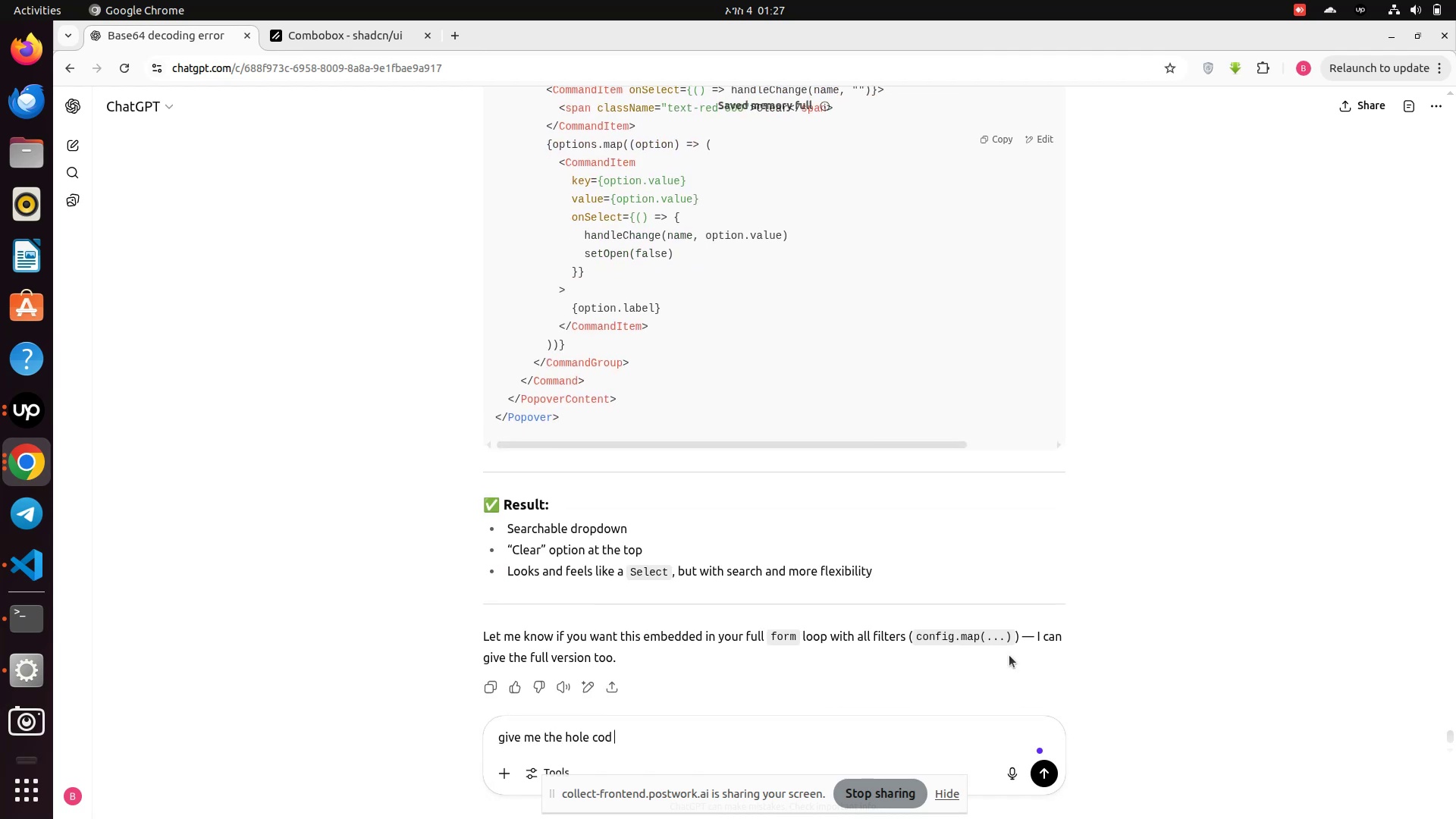 
key(Enter)
 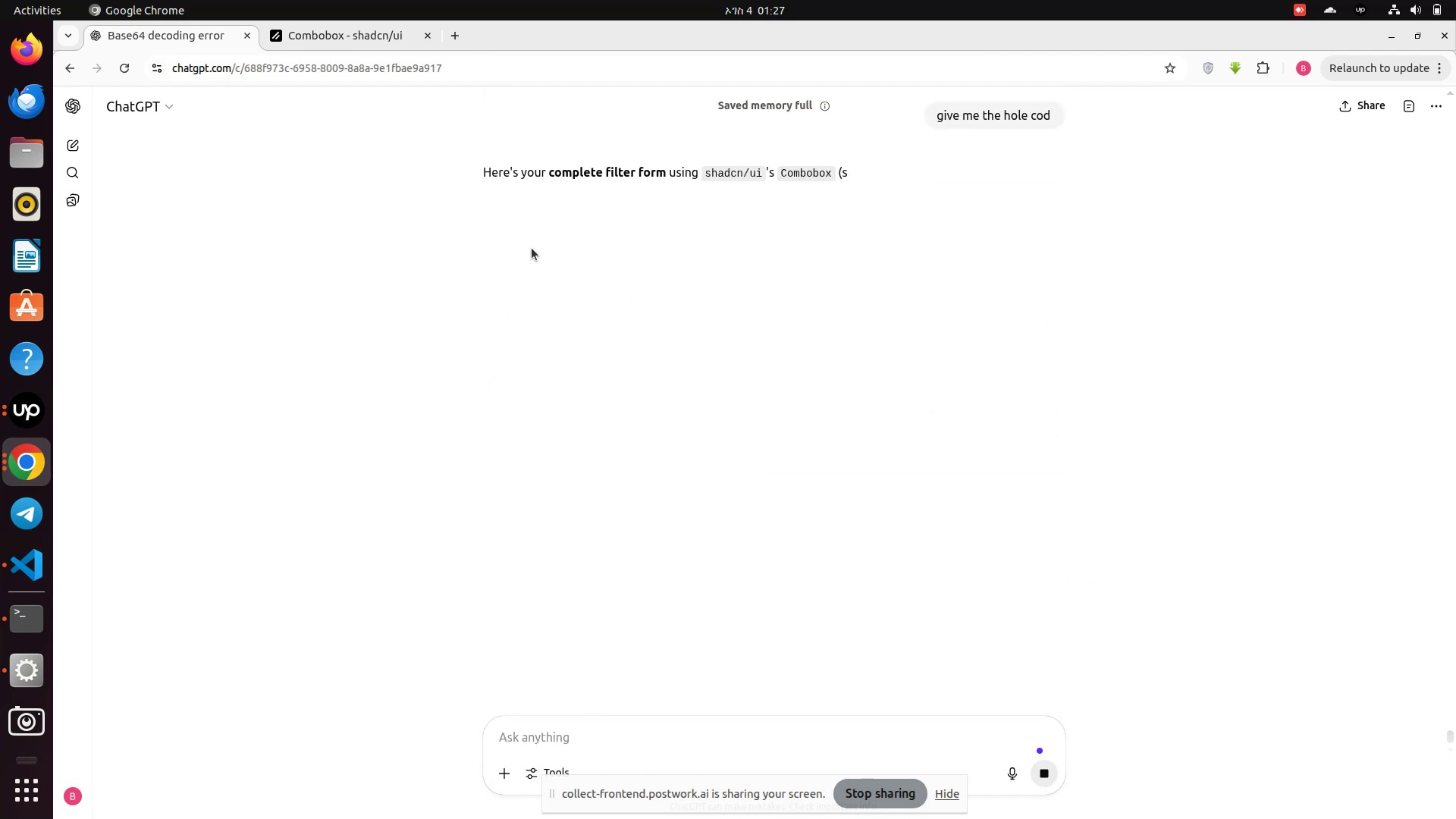 
scroll: coordinate [573, 334], scroll_direction: down, amount: 7.0
 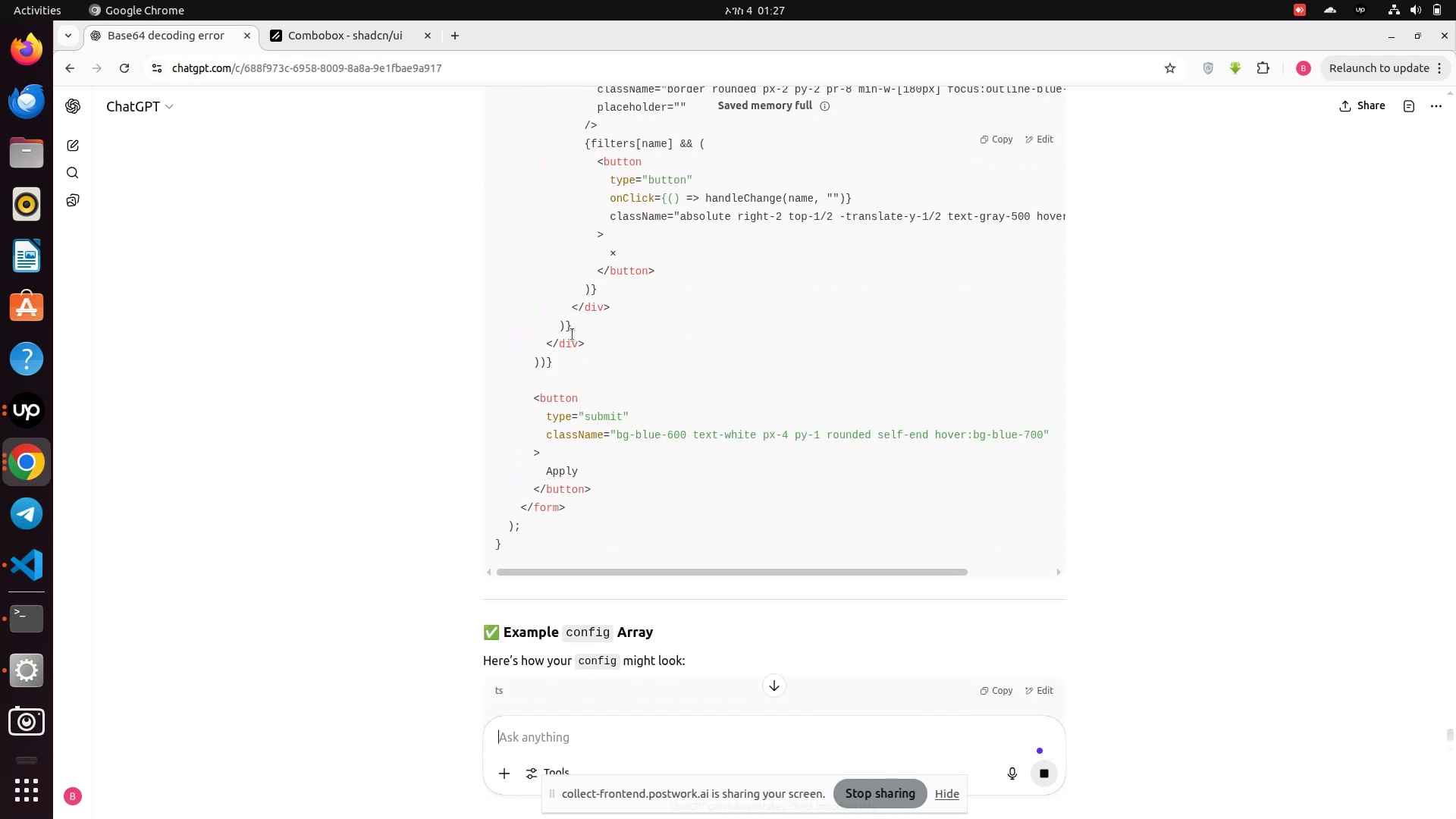 
scroll: coordinate [856, 318], scroll_direction: up, amount: 16.0
 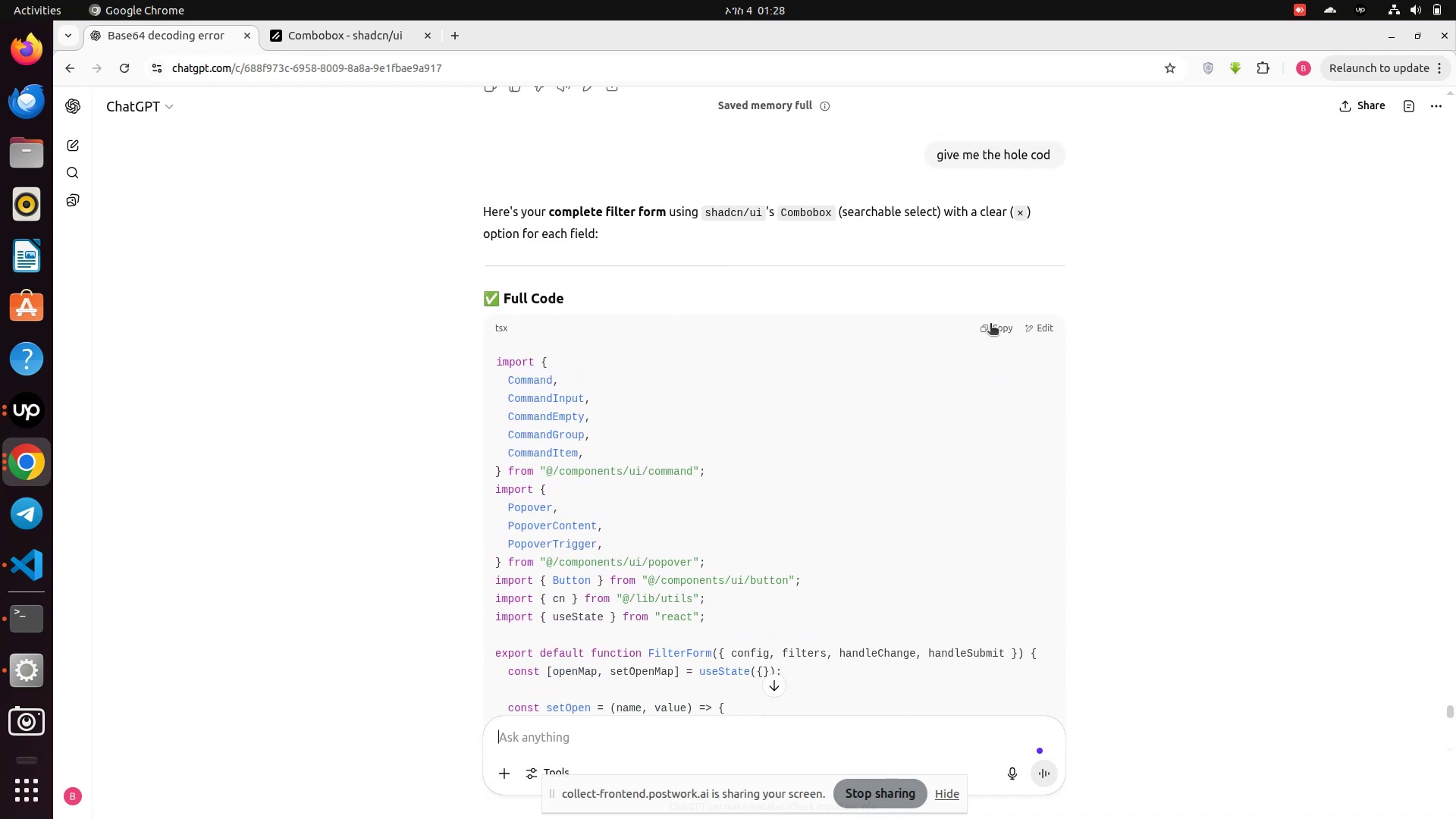 
left_click([1001, 327])
 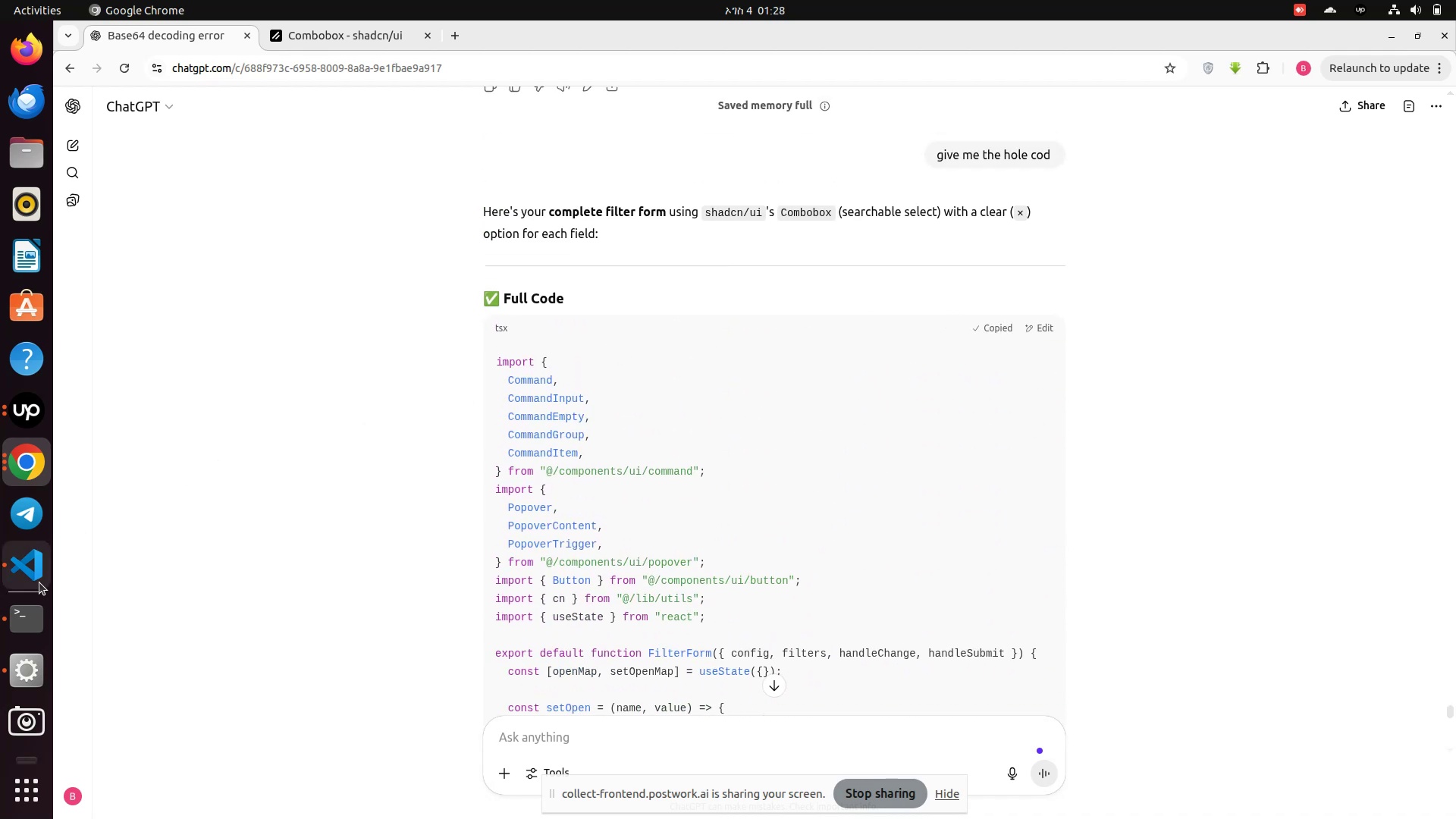 
left_click([33, 579])
 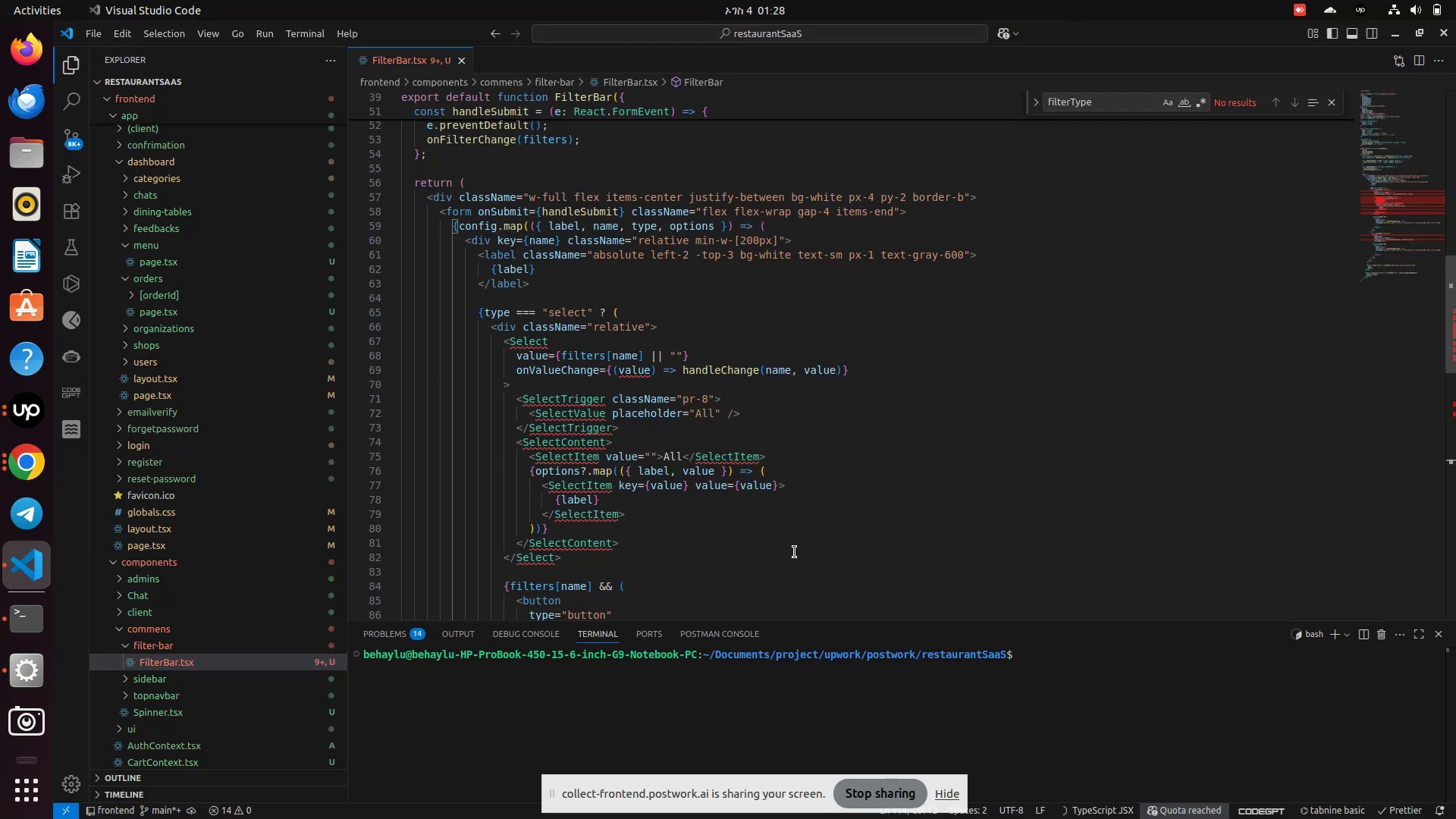 
left_click([806, 560])
 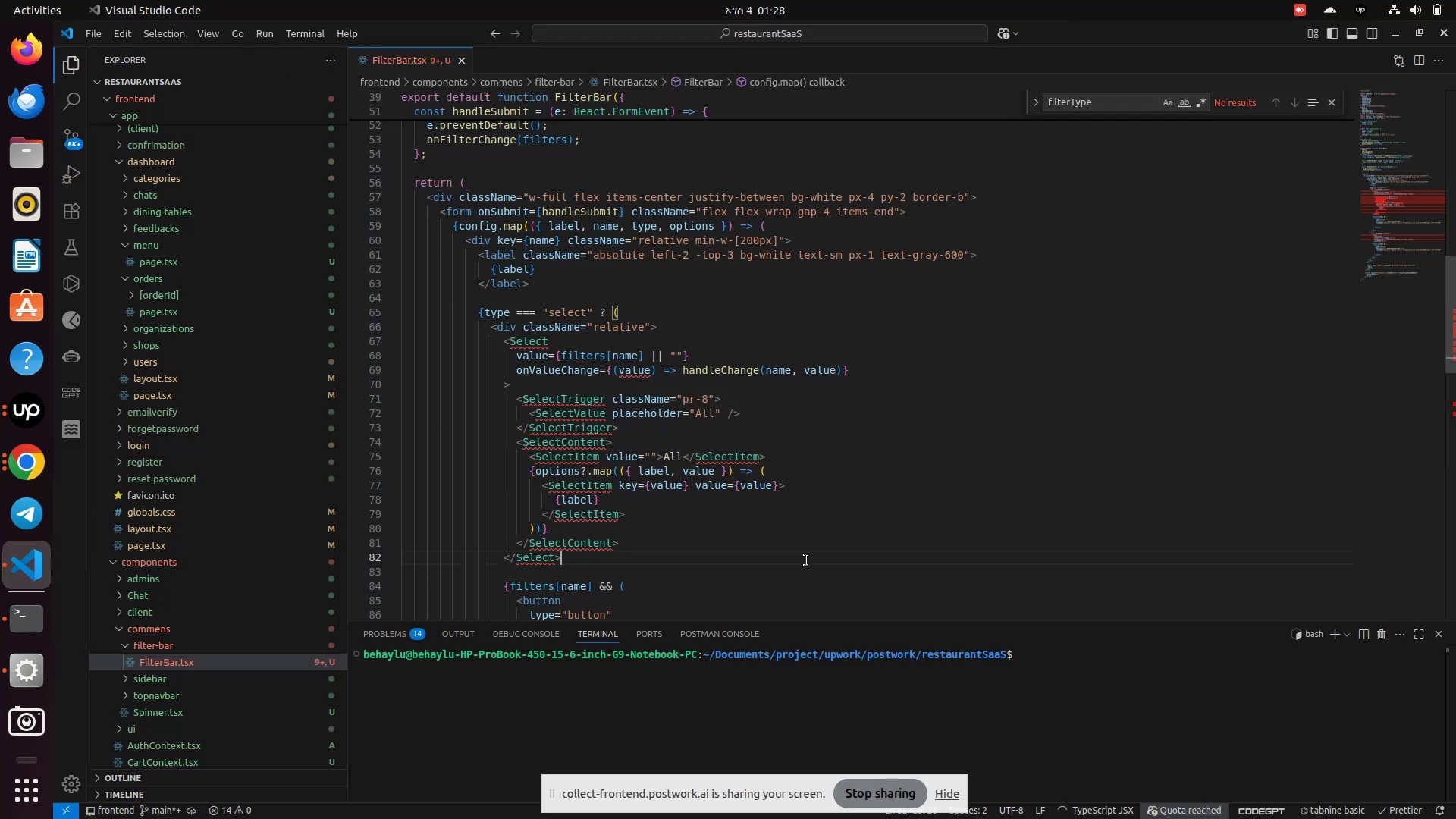 
key(Control+A)
 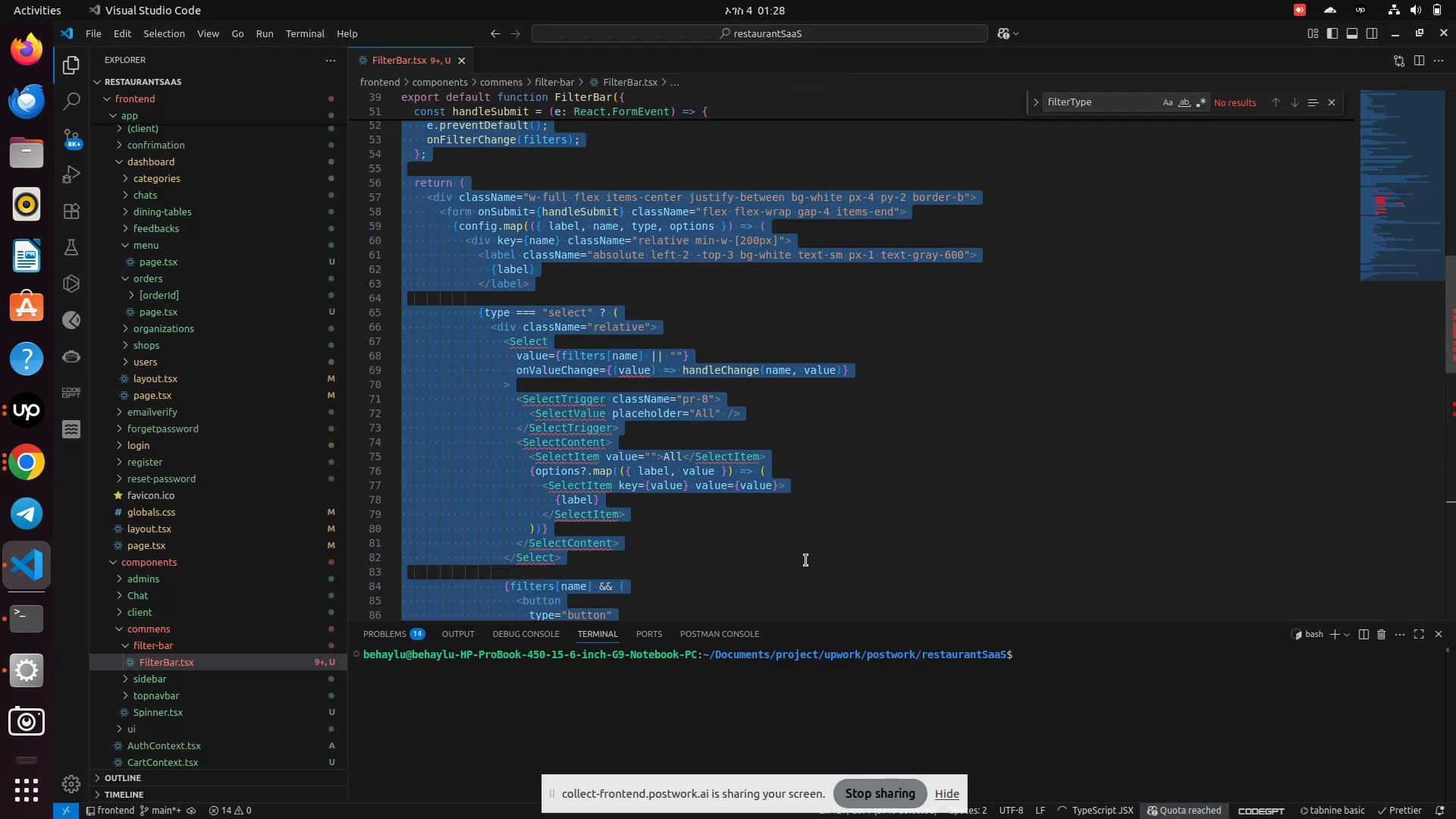 
key(Control+V)
 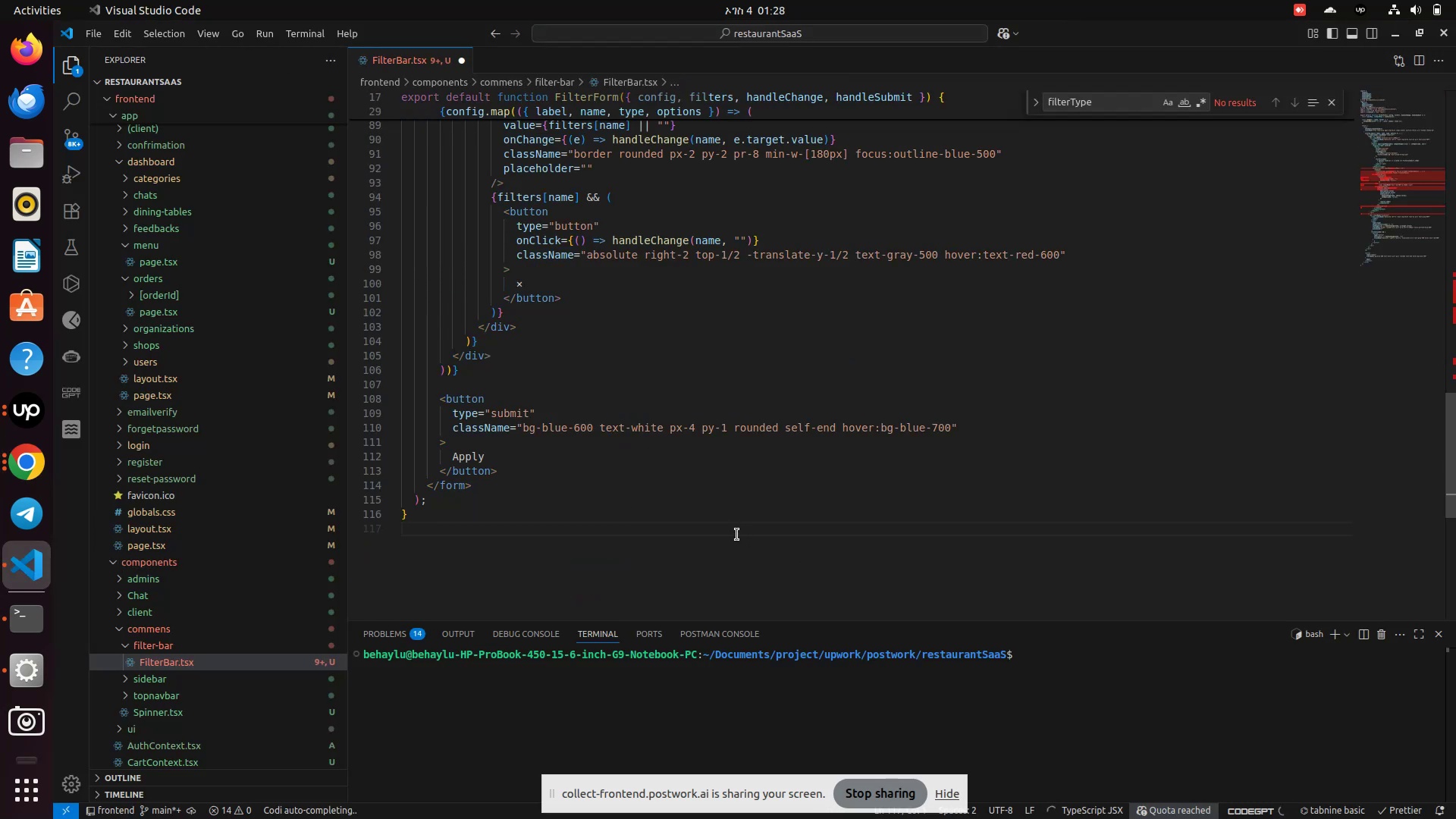 
key(Control+S)
 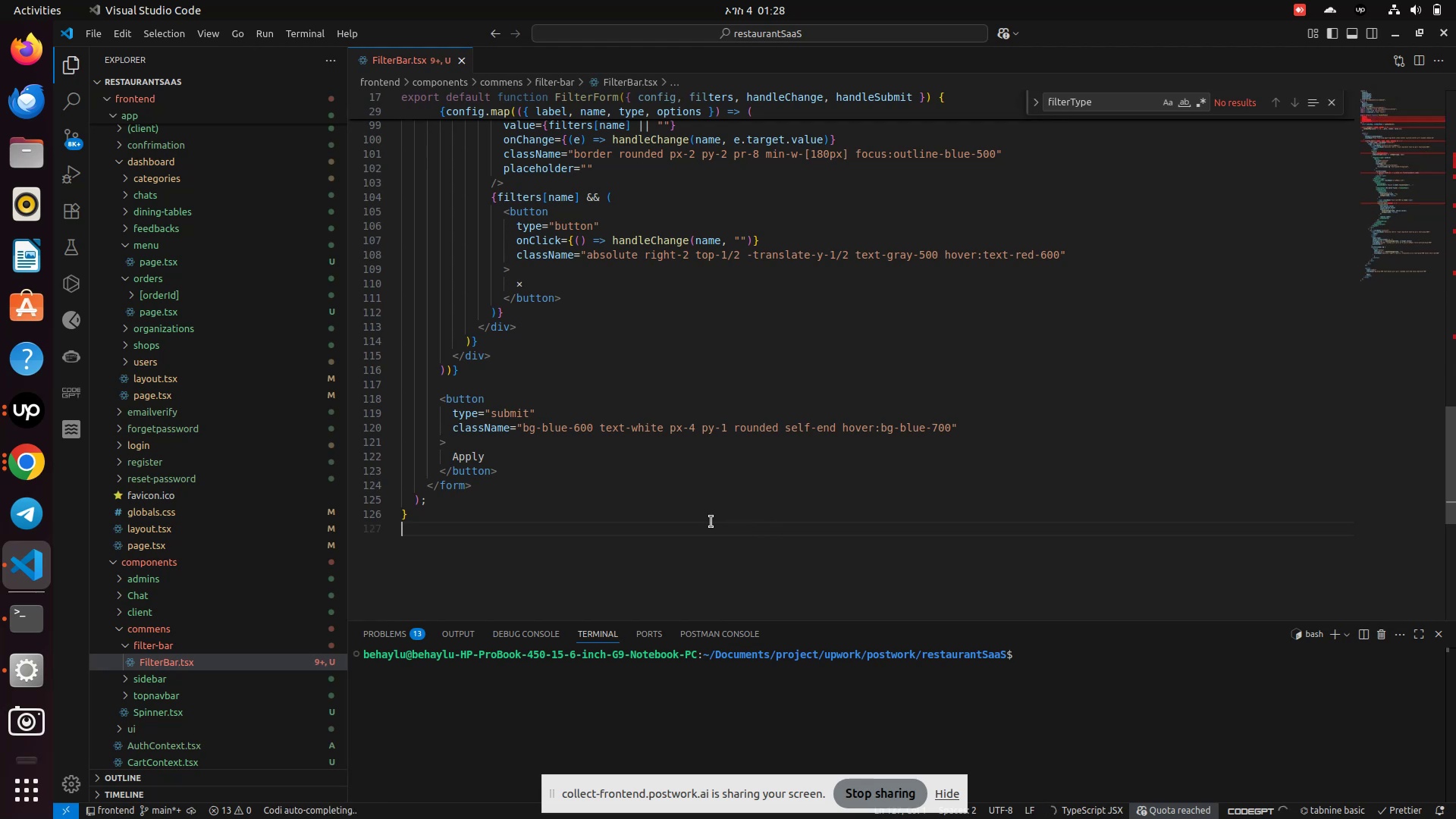 
scroll: coordinate [561, 271], scroll_direction: up, amount: 30.0
 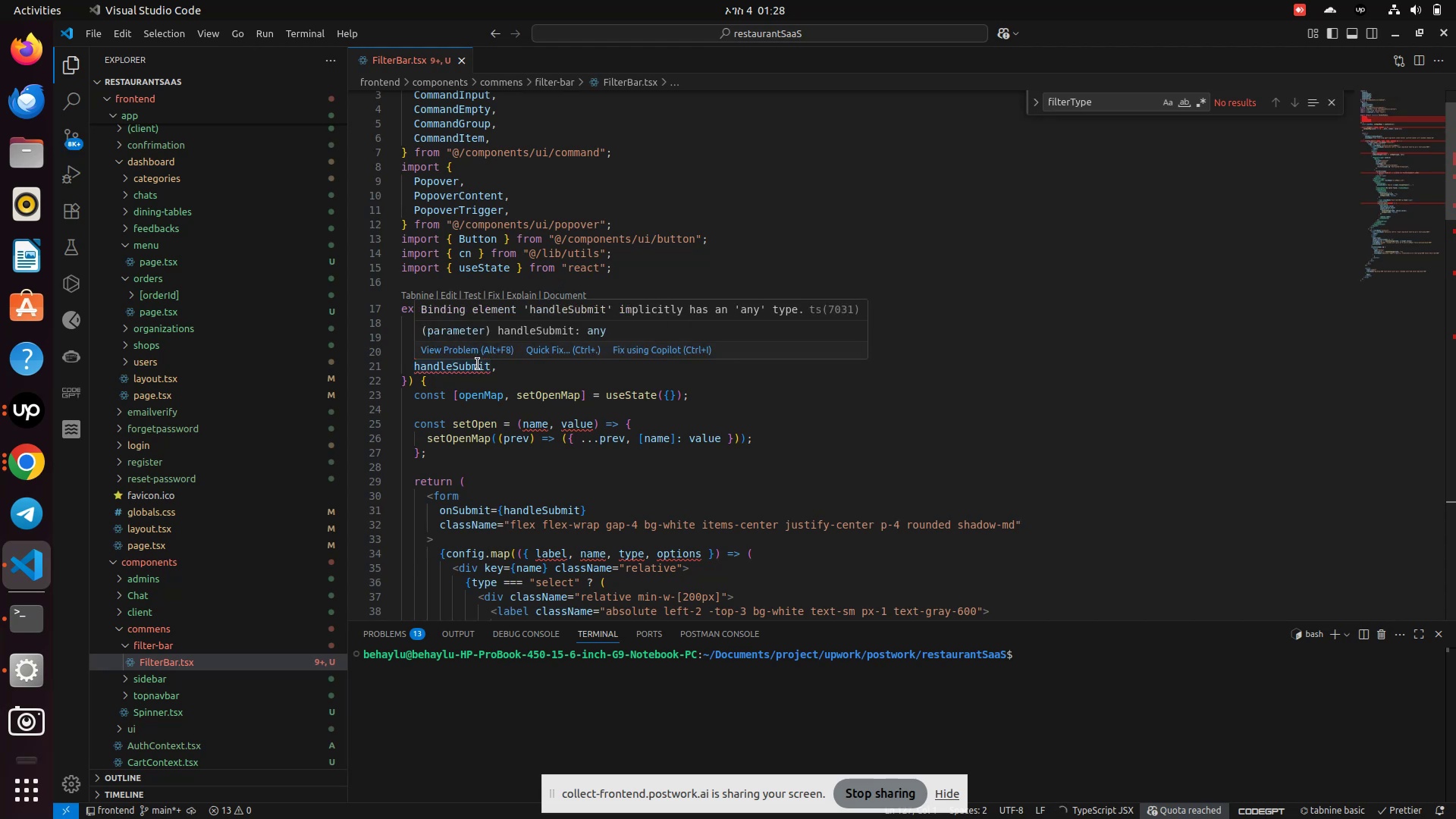 
left_click([565, 487])
 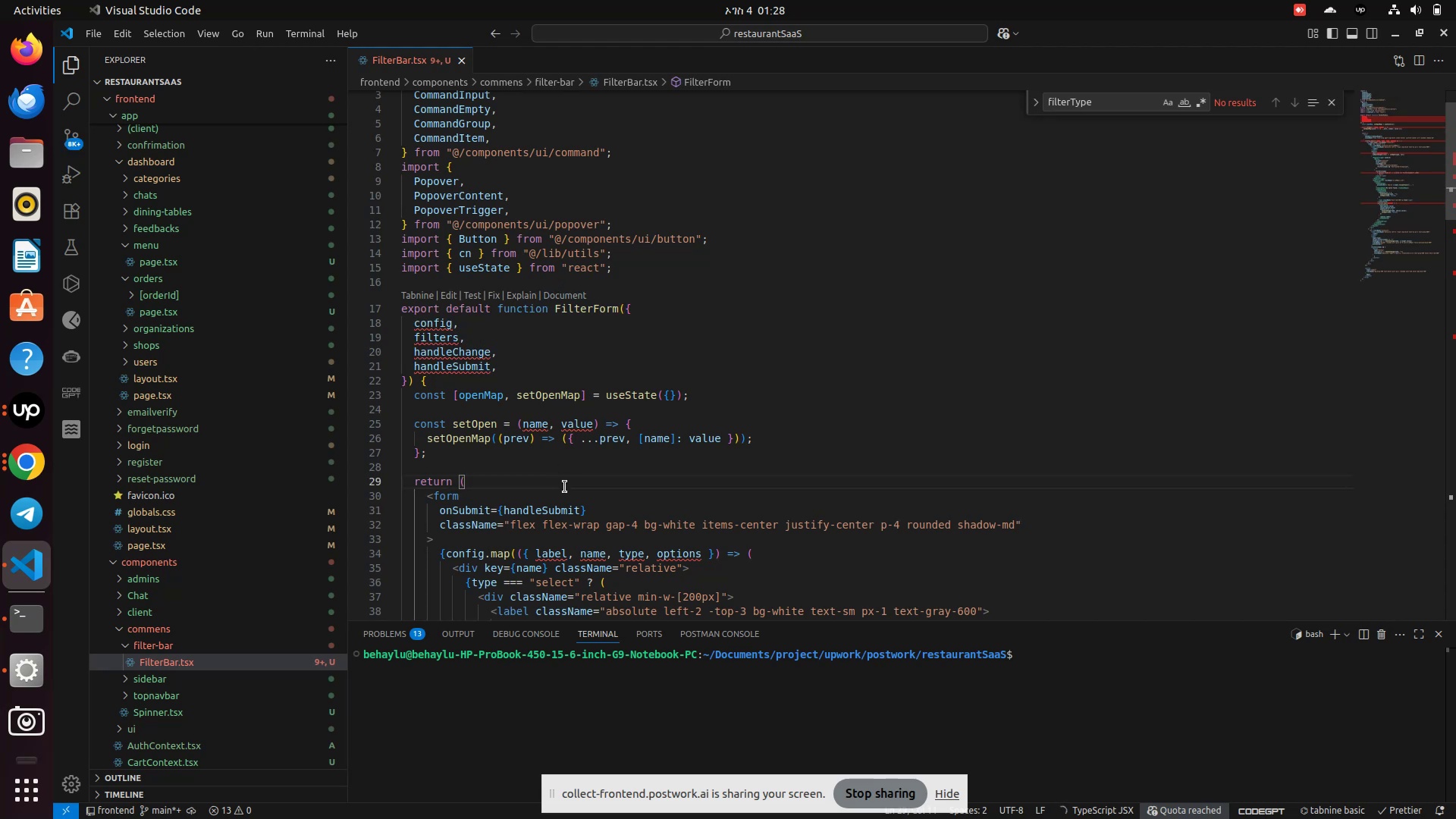 
scroll: coordinate [561, 485], scroll_direction: up, amount: 4.0
 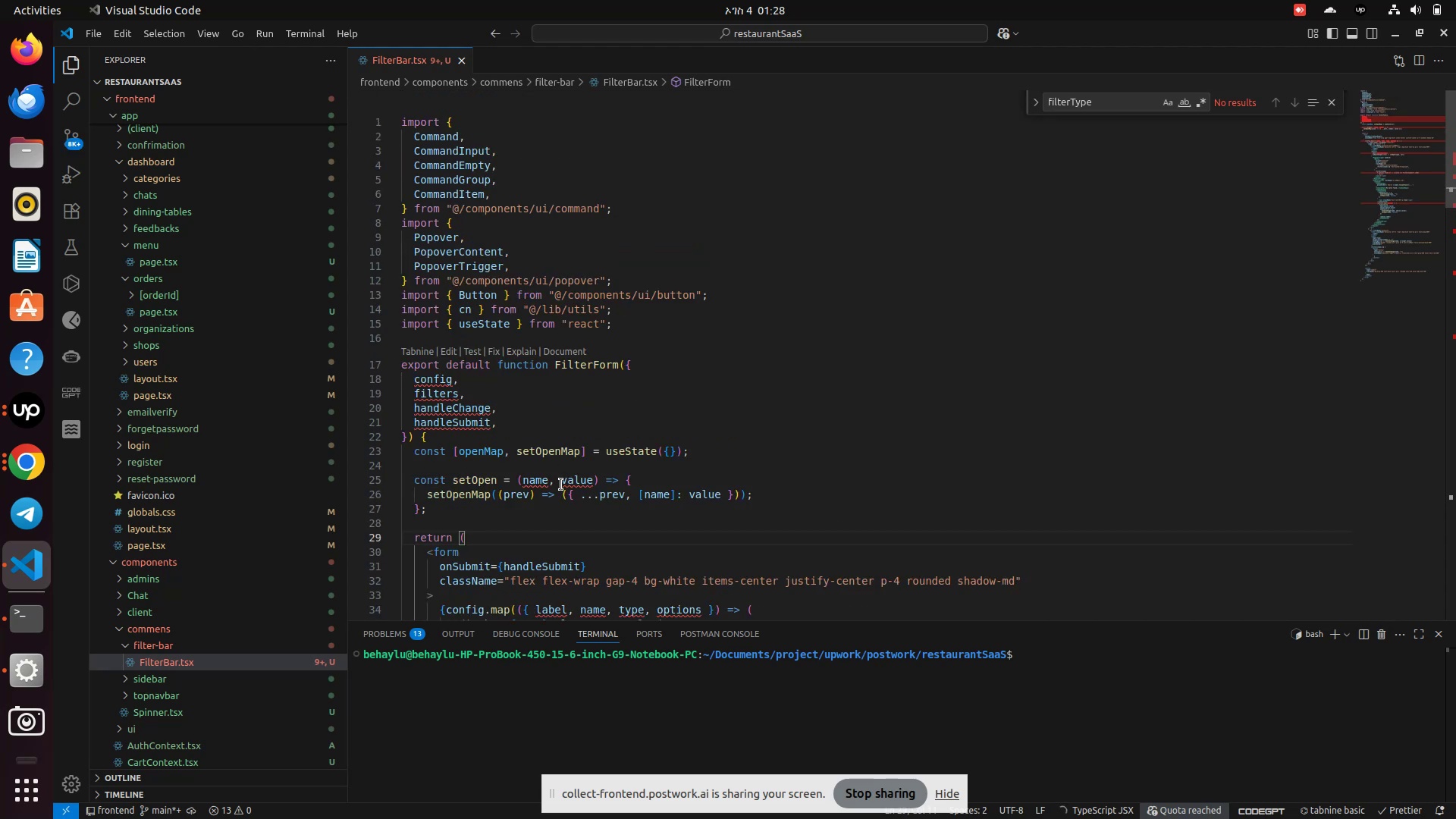 
scroll: coordinate [561, 485], scroll_direction: down, amount: 2.0
 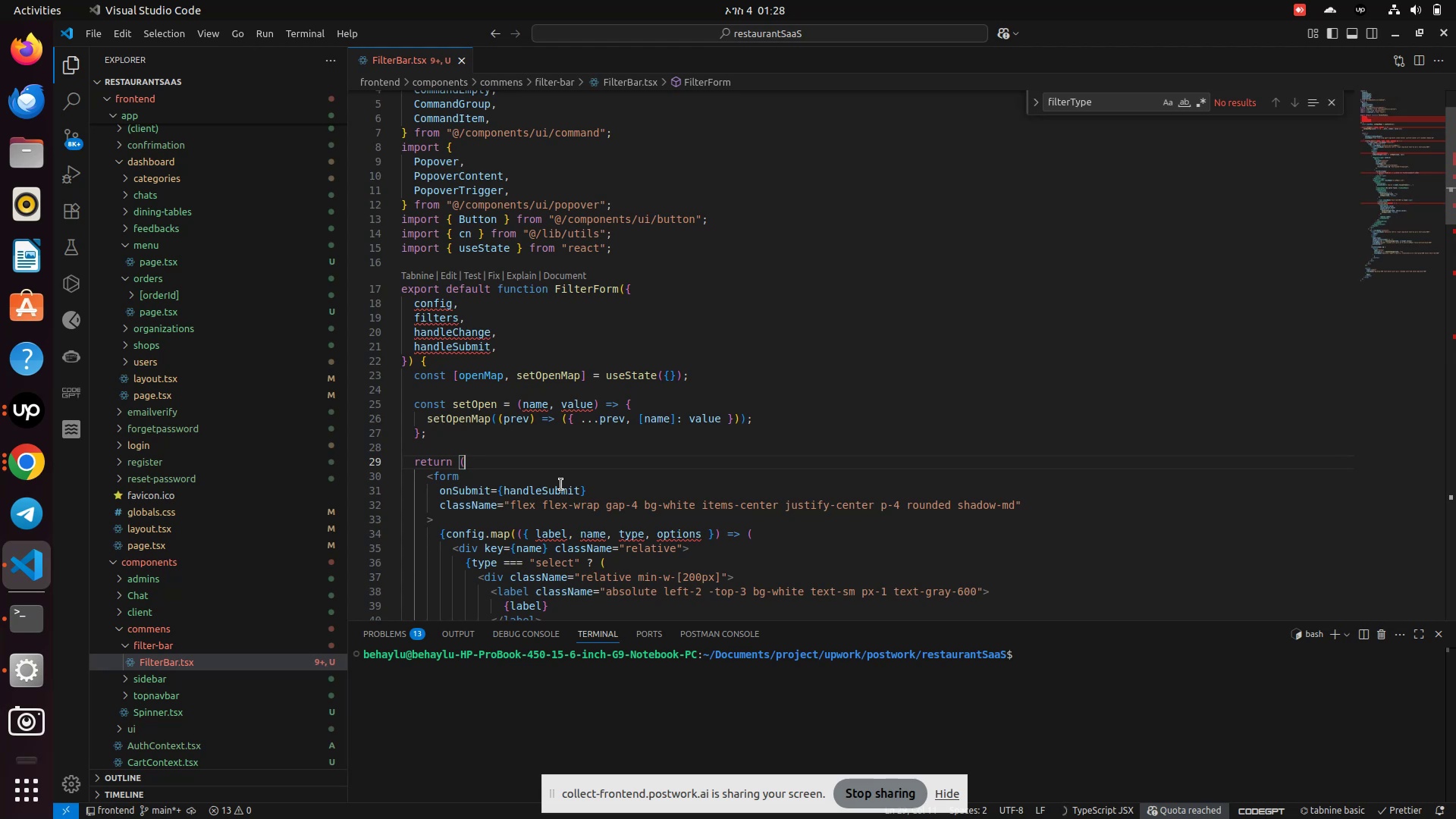 
key(Control+Z)
 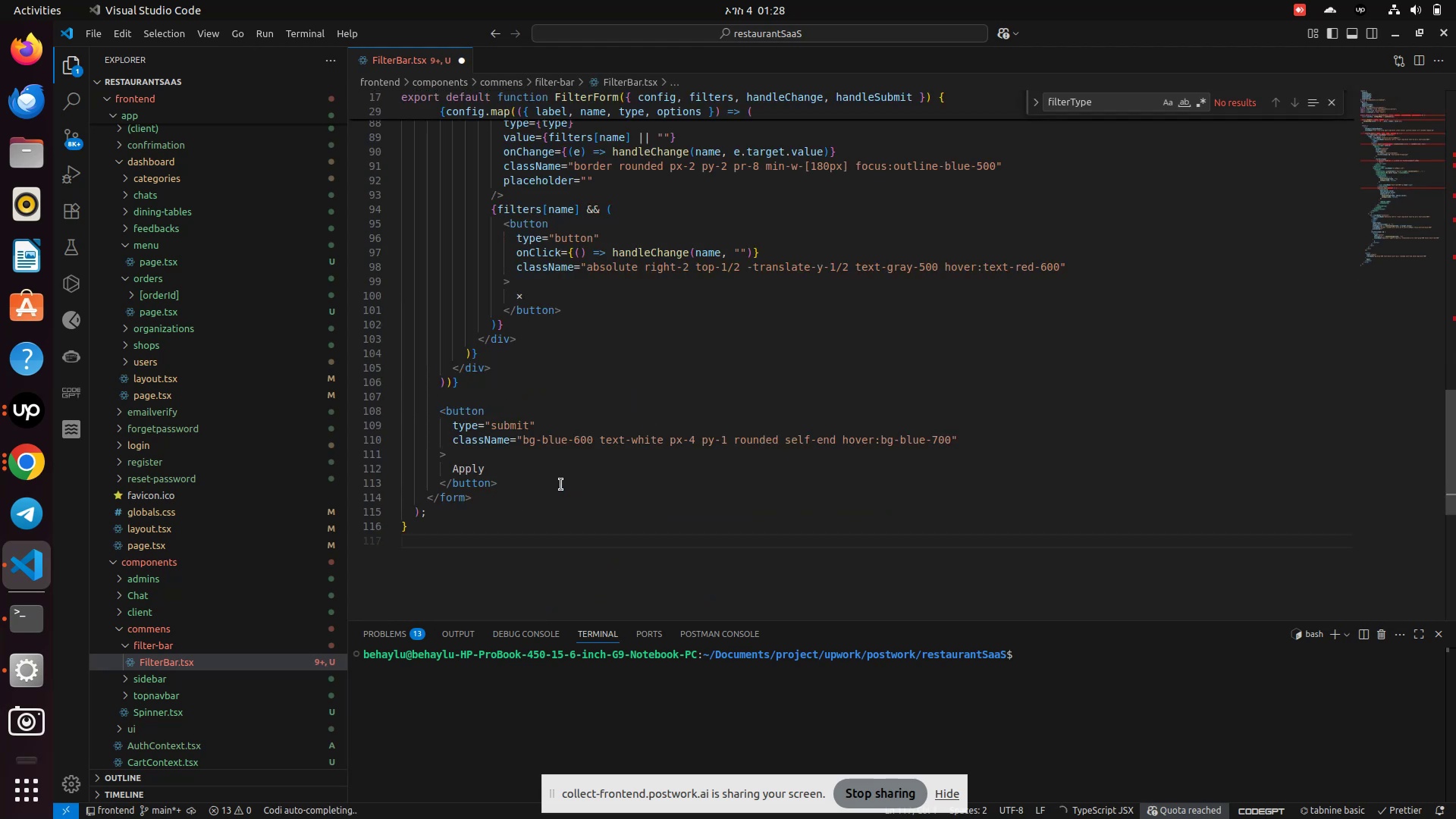 
key(Control+Z)
 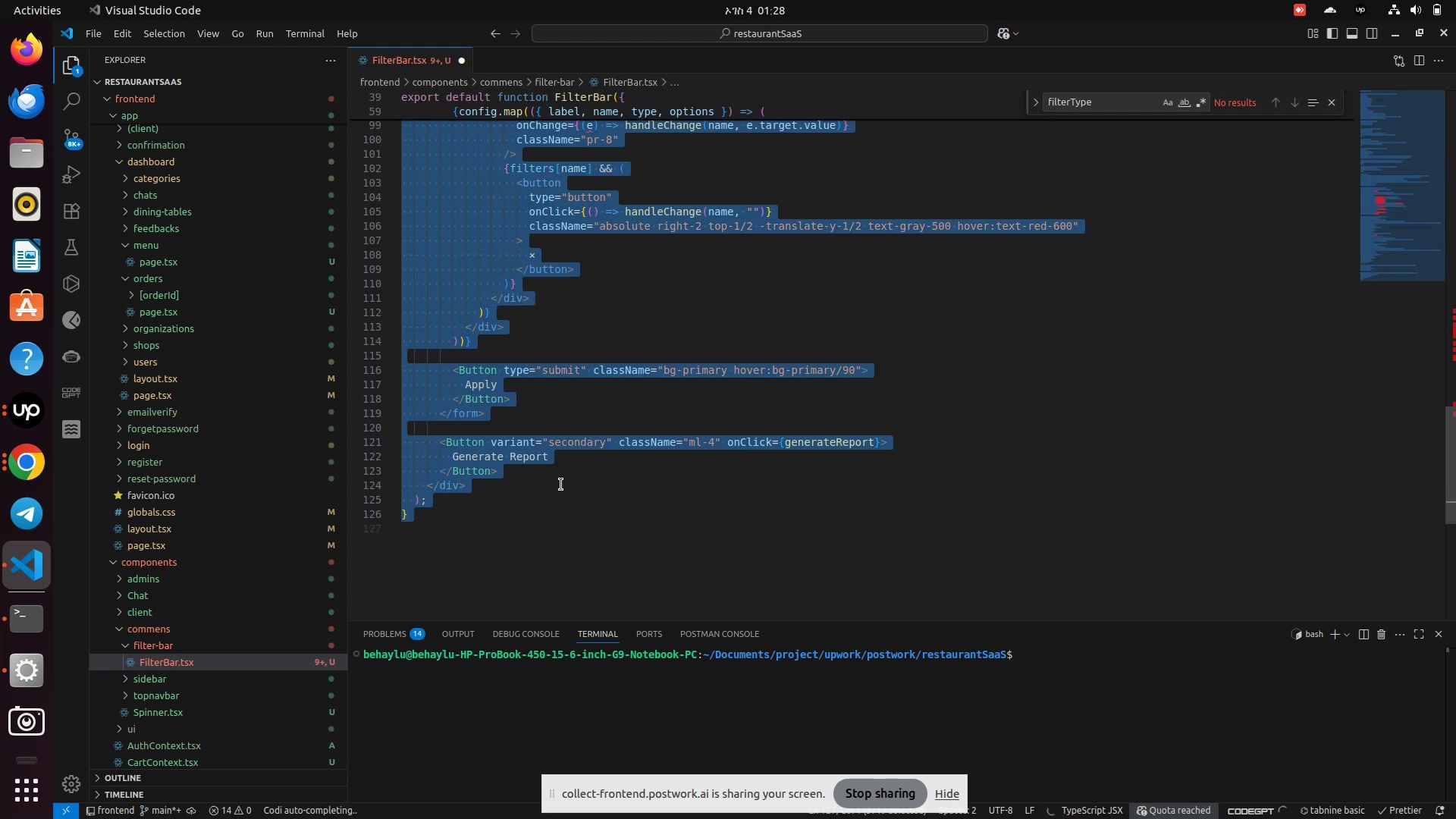 
left_click([561, 485])
 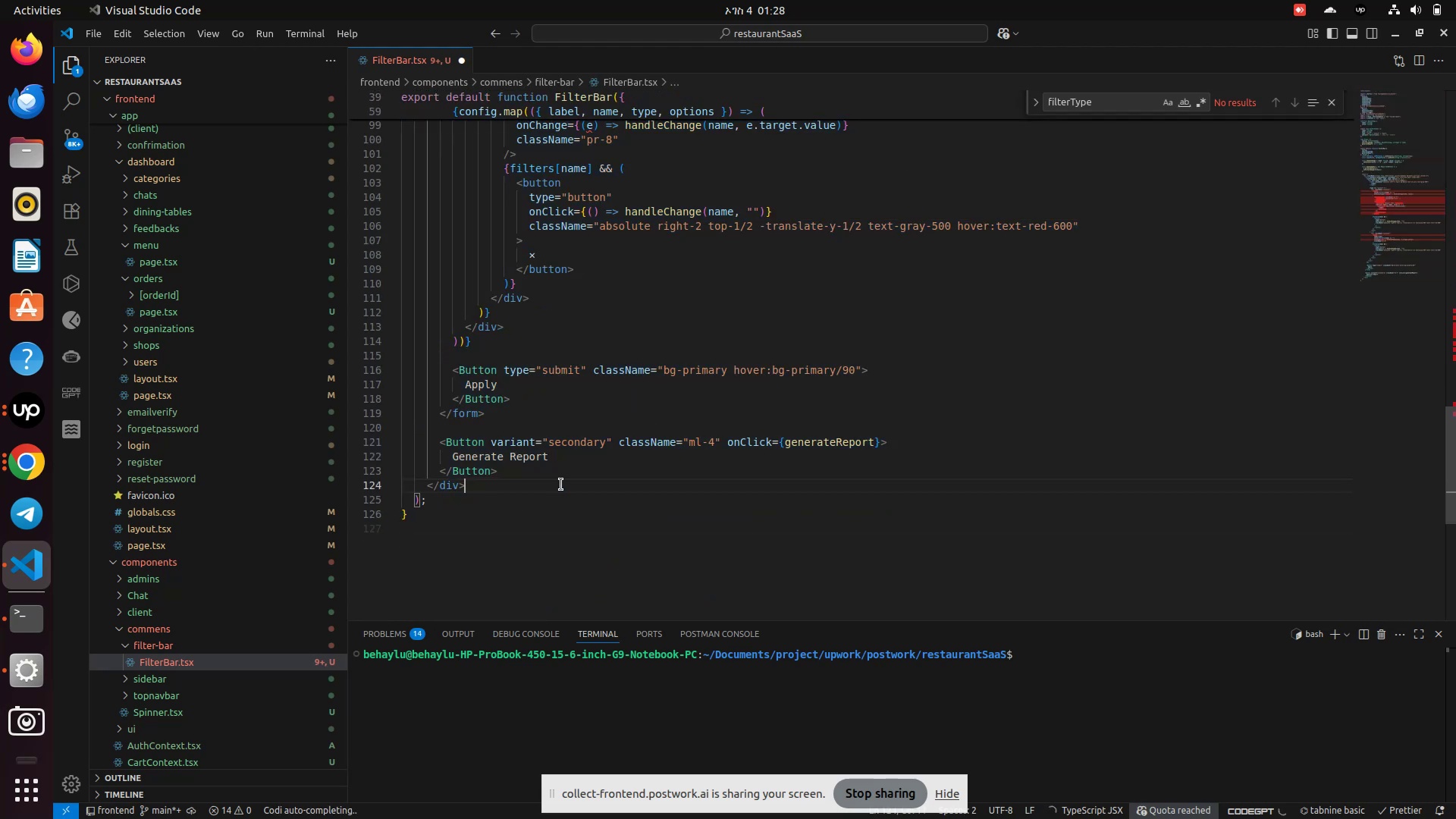 
scroll: coordinate [561, 485], scroll_direction: up, amount: 6.0
 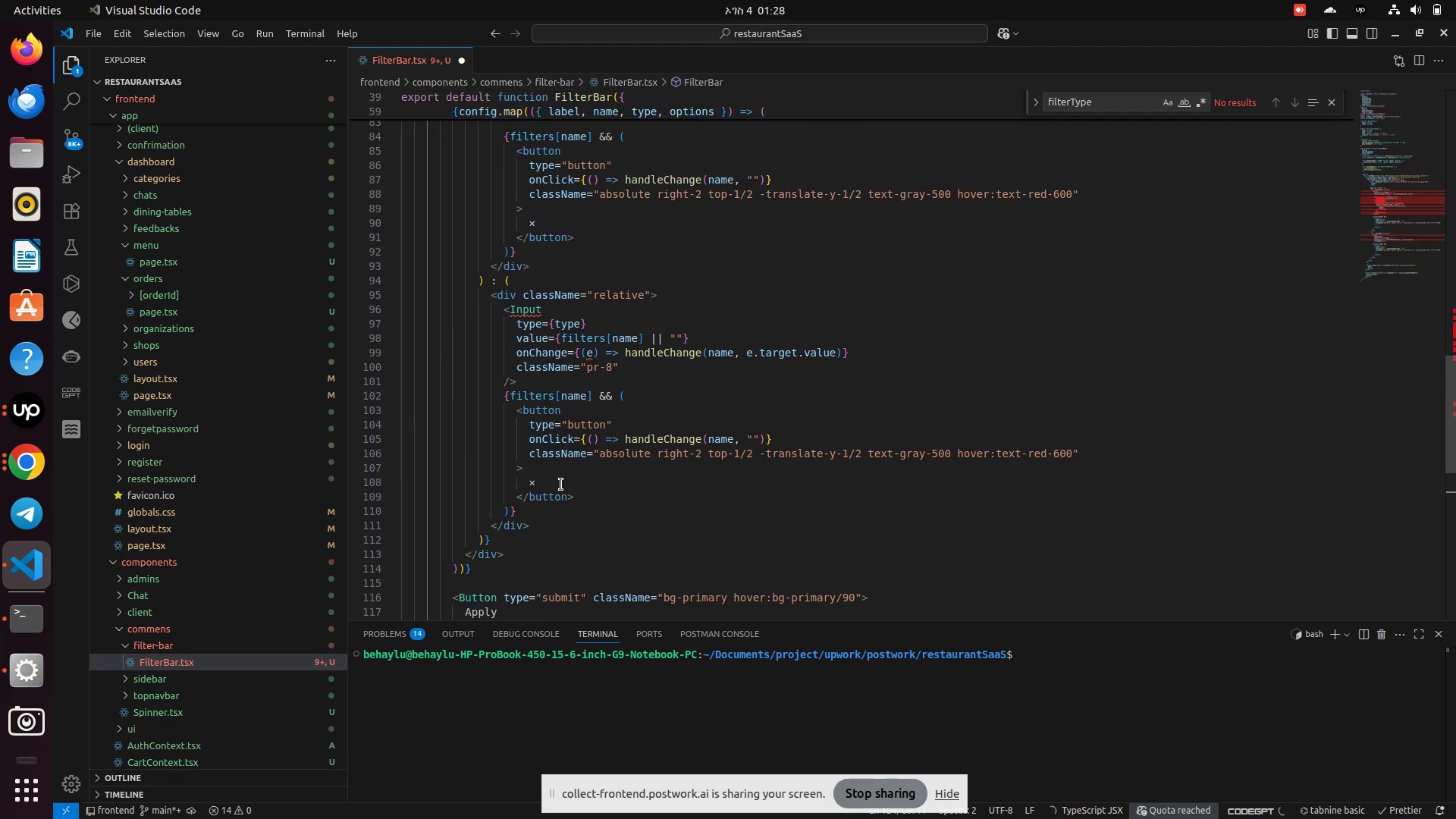 
key(Control+Z)
 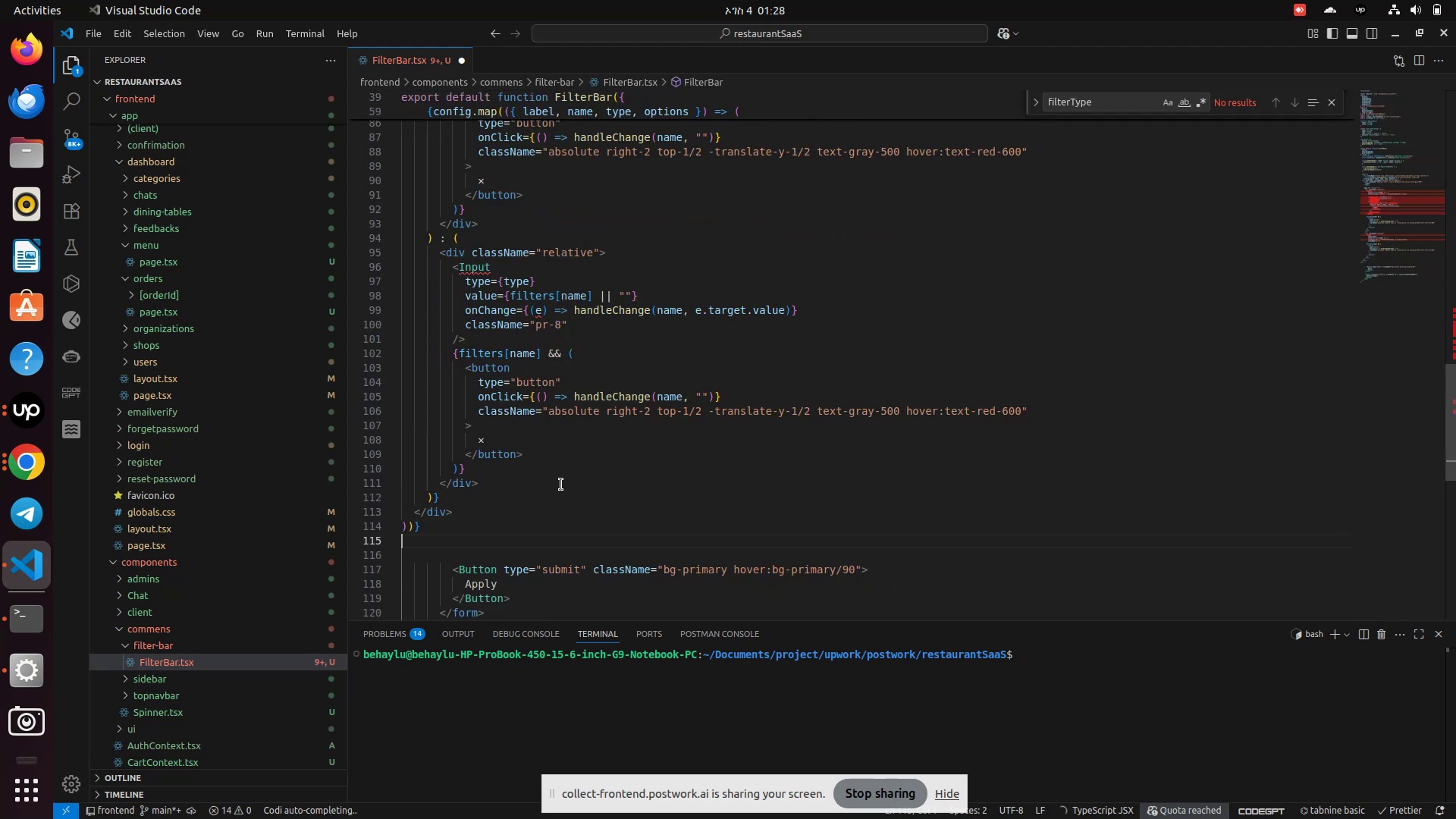 
key(Control+Z)
 